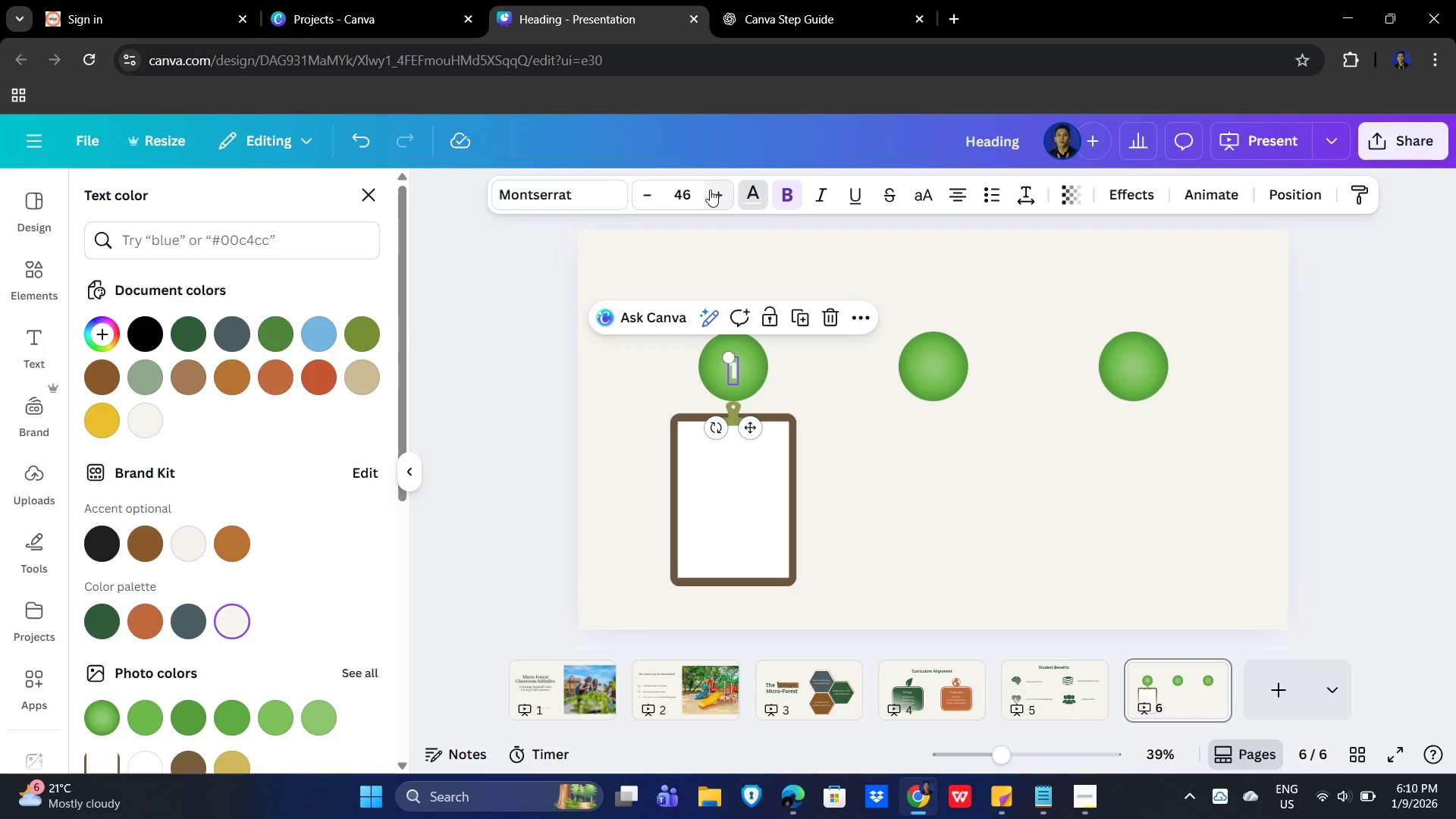 
triple_click([710, 190])
 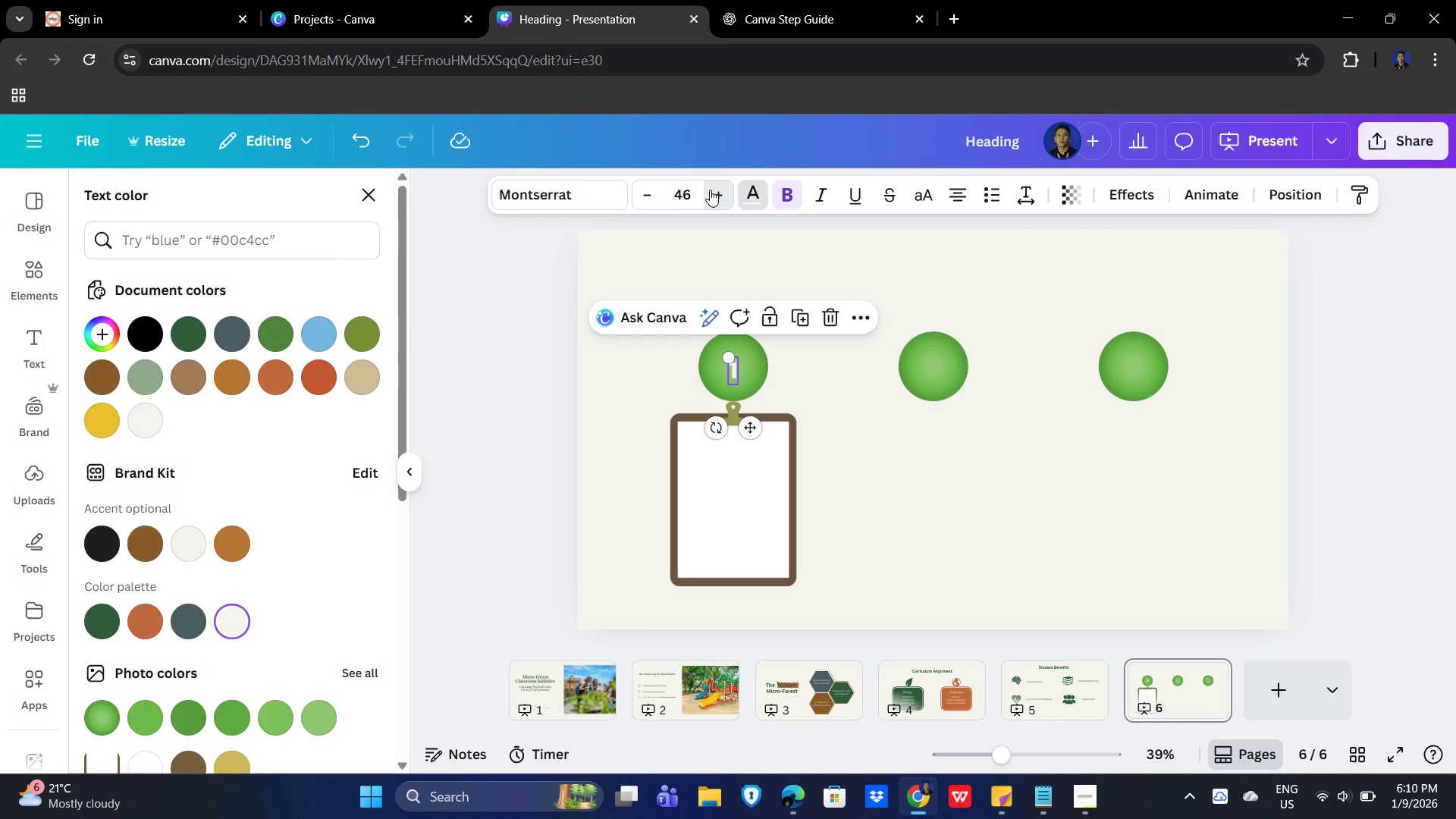 
triple_click([710, 190])
 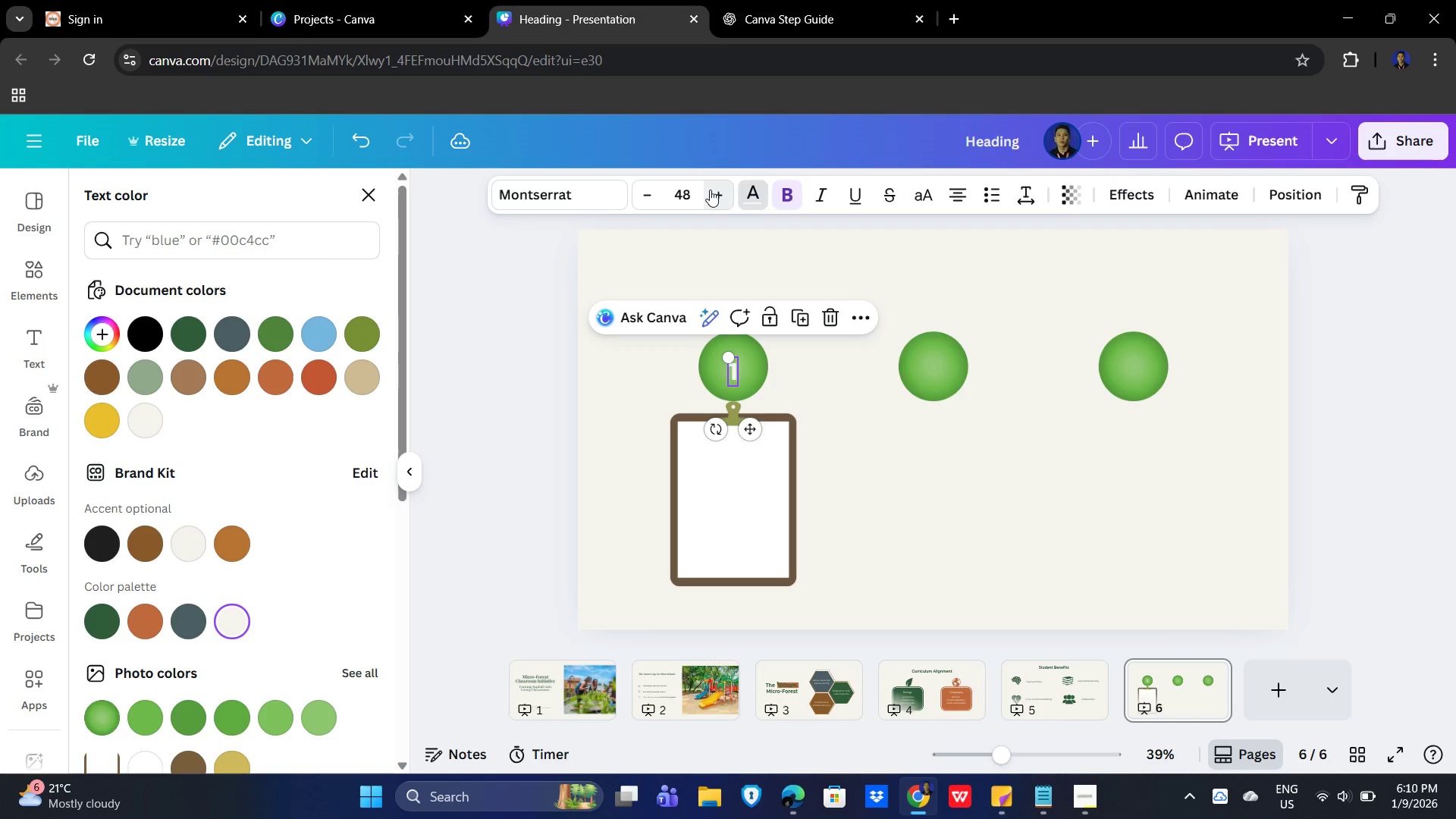 
triple_click([710, 190])
 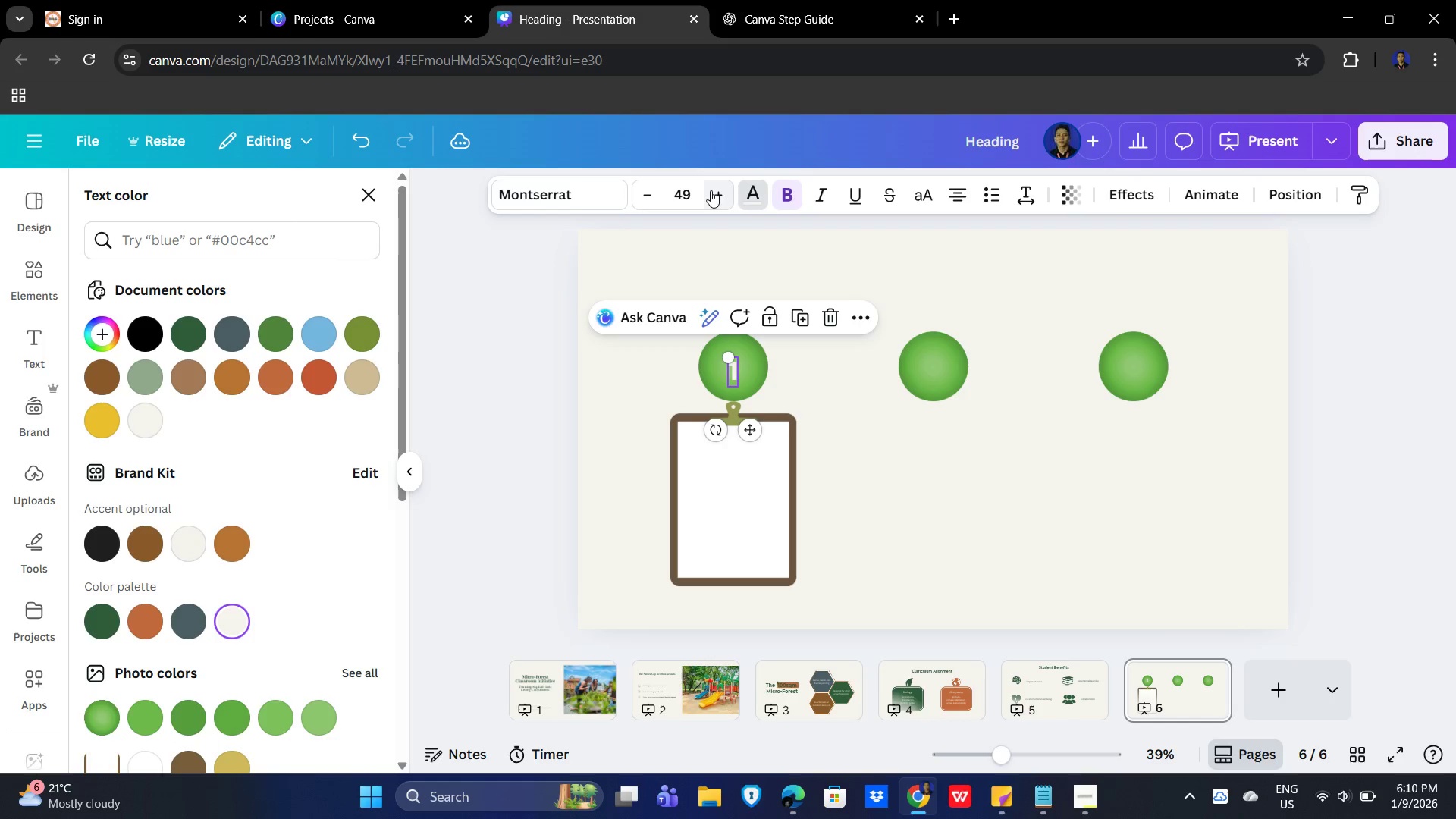 
triple_click([711, 190])
 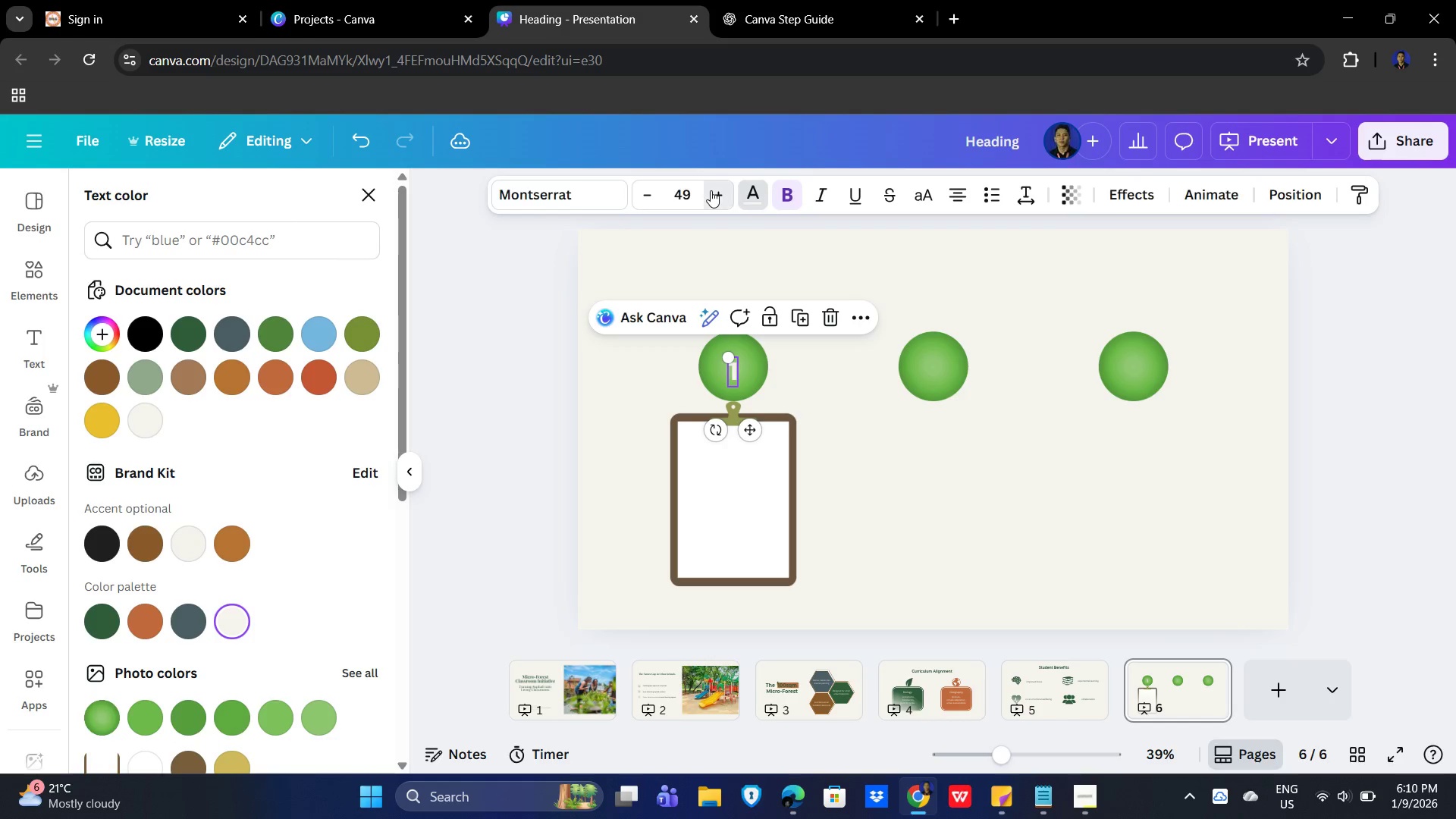 
triple_click([711, 190])
 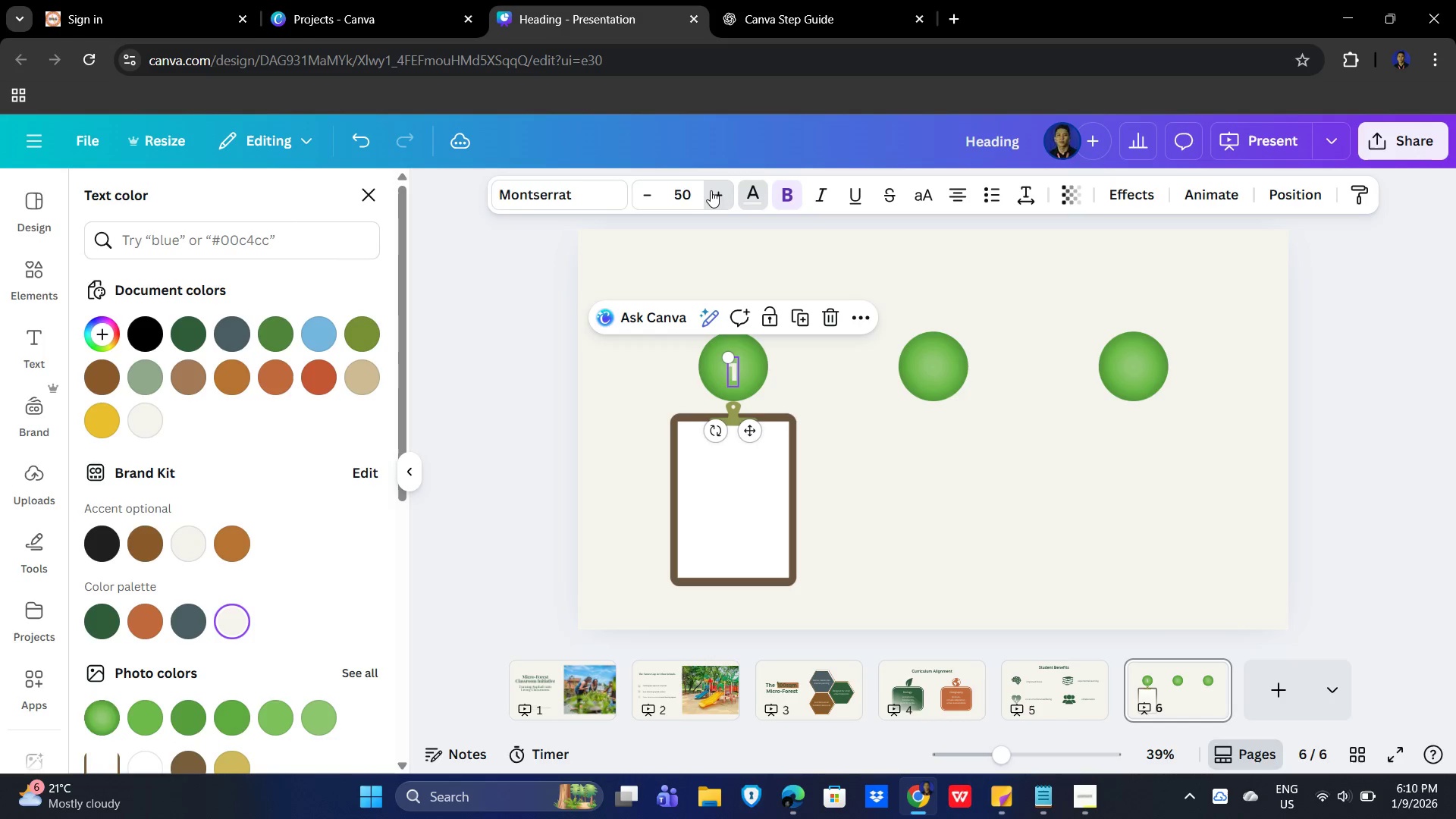 
triple_click([711, 190])
 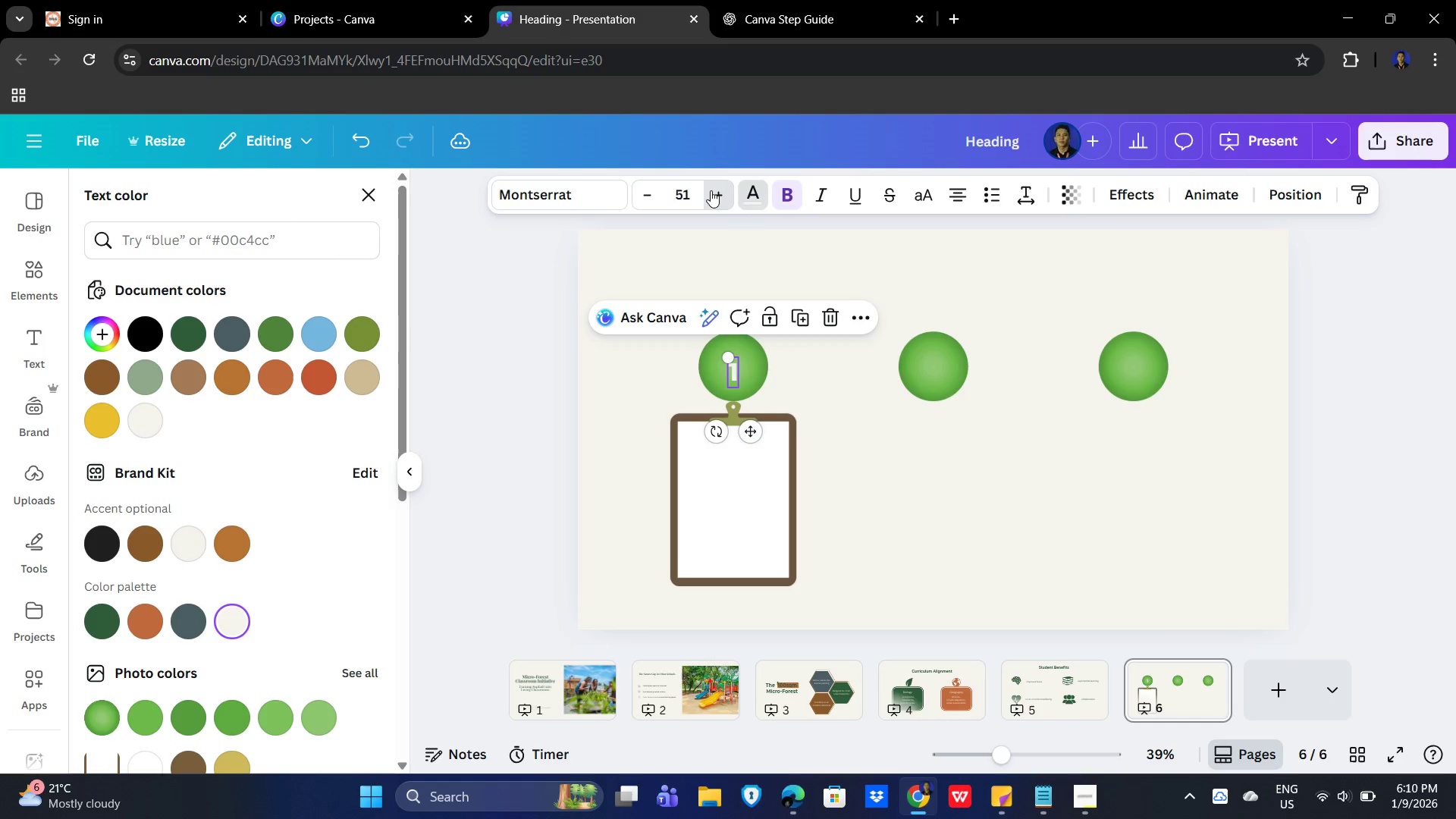 
triple_click([711, 190])
 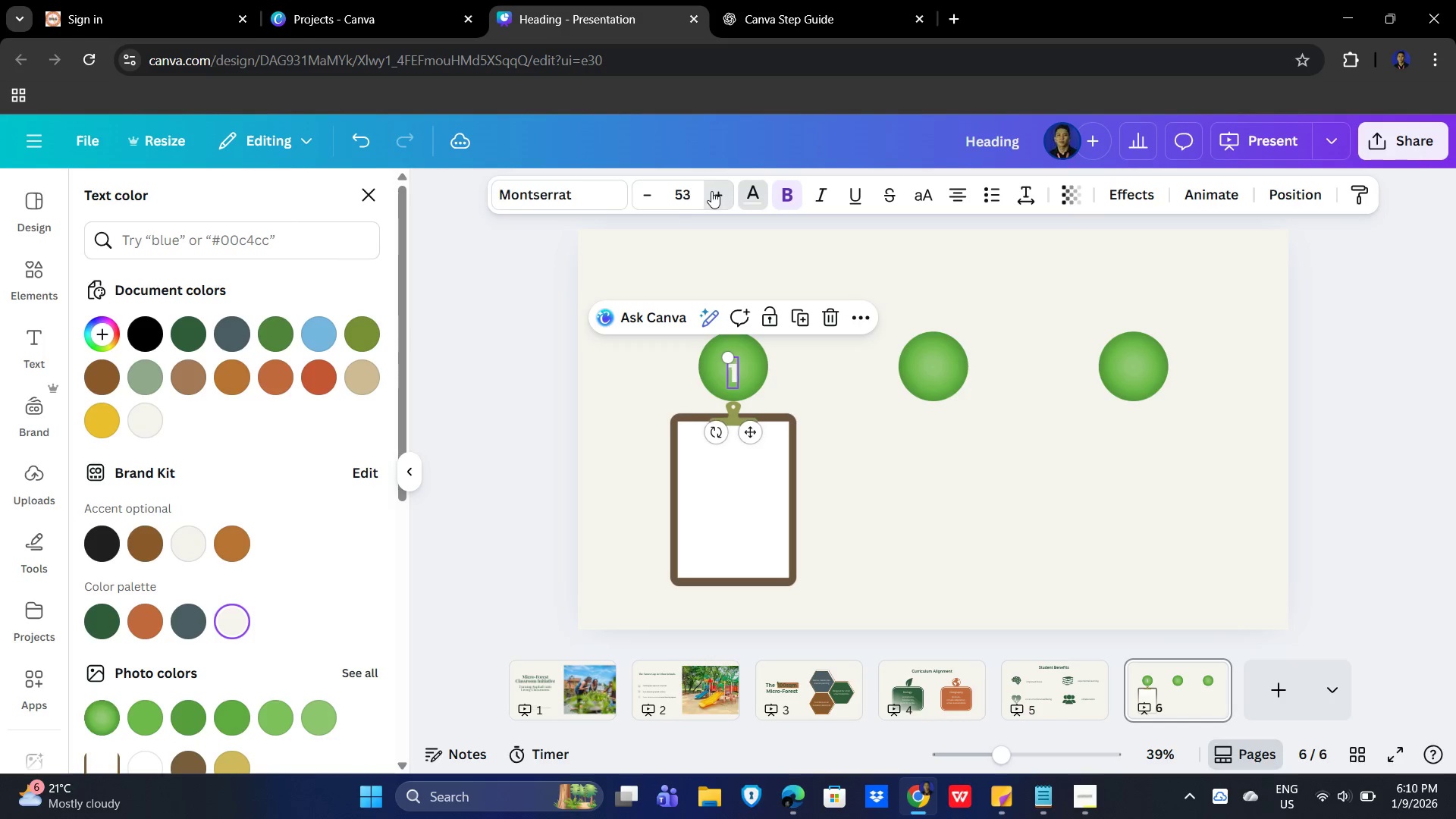 
triple_click([711, 191])
 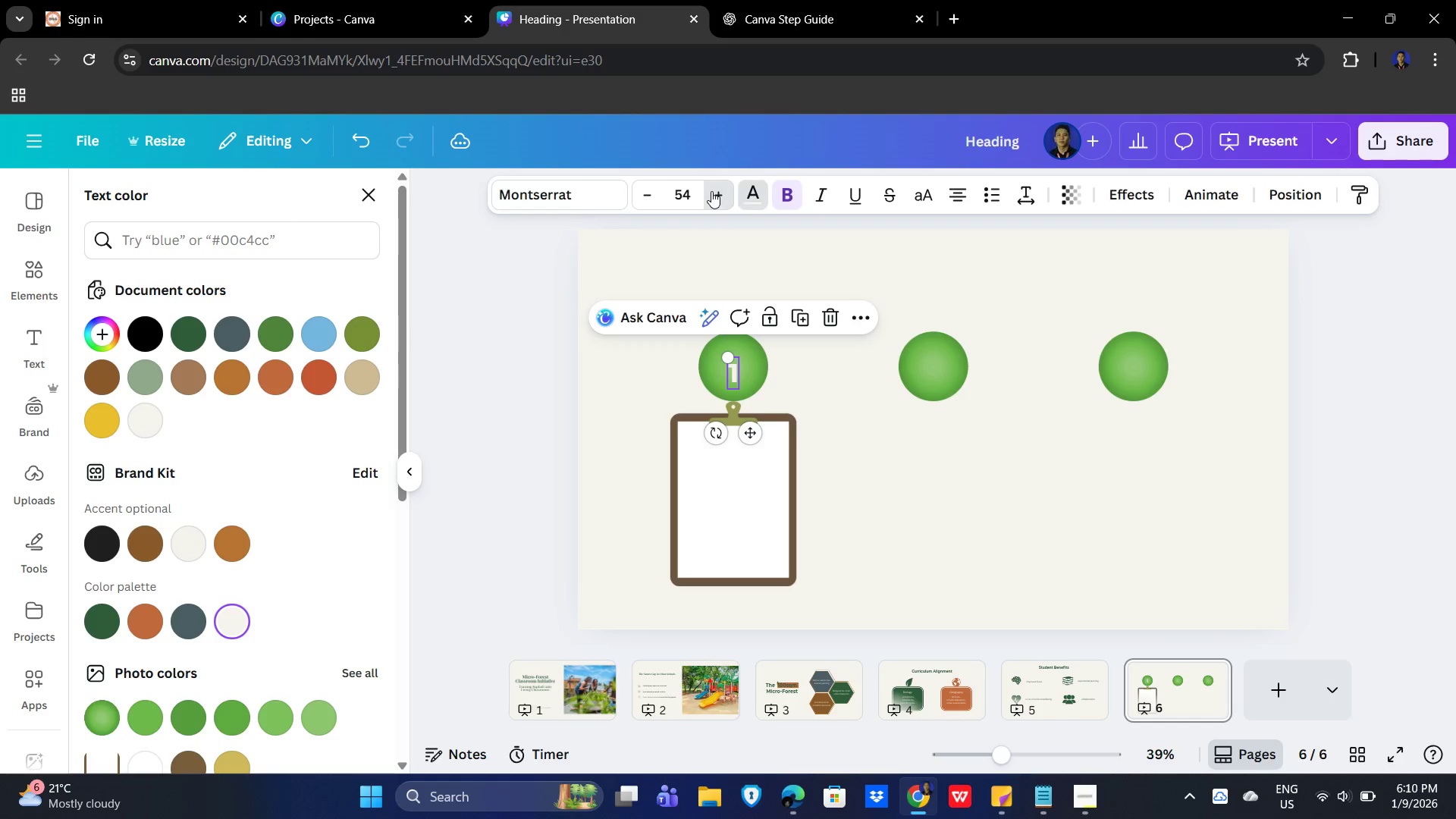 
triple_click([711, 191])
 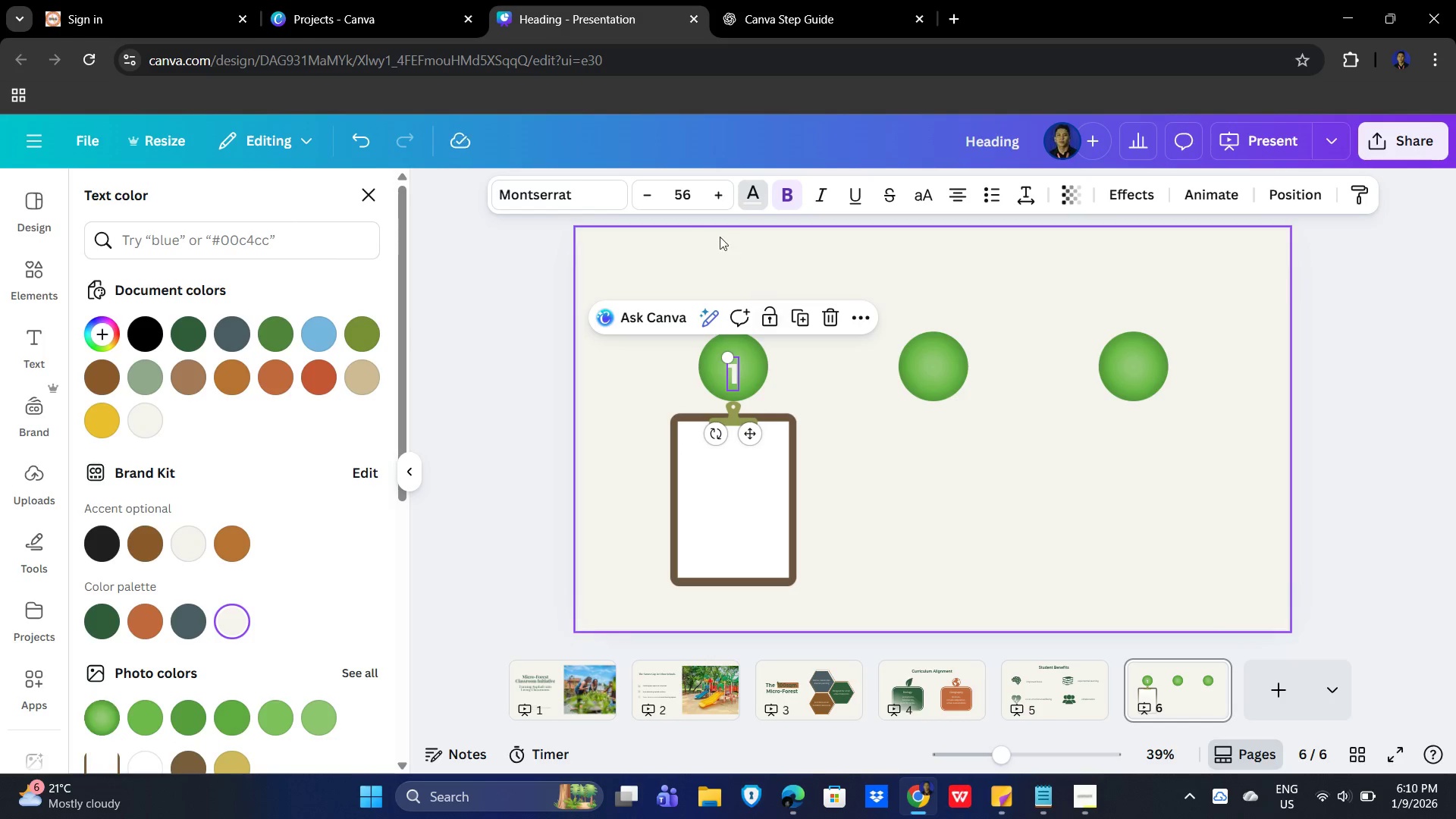 
left_click([685, 186])
 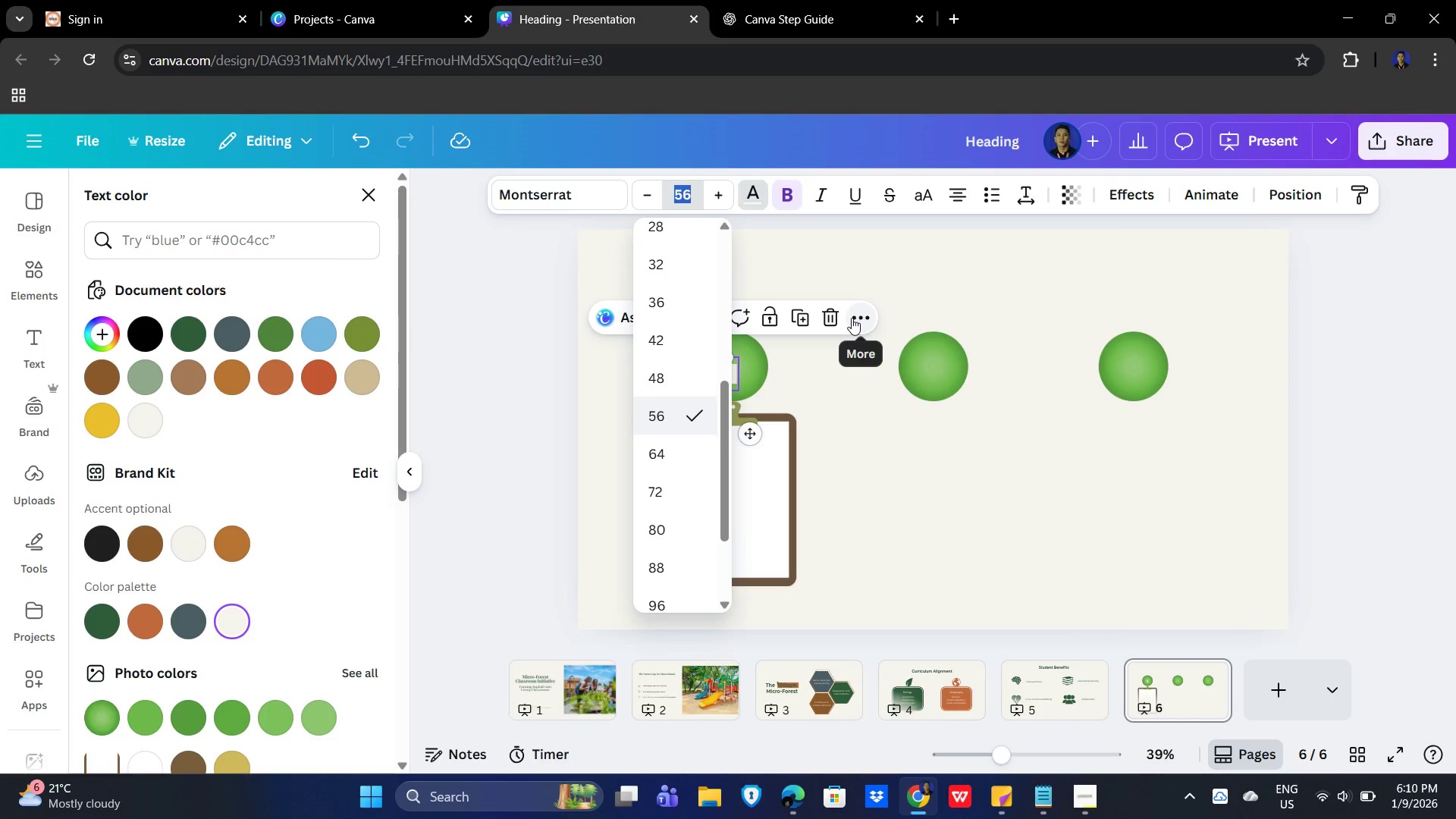 
key(Numpad5)
 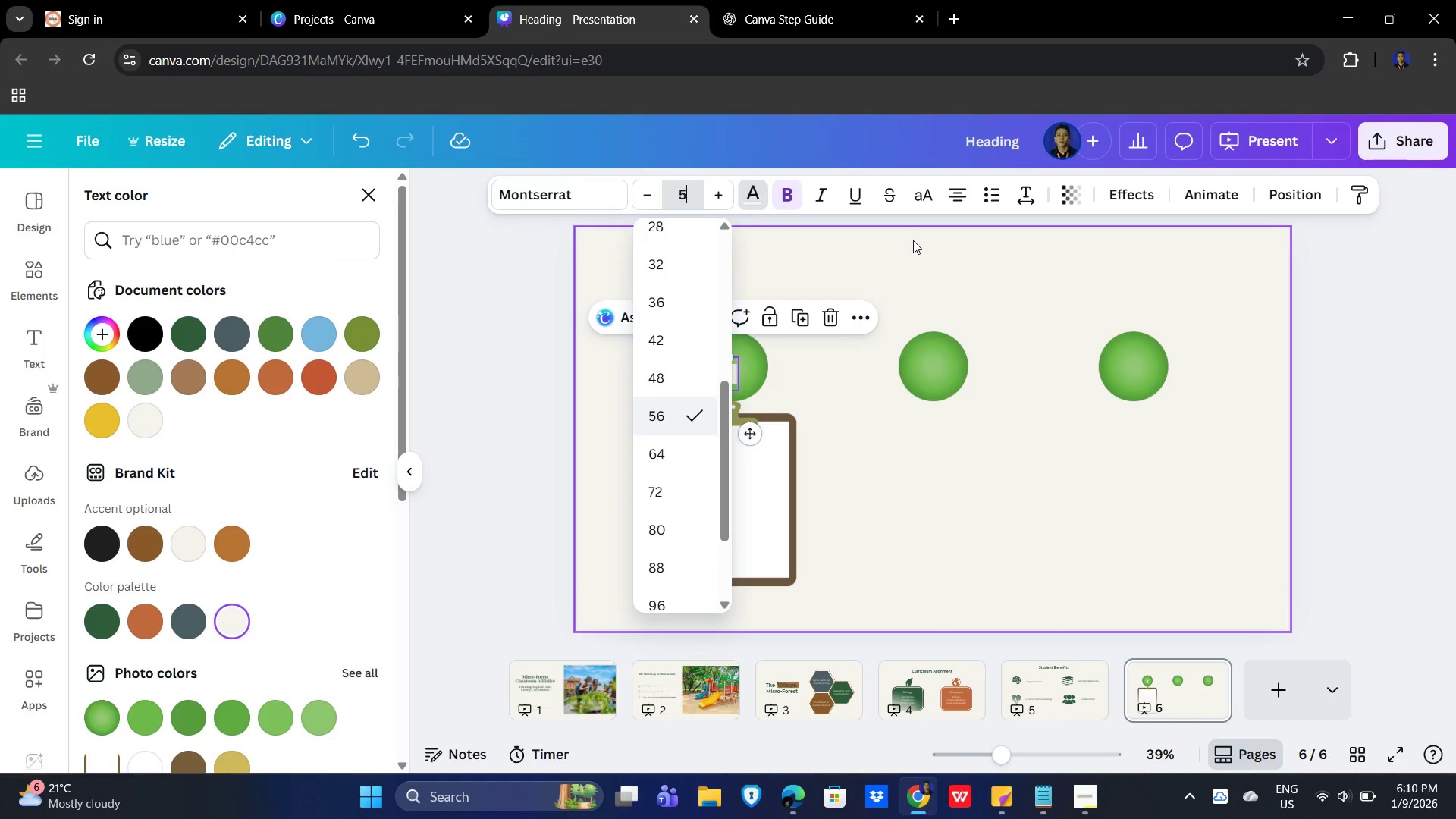 
key(Numpad0)
 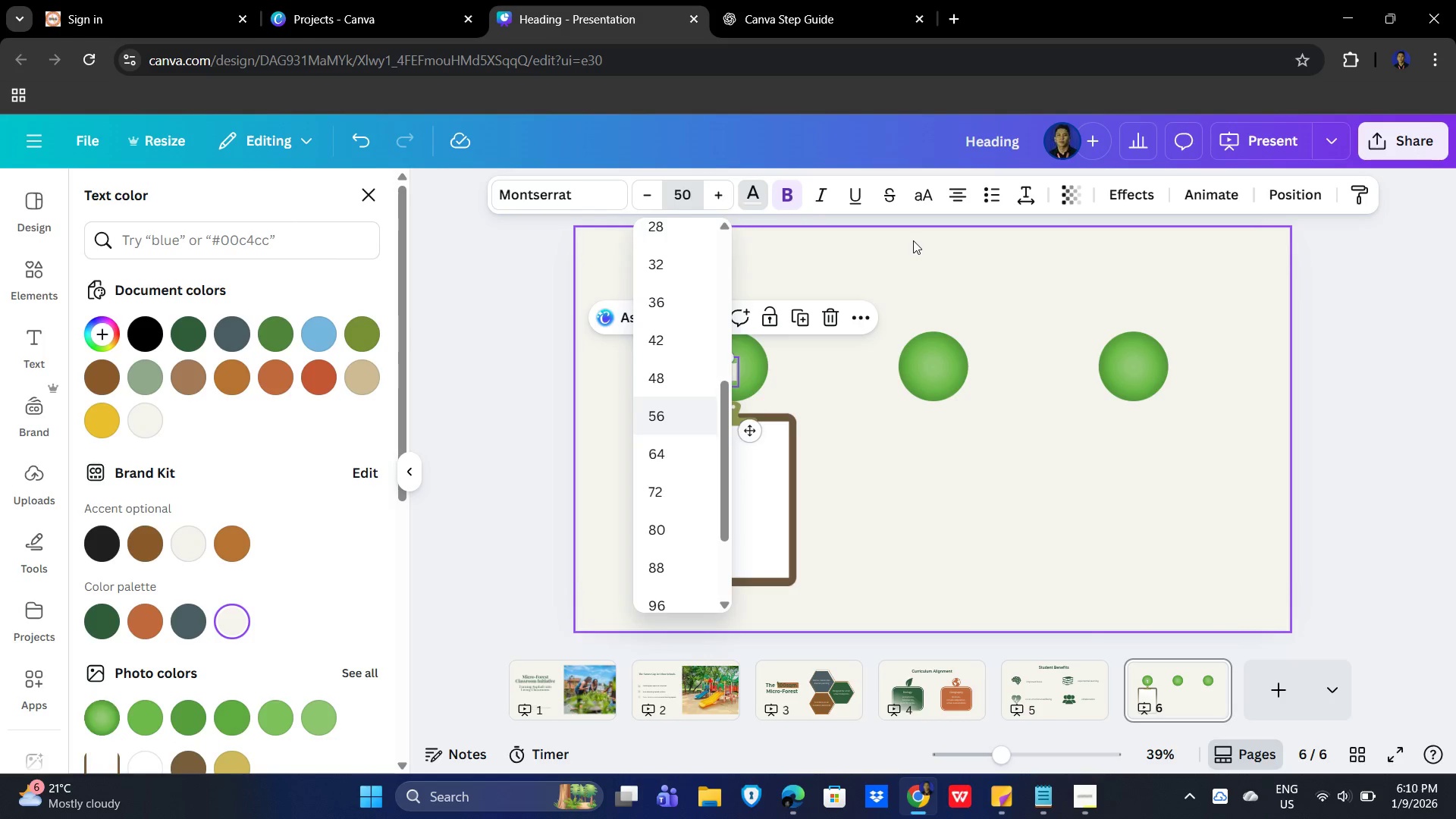 
key(NumpadEnter)
 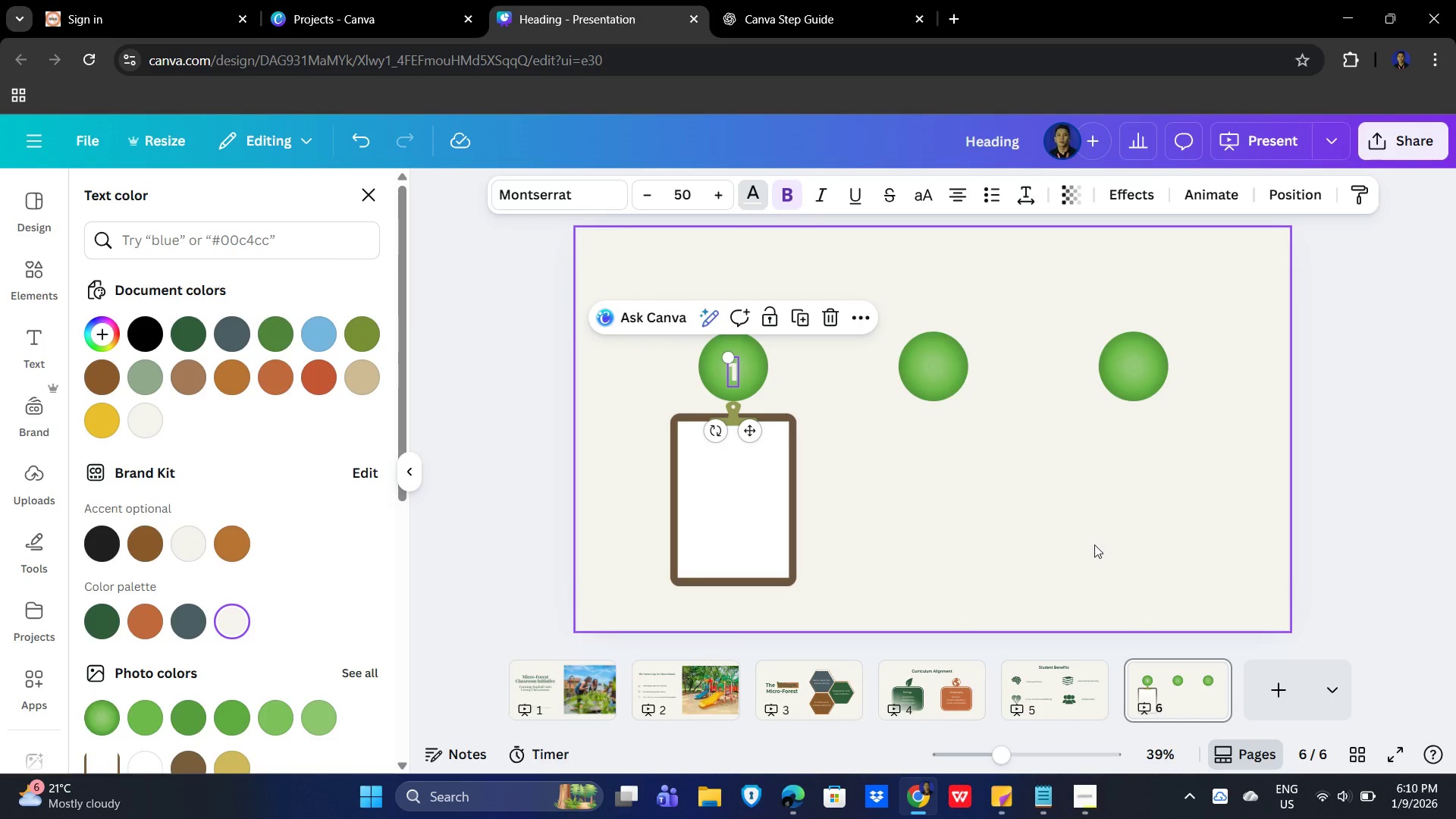 
left_click([864, 515])
 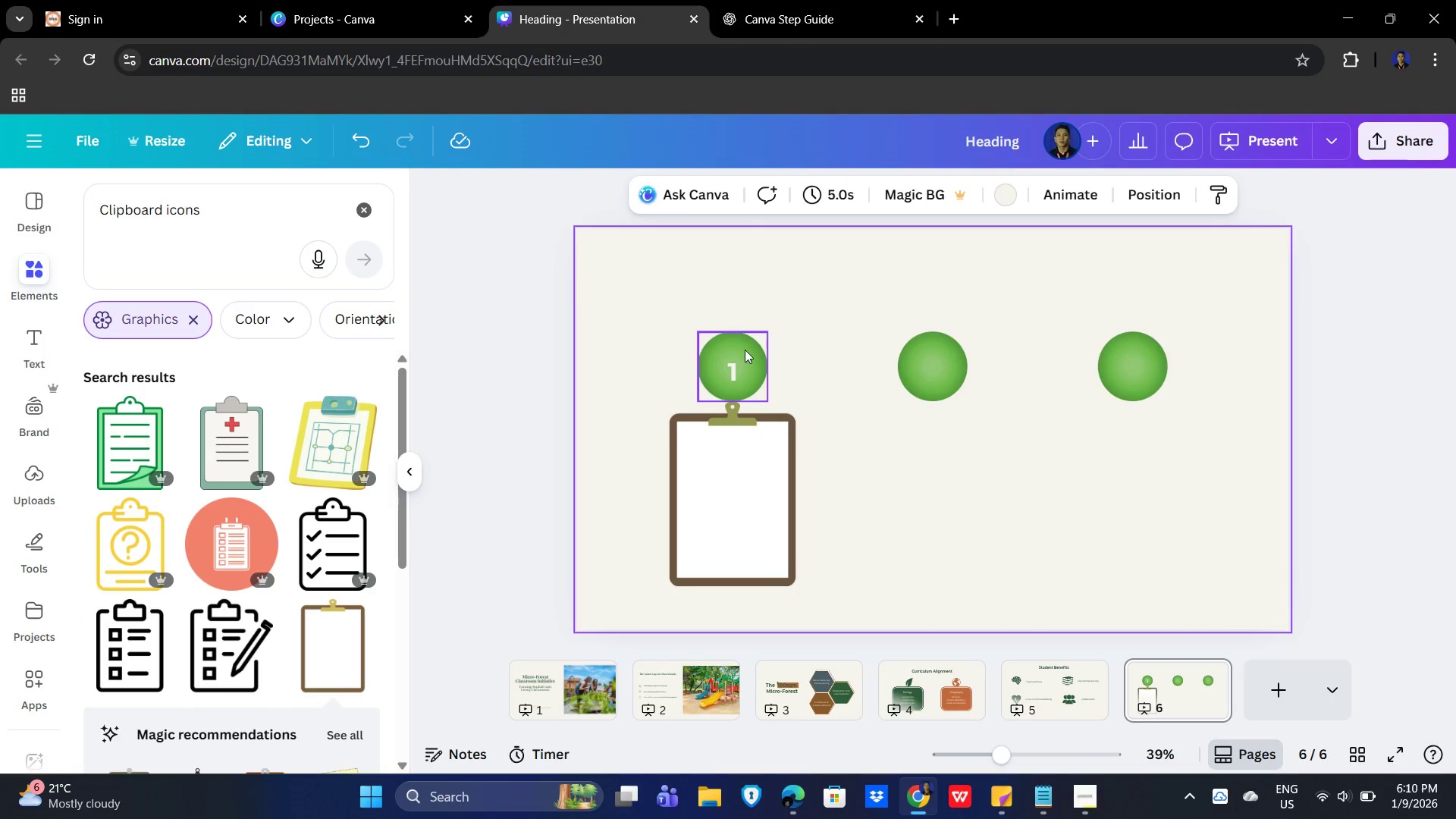 
left_click([739, 347])
 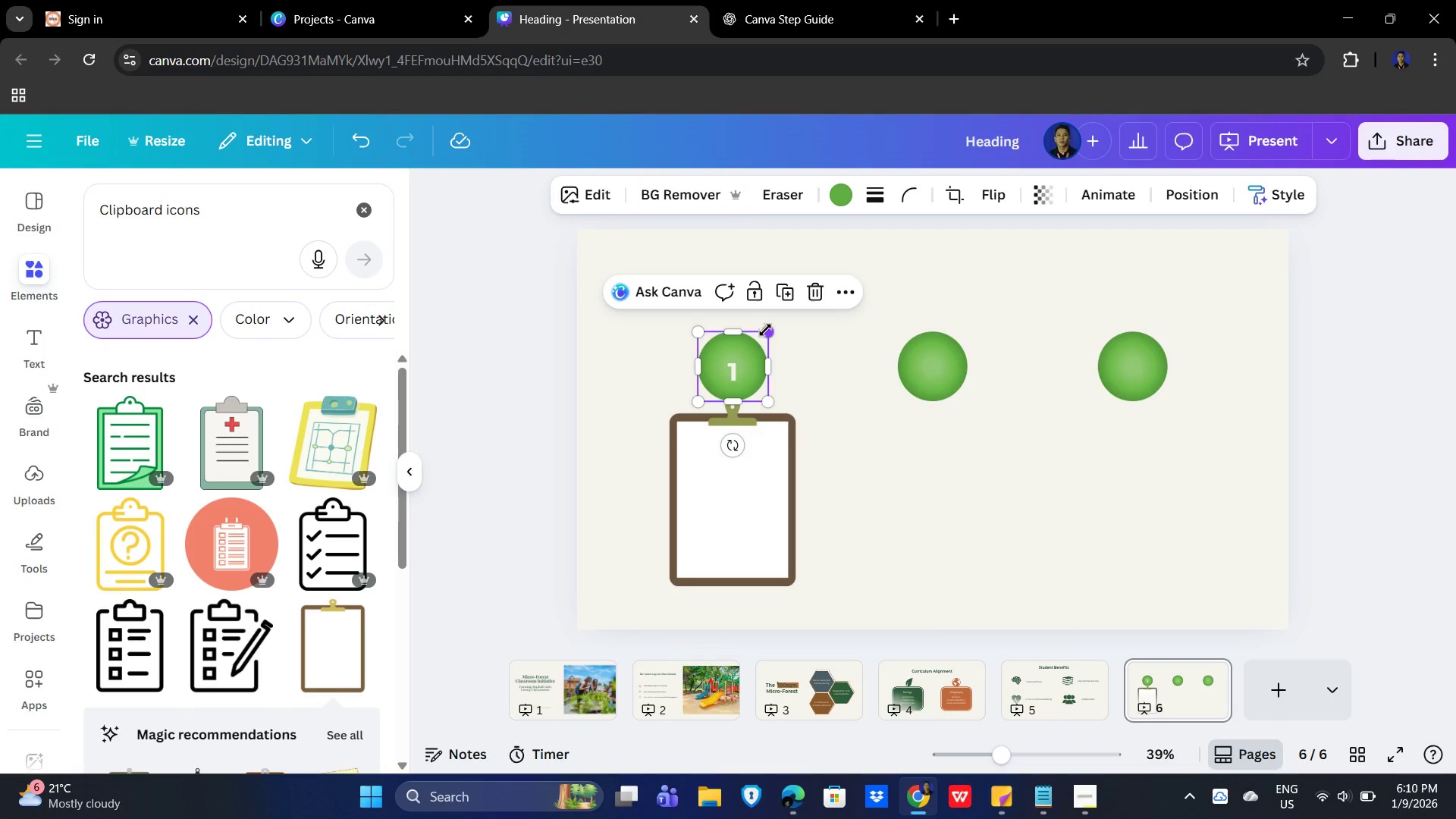 
left_click_drag(start_coordinate=[765, 330], to_coordinate=[751, 343])
 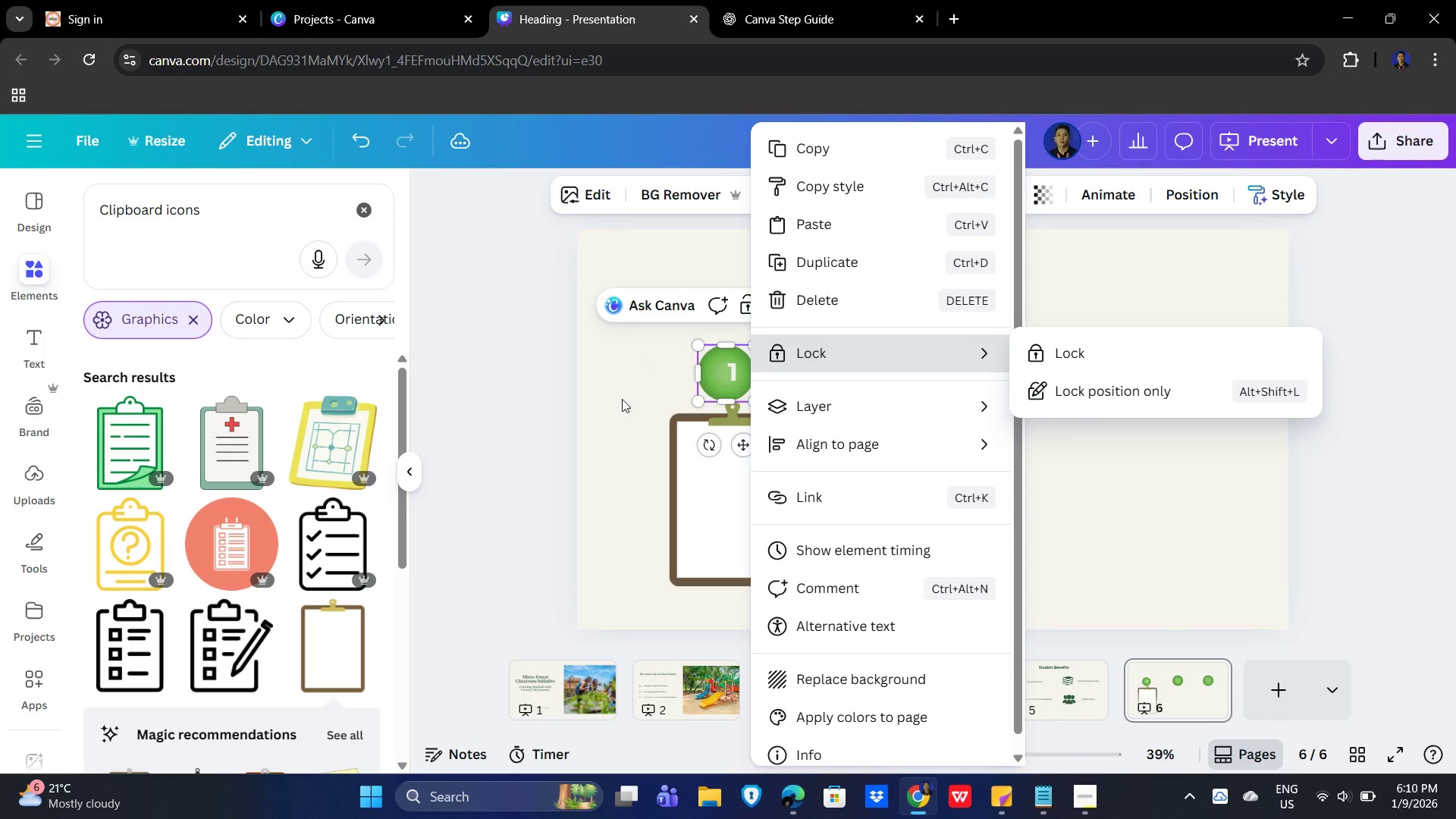 
right_click([751, 343])
 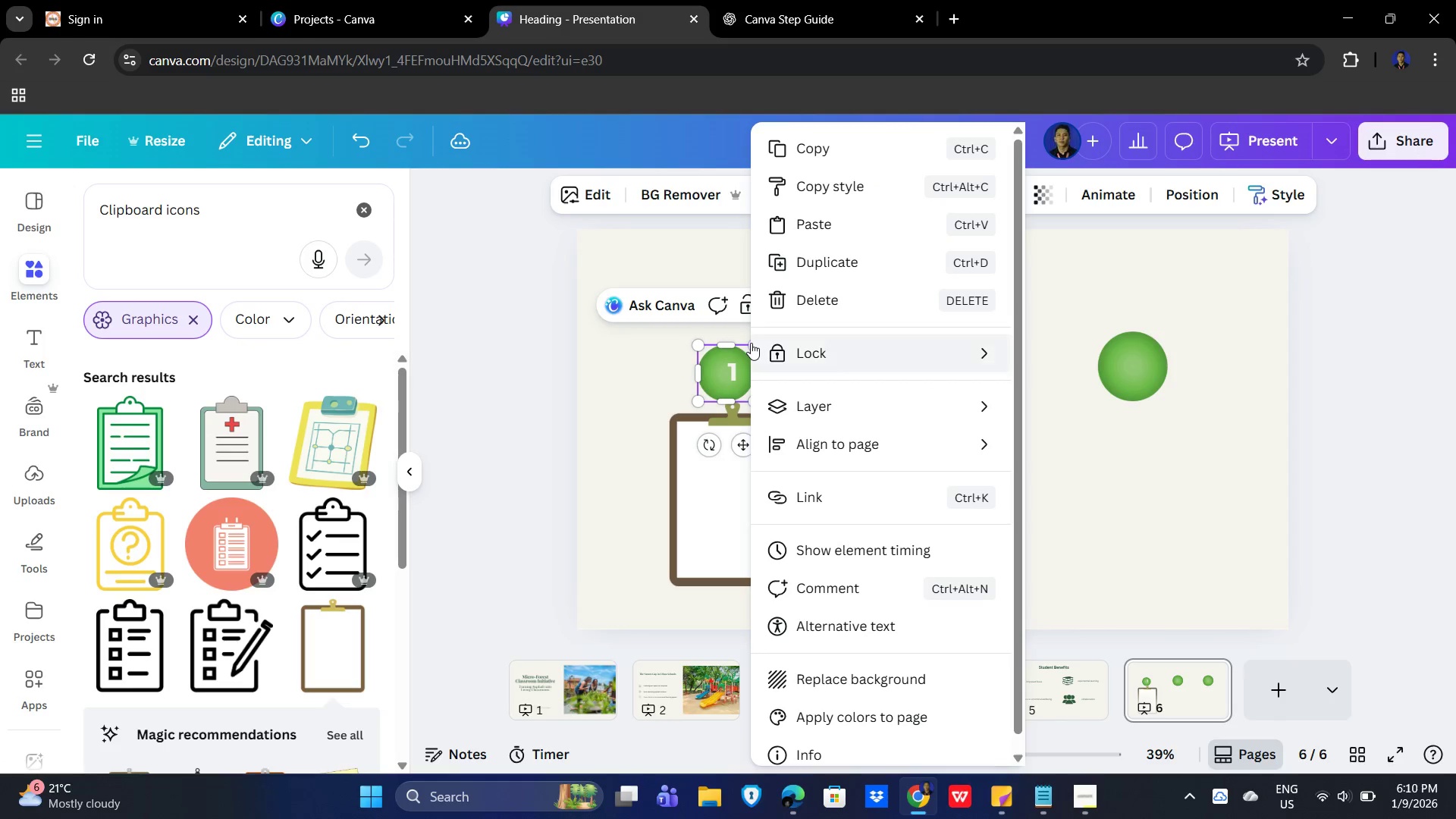 
left_click([751, 343])
 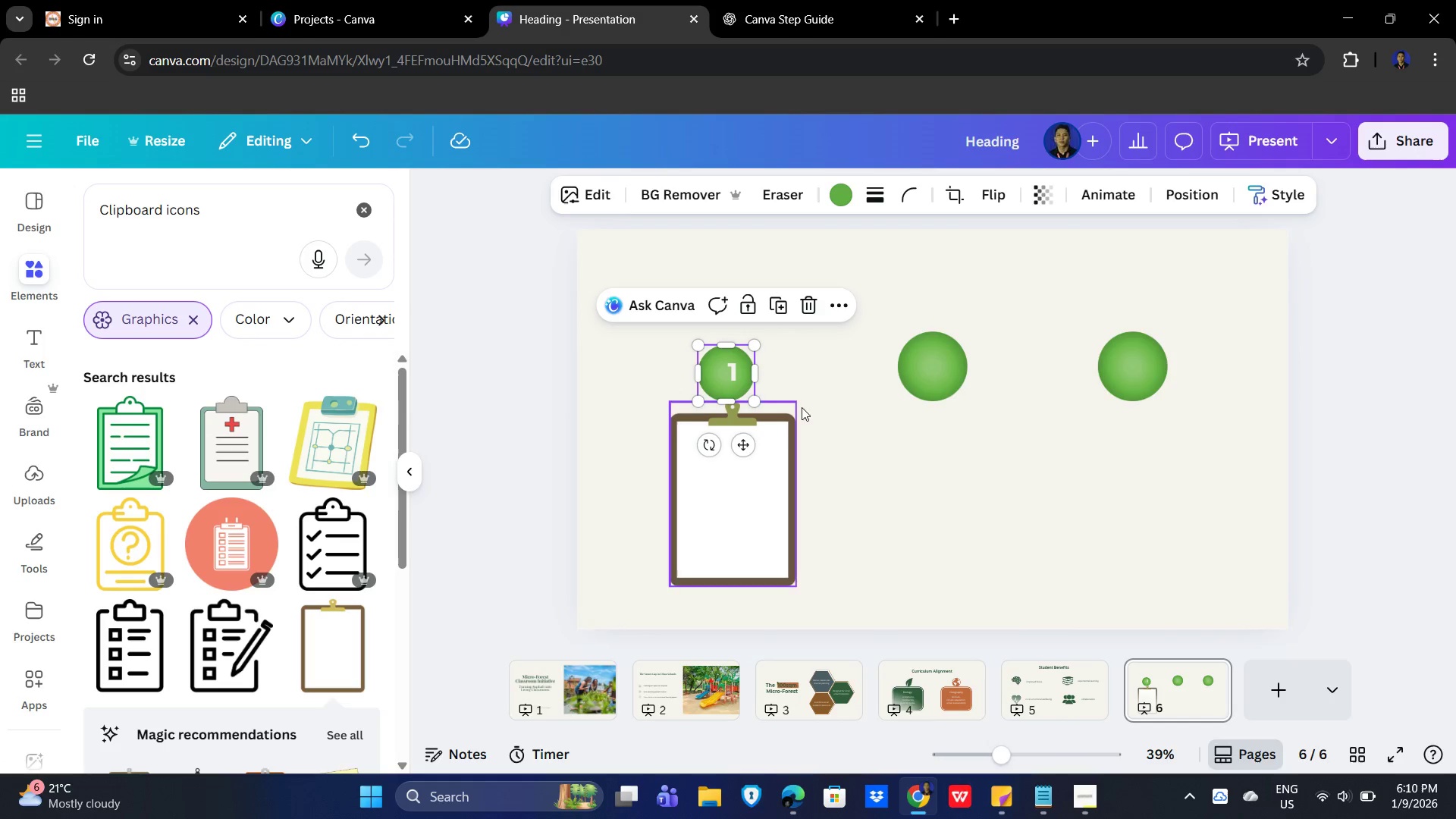 
left_click([886, 442])
 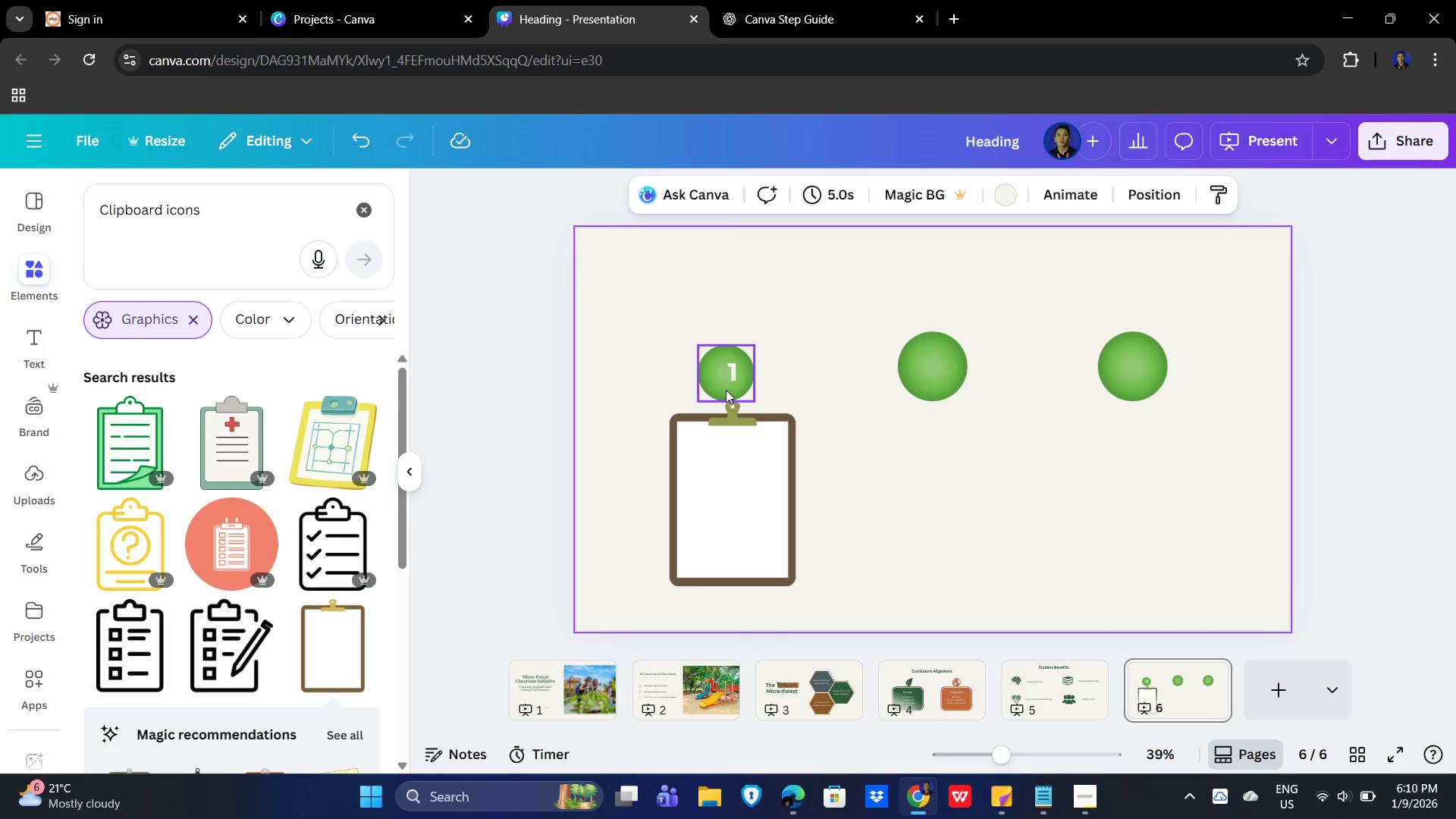 
left_click_drag(start_coordinate=[724, 390], to_coordinate=[733, 387])
 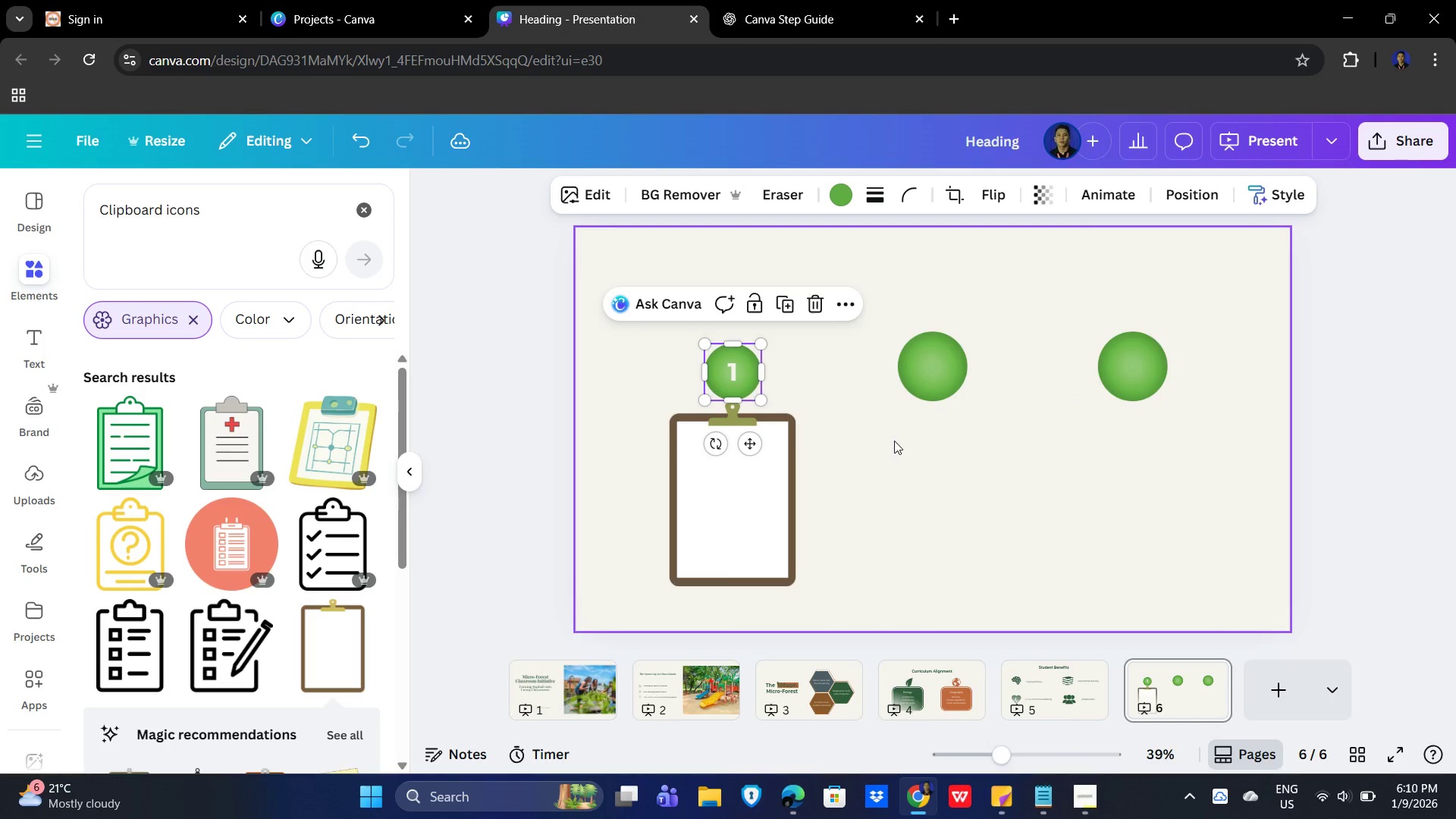 
left_click([894, 441])
 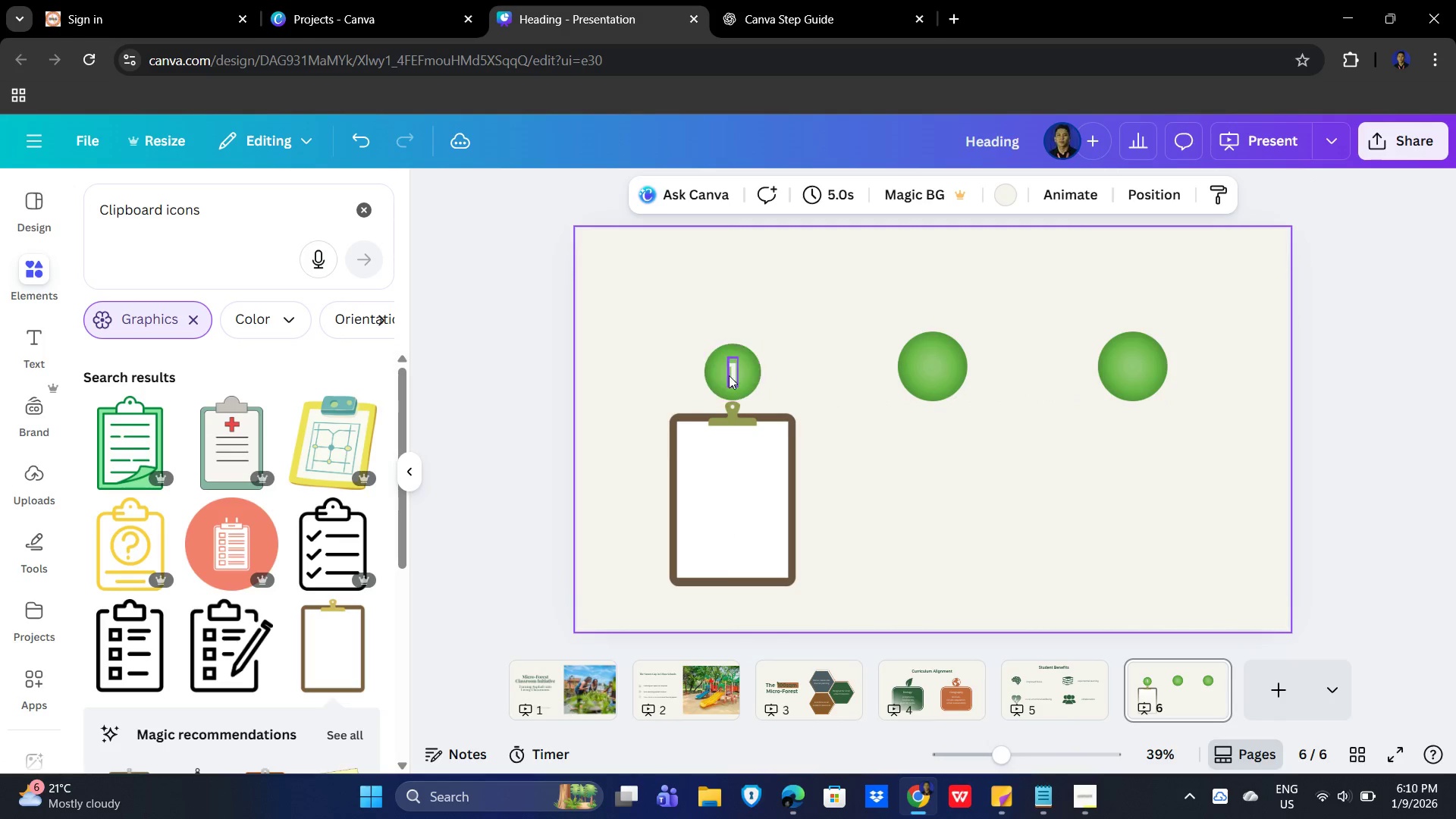 
left_click([729, 375])
 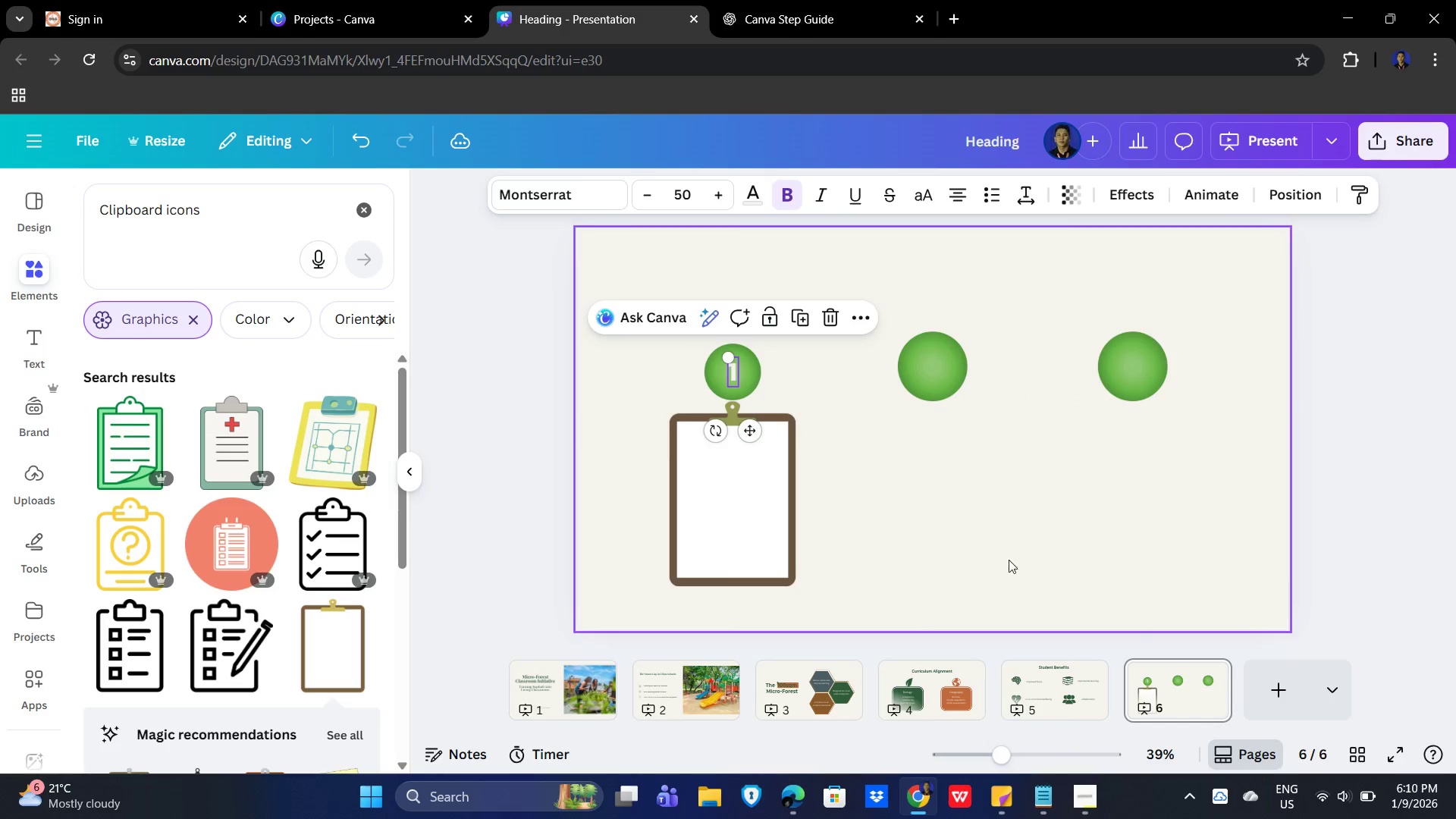 
key(Control+C)
 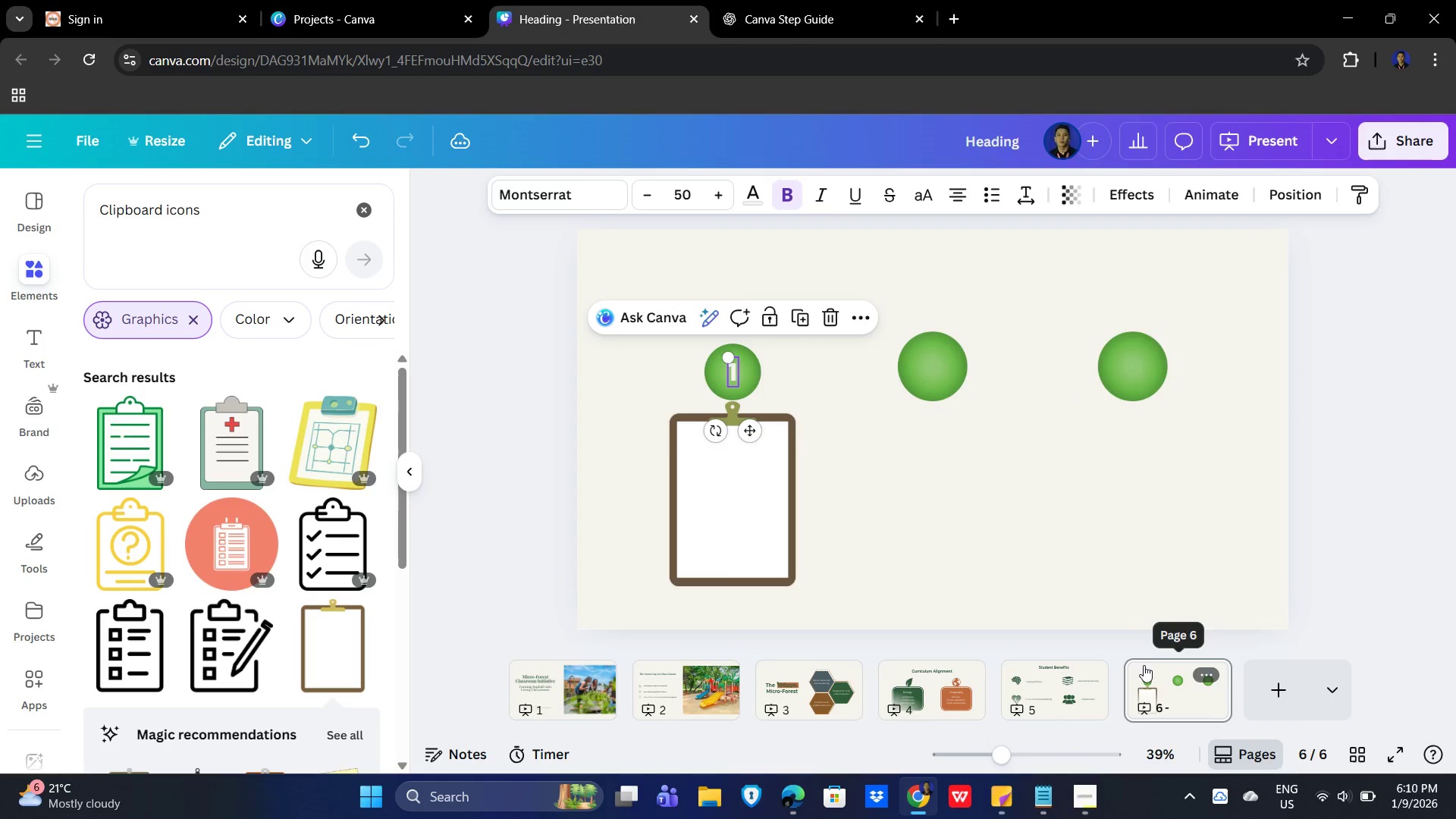 
key(Control+V)
 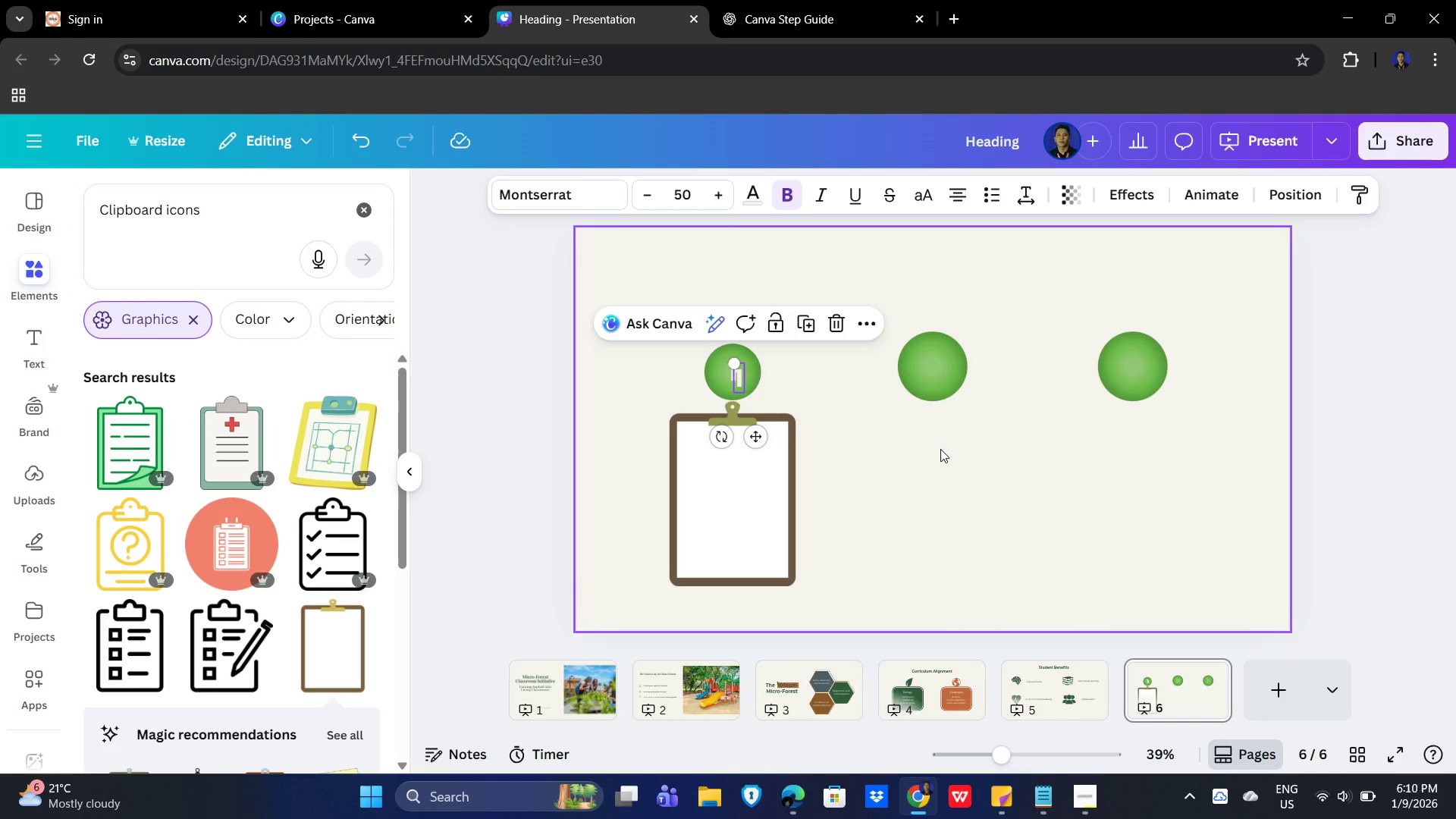 
key(Delete)
 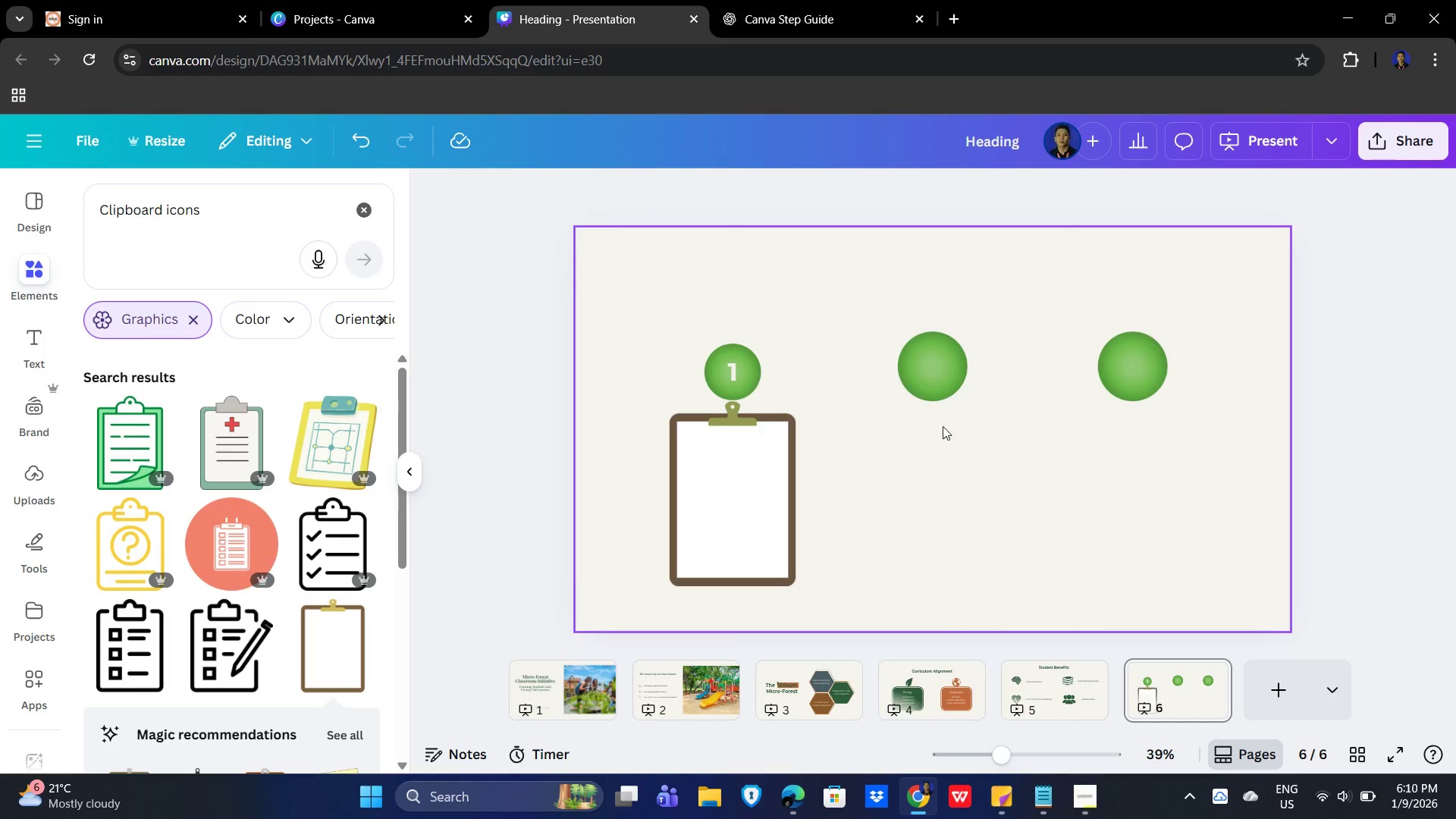 
left_click([956, 353])
 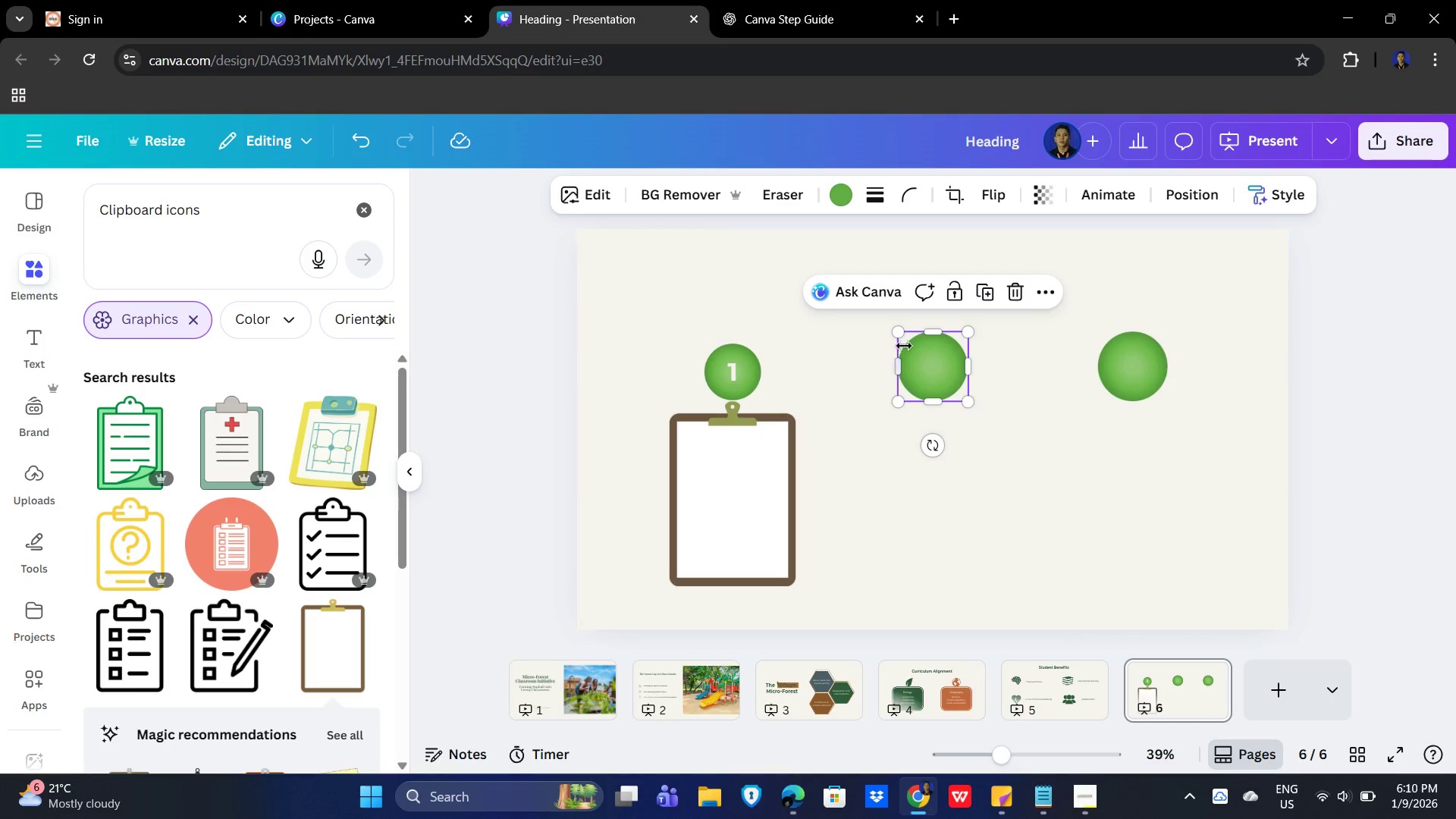 
left_click([946, 353])
 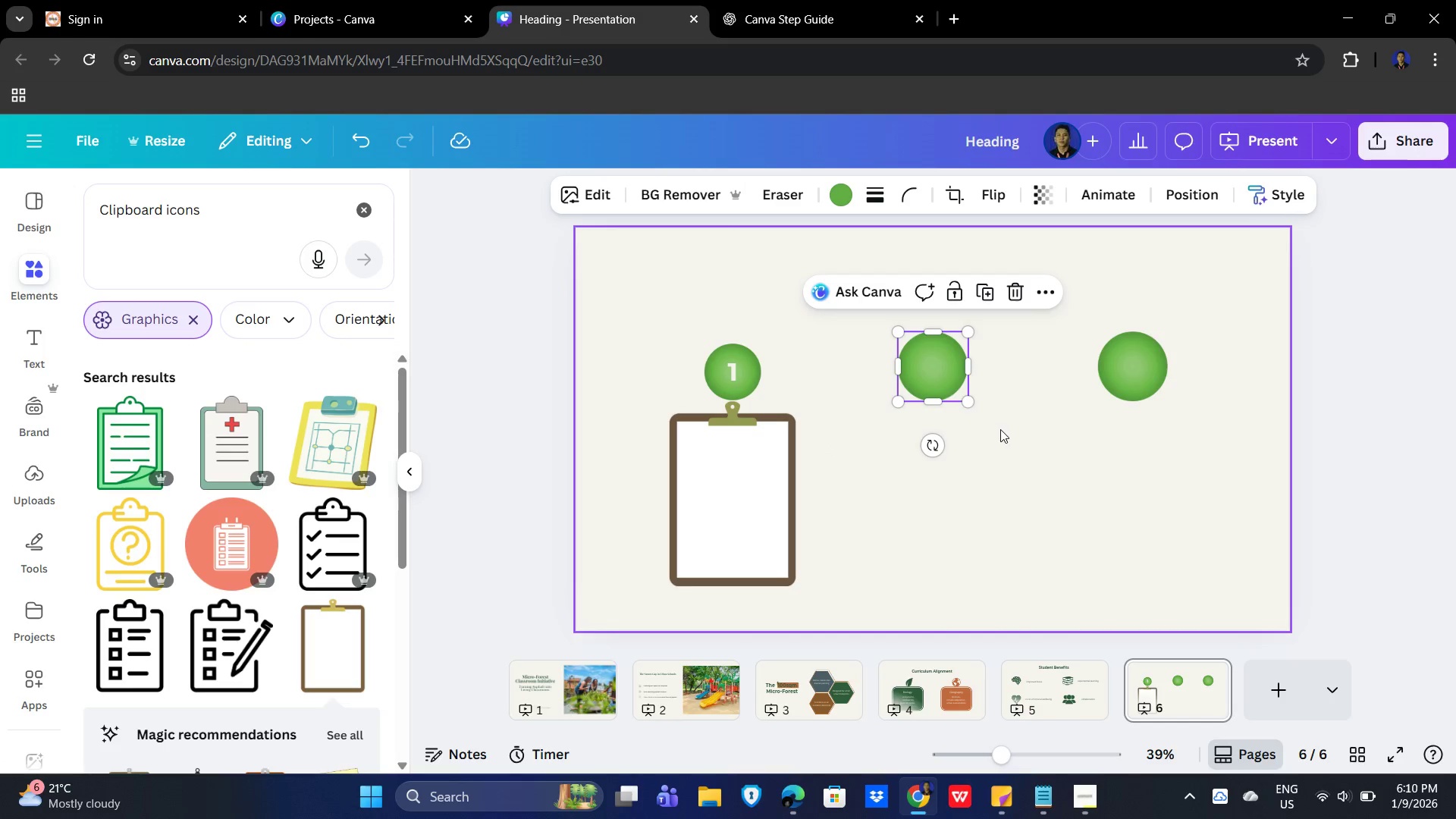 
key(Delete)
 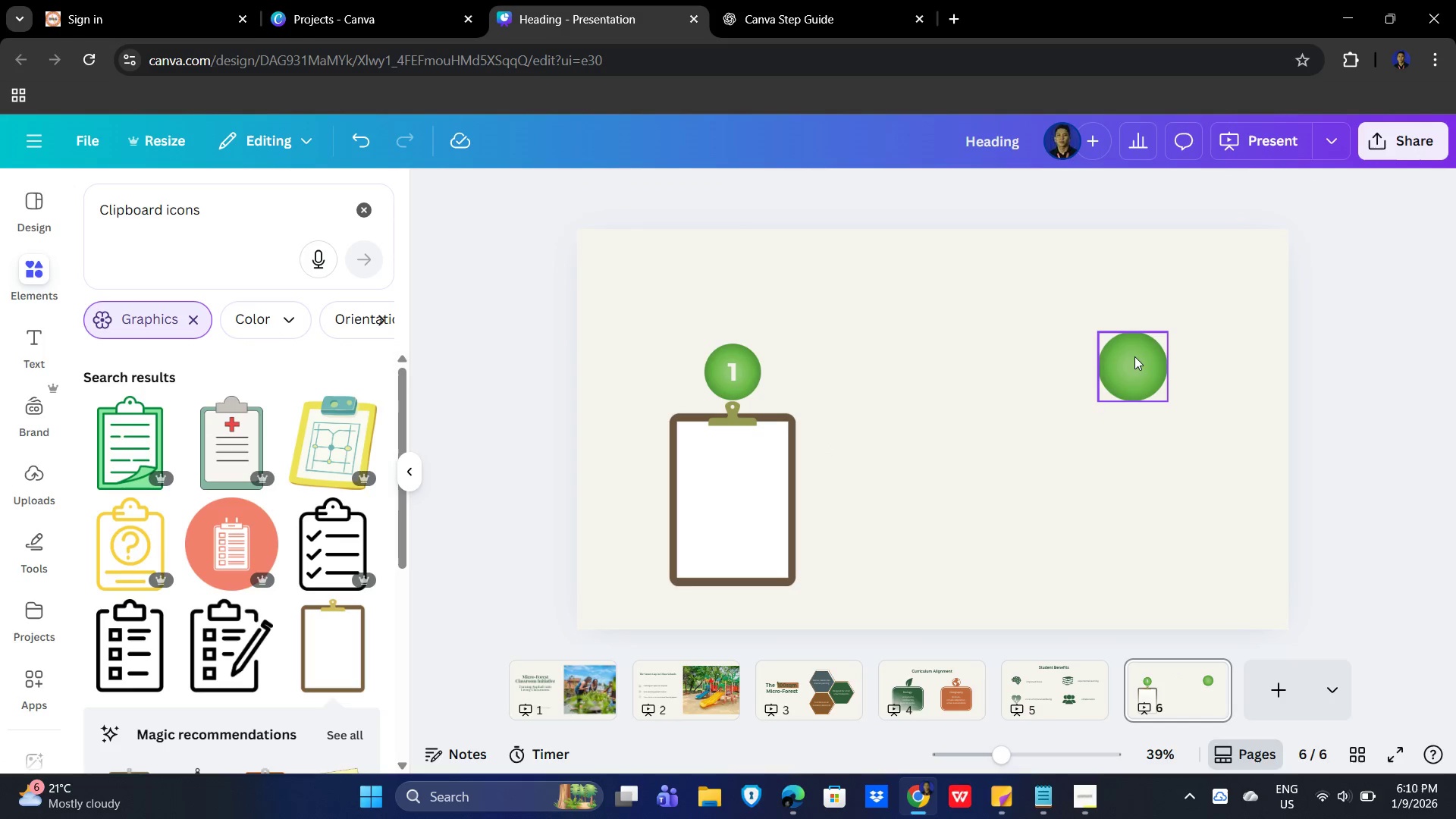 
left_click([1134, 355])
 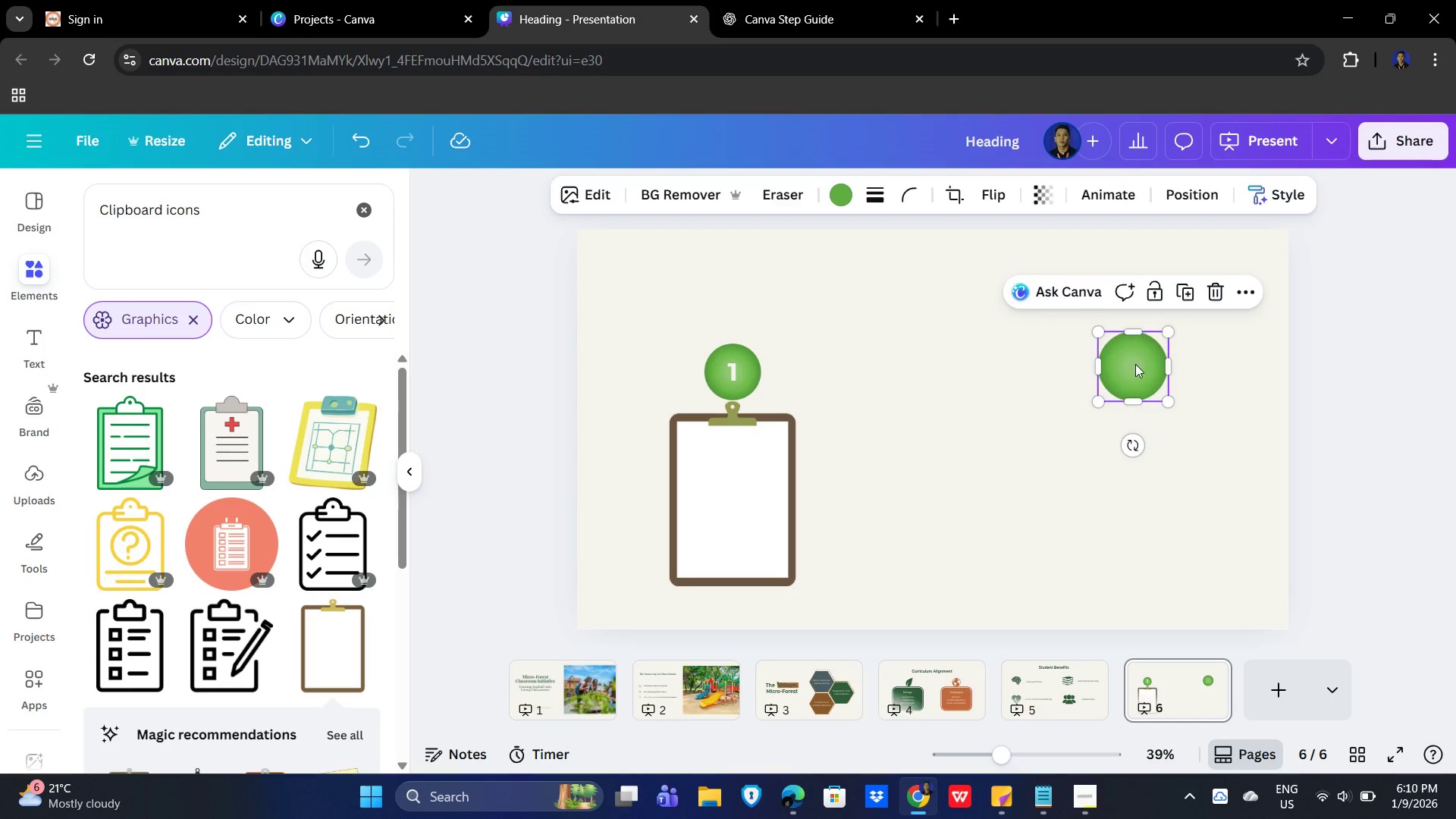 
key(Delete)
 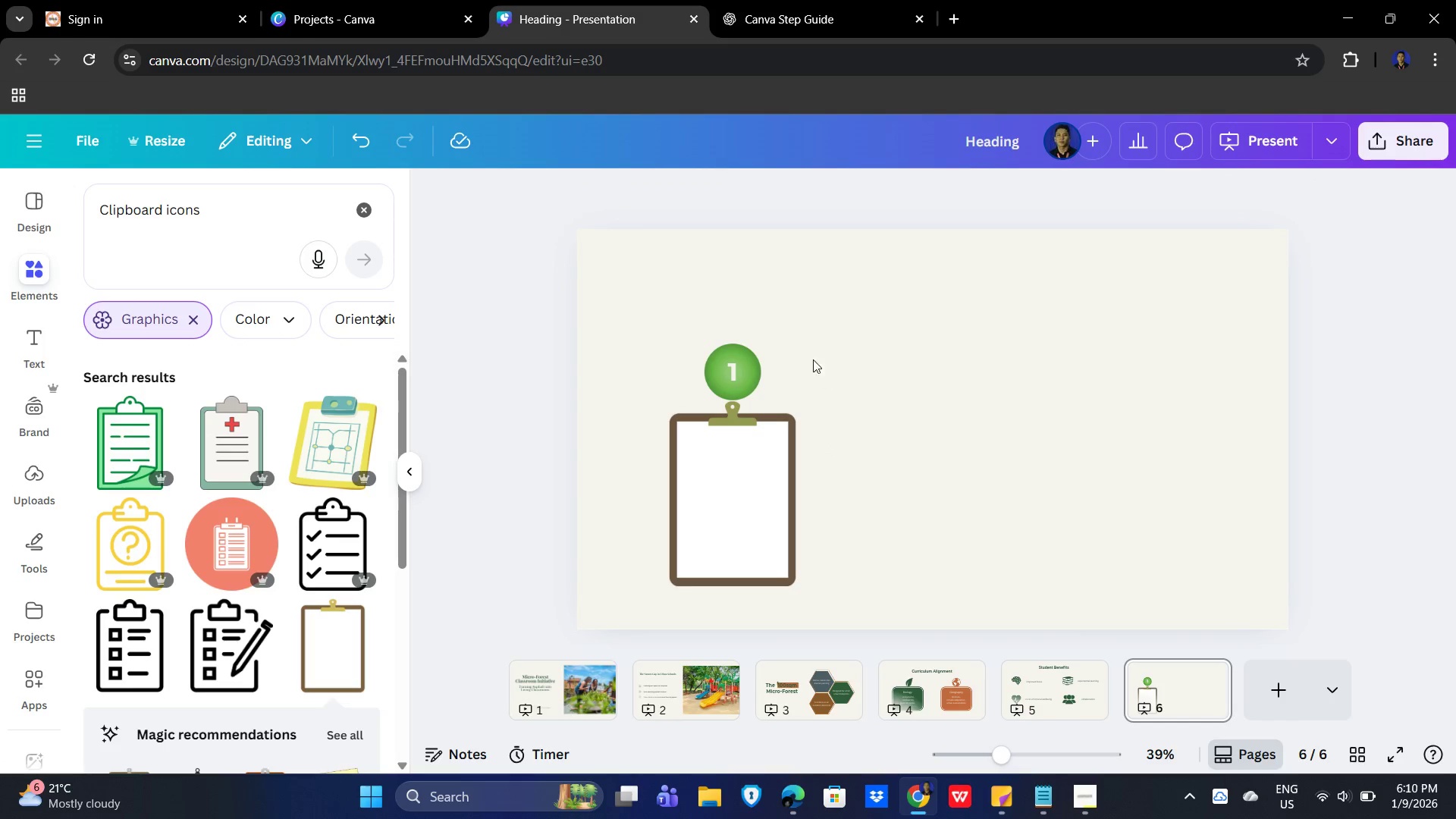 
mouse_move([751, 368])
 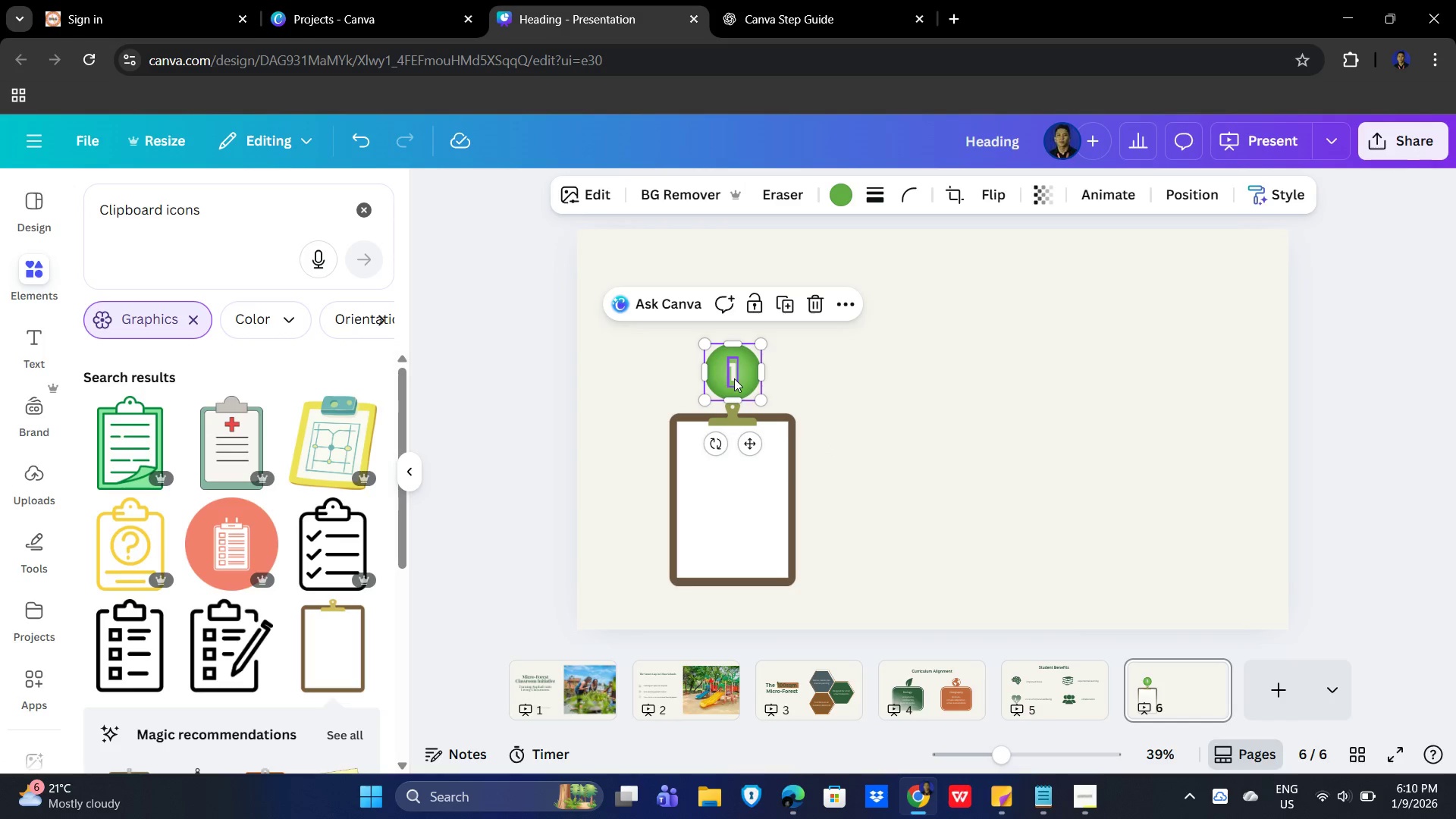 
hold_key(key=ShiftLeft, duration=0.95)
left_click([734, 378])
 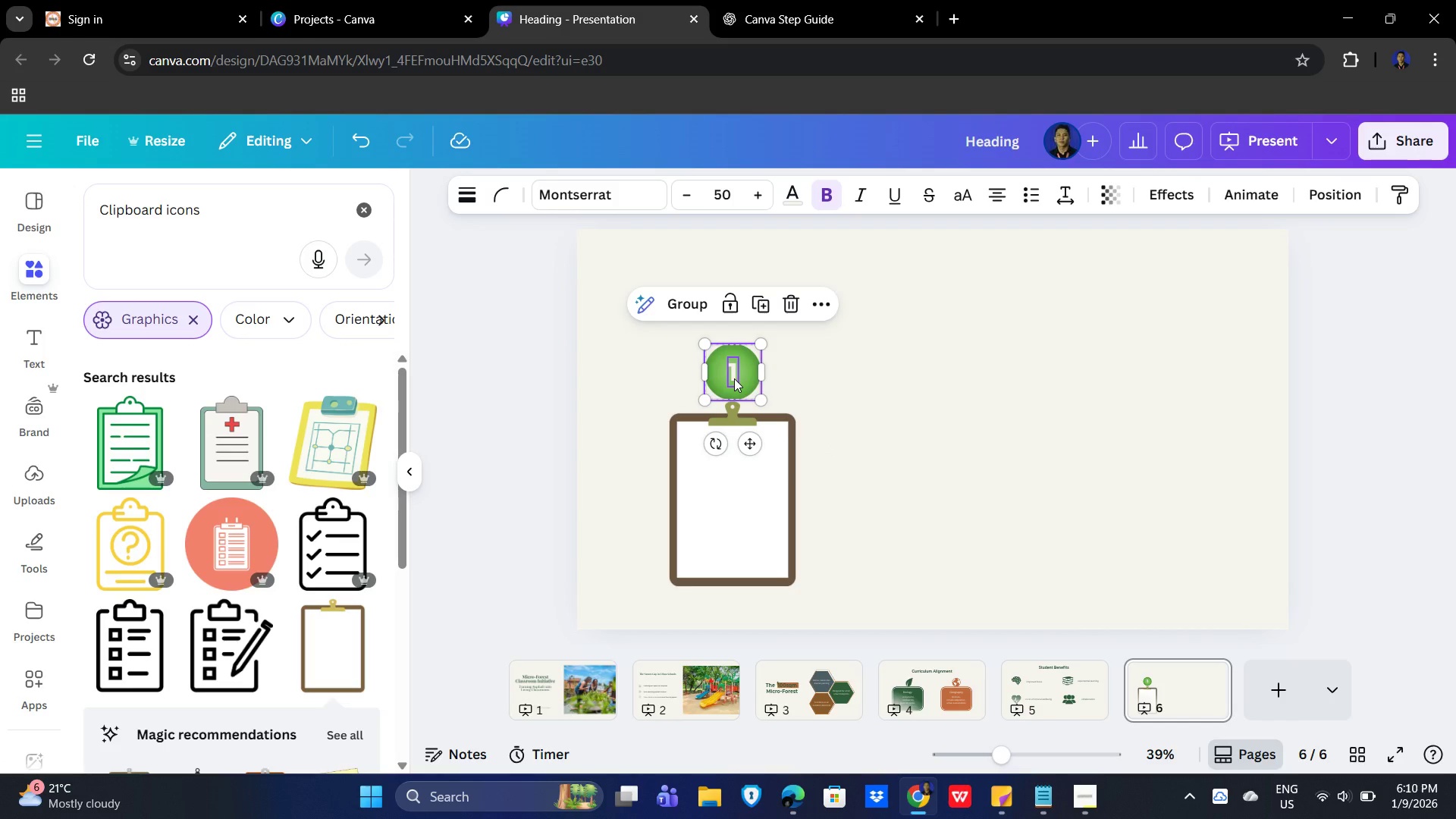 
key(Control+C)
 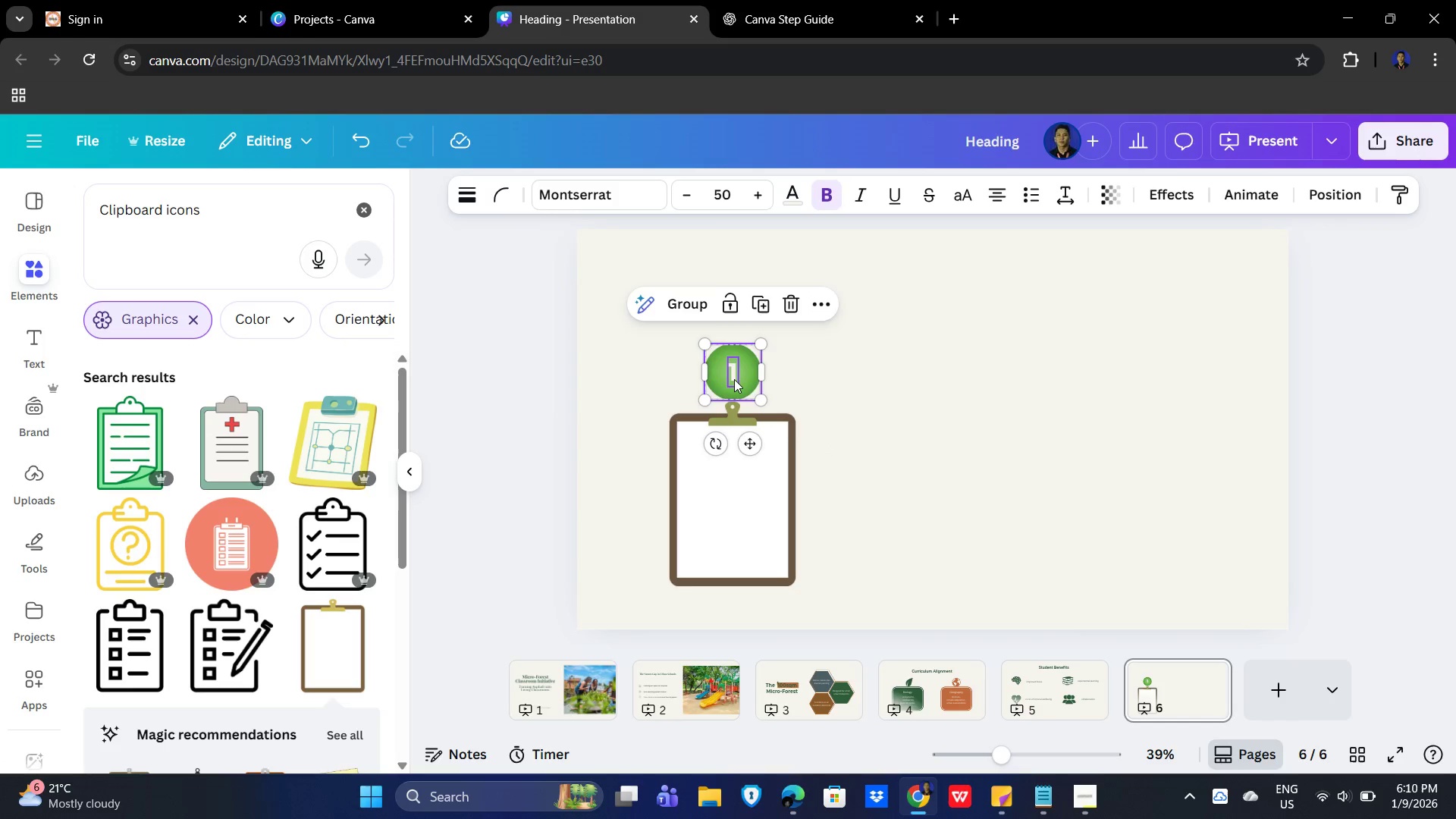 
key(Control+V)
 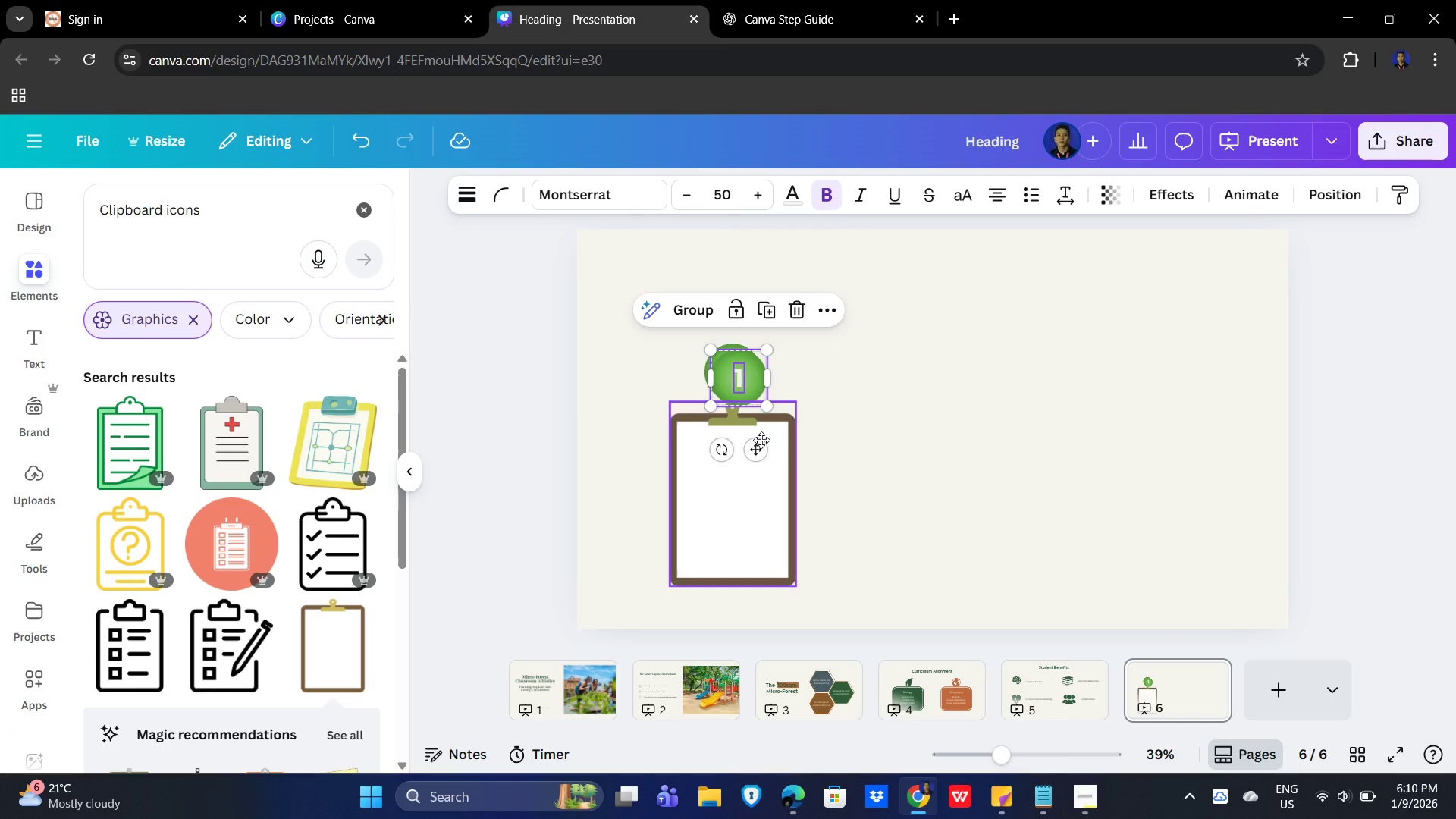 
left_click_drag(start_coordinate=[756, 443], to_coordinate=[953, 440])
 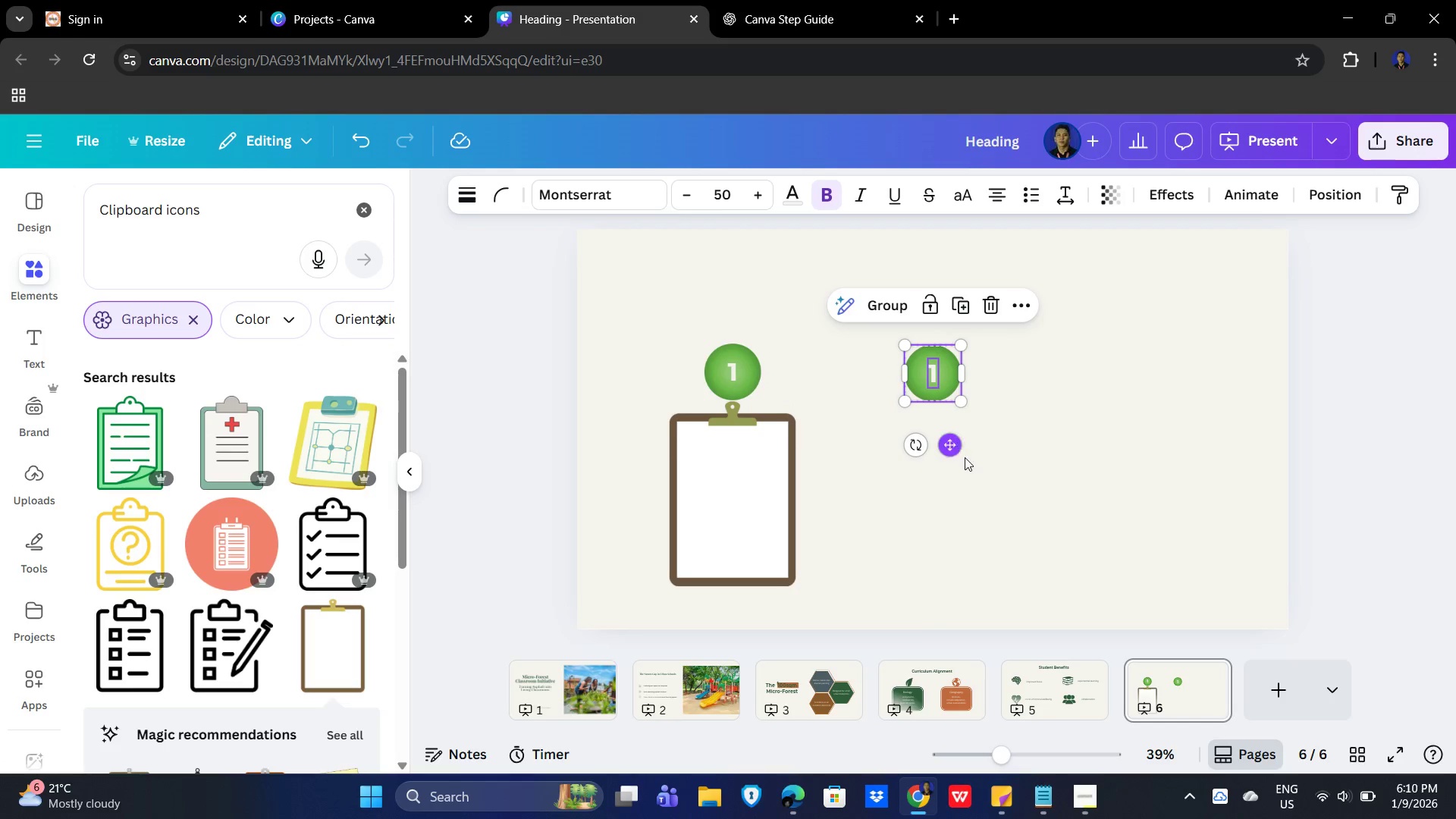 
key(Control+C)
 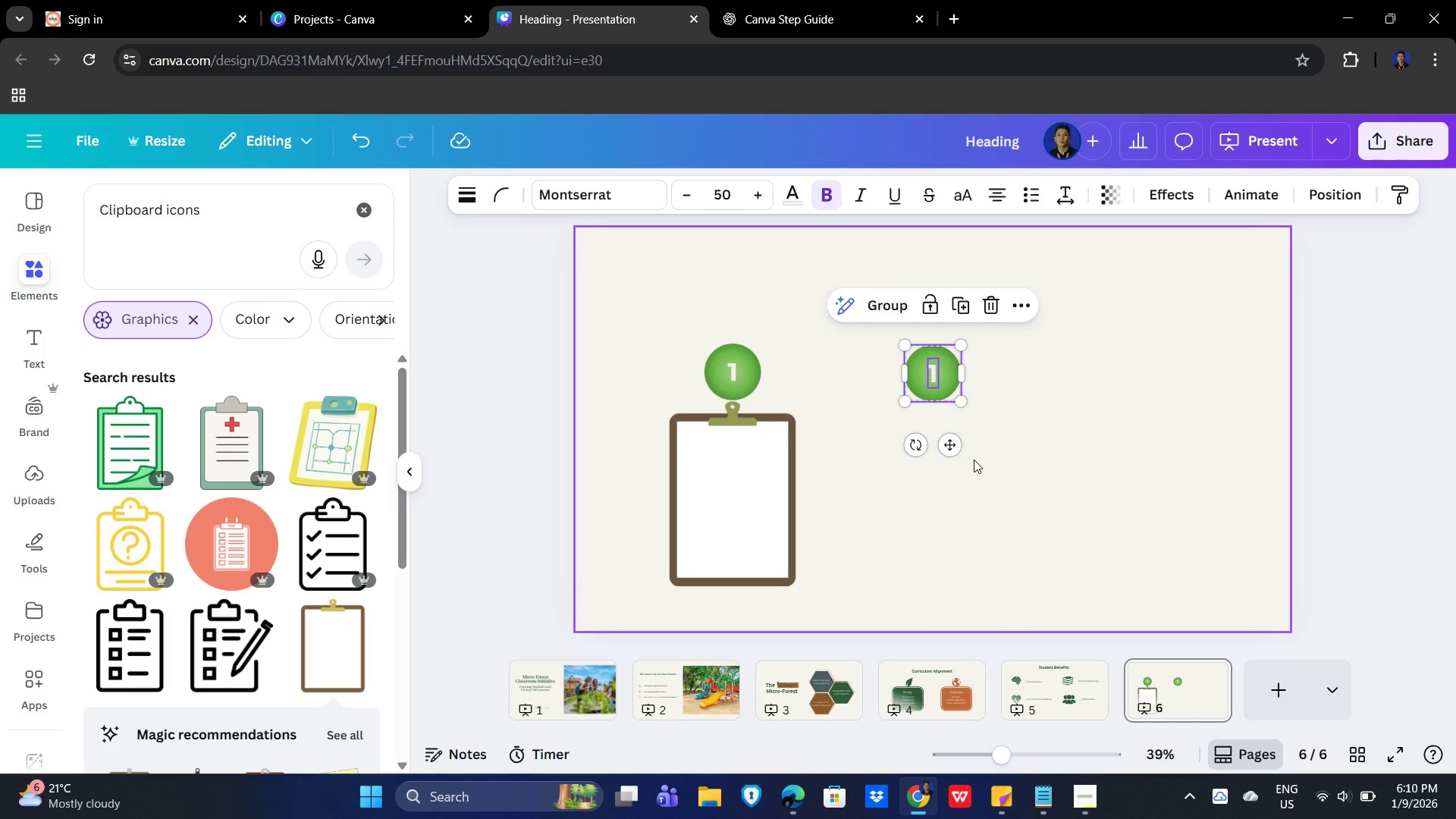 
key(Control+V)
 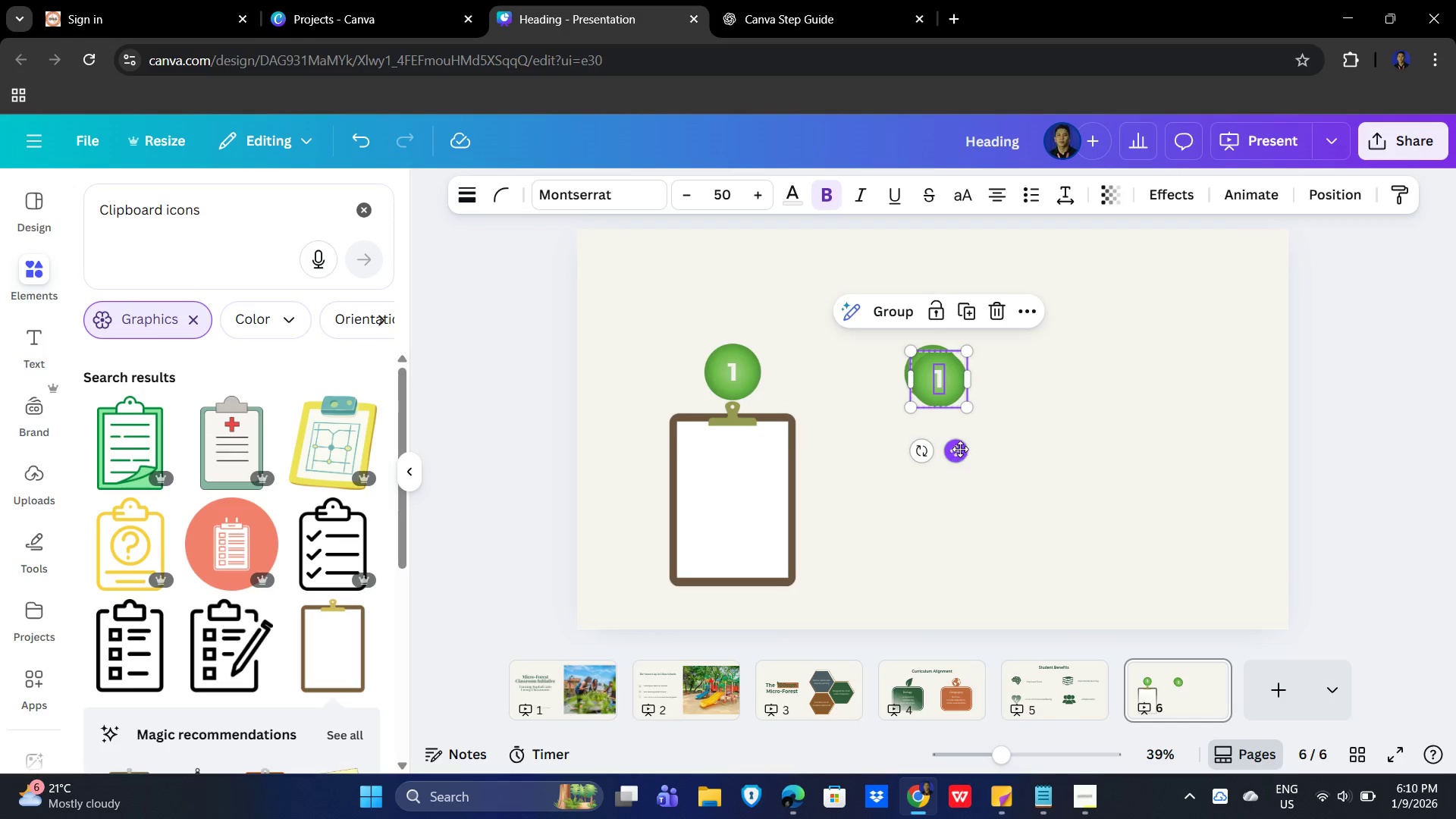 
left_click_drag(start_coordinate=[960, 449], to_coordinate=[1157, 448])
 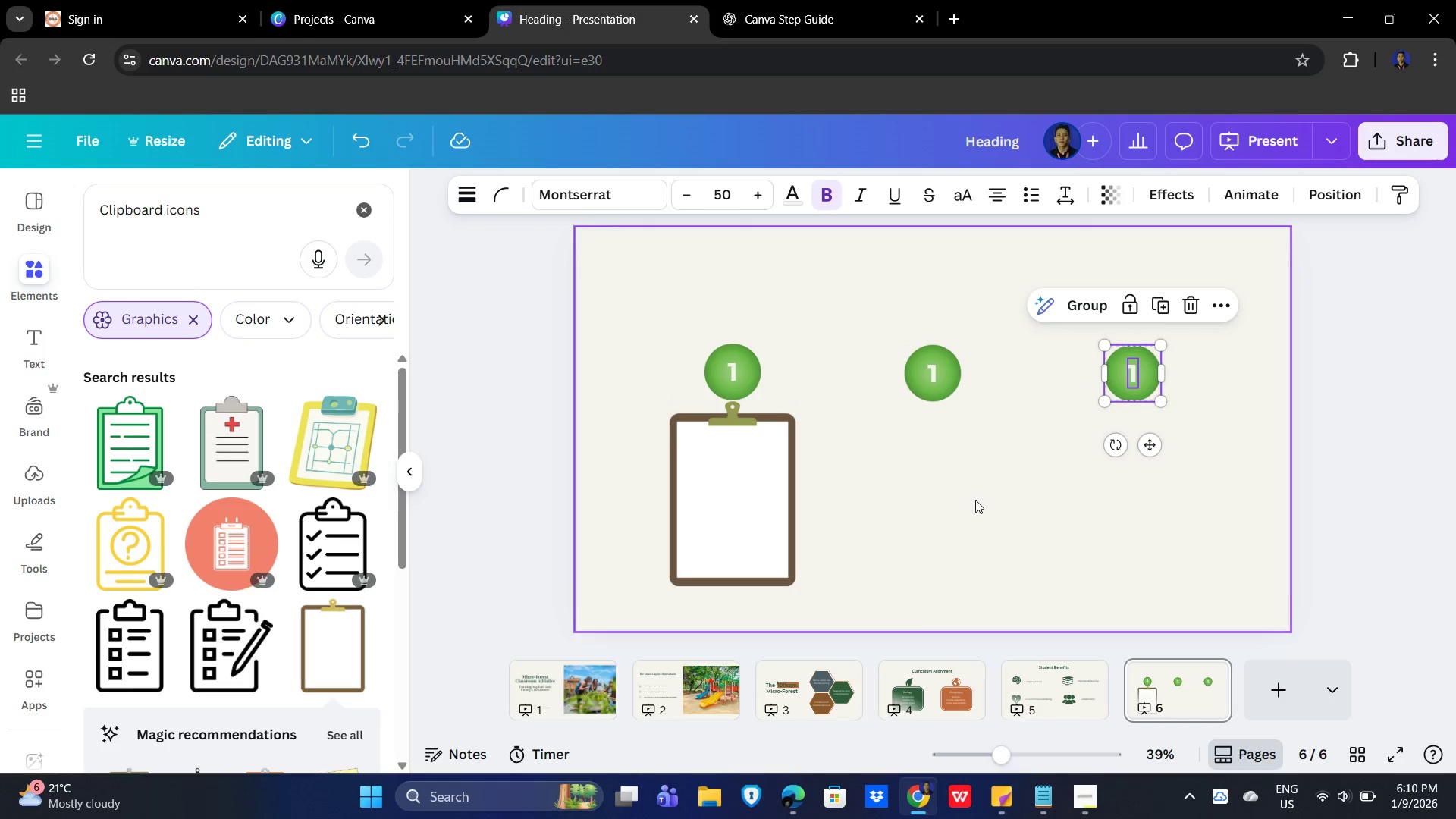 
left_click([975, 500])
 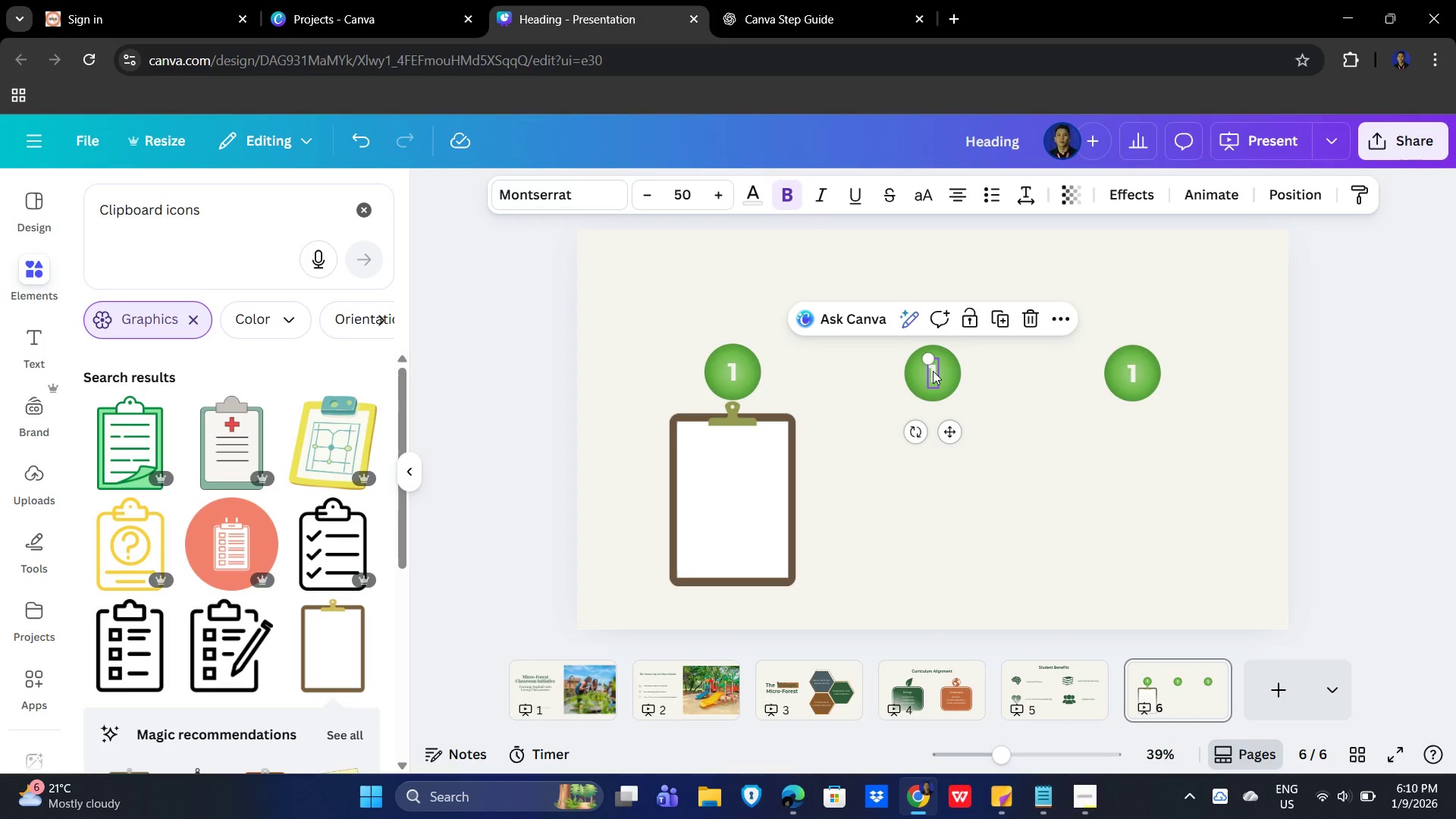 
double_click([933, 371])
 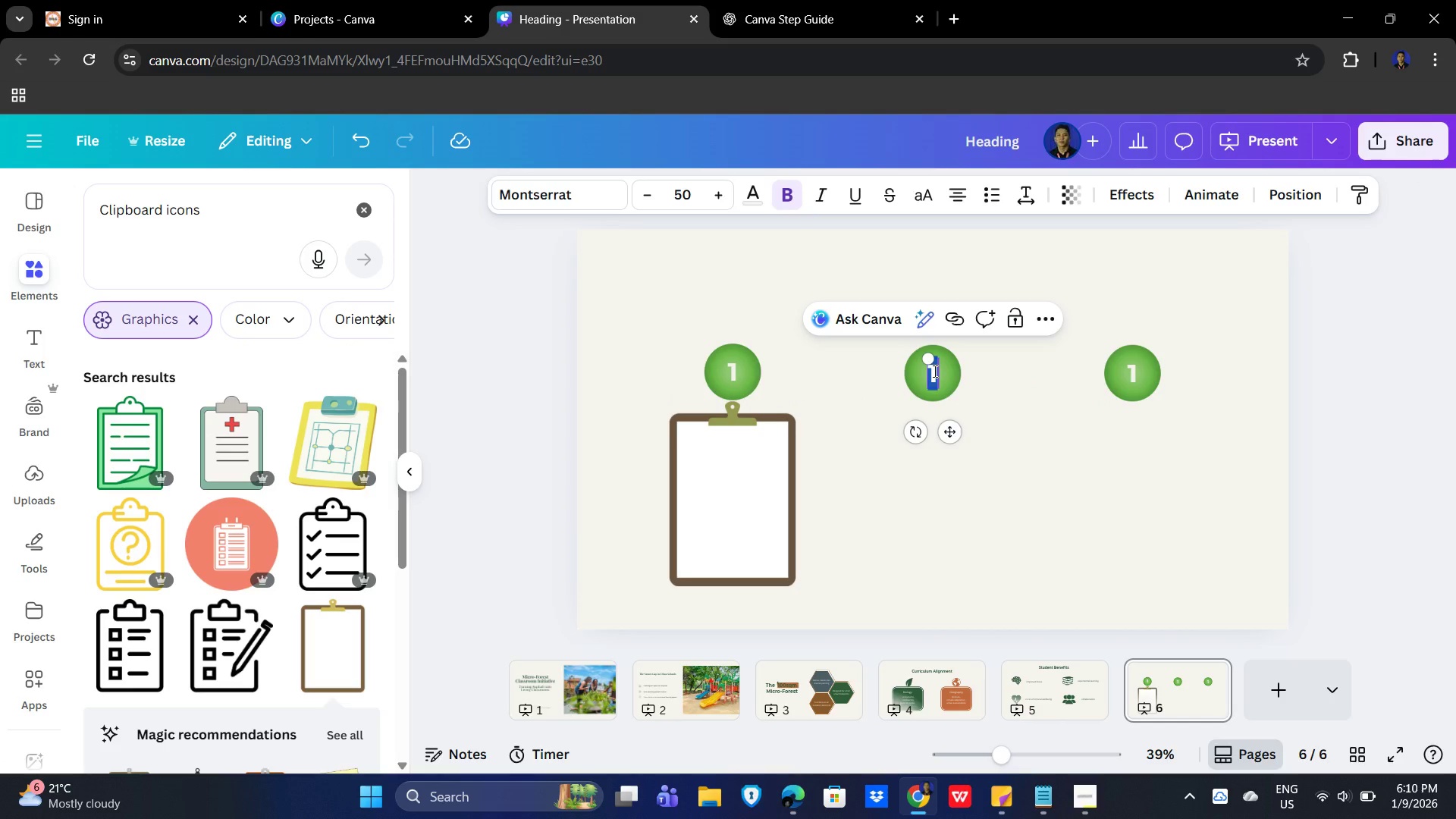 
key(Numpad2)
 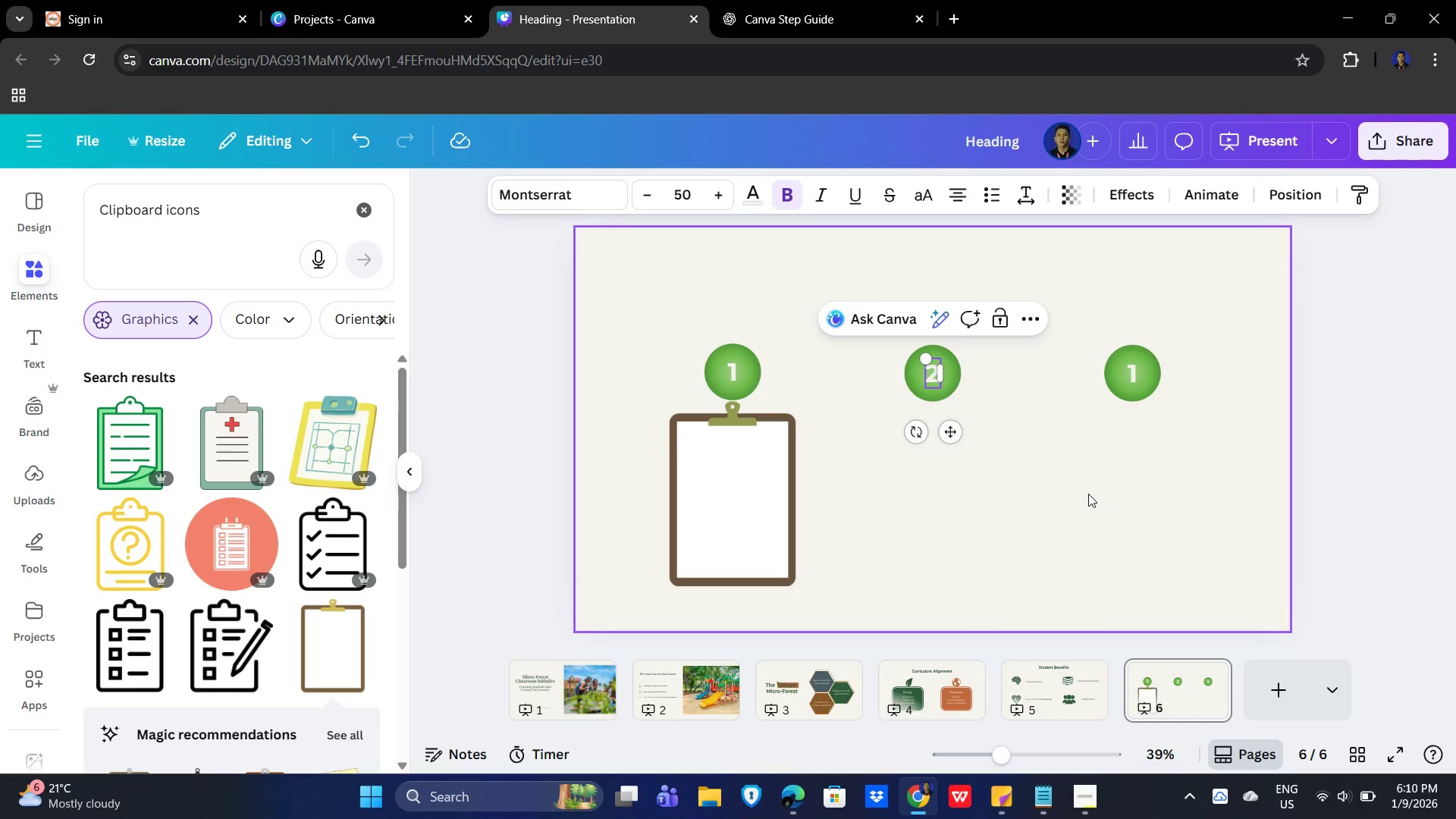 
wait(5.22)
 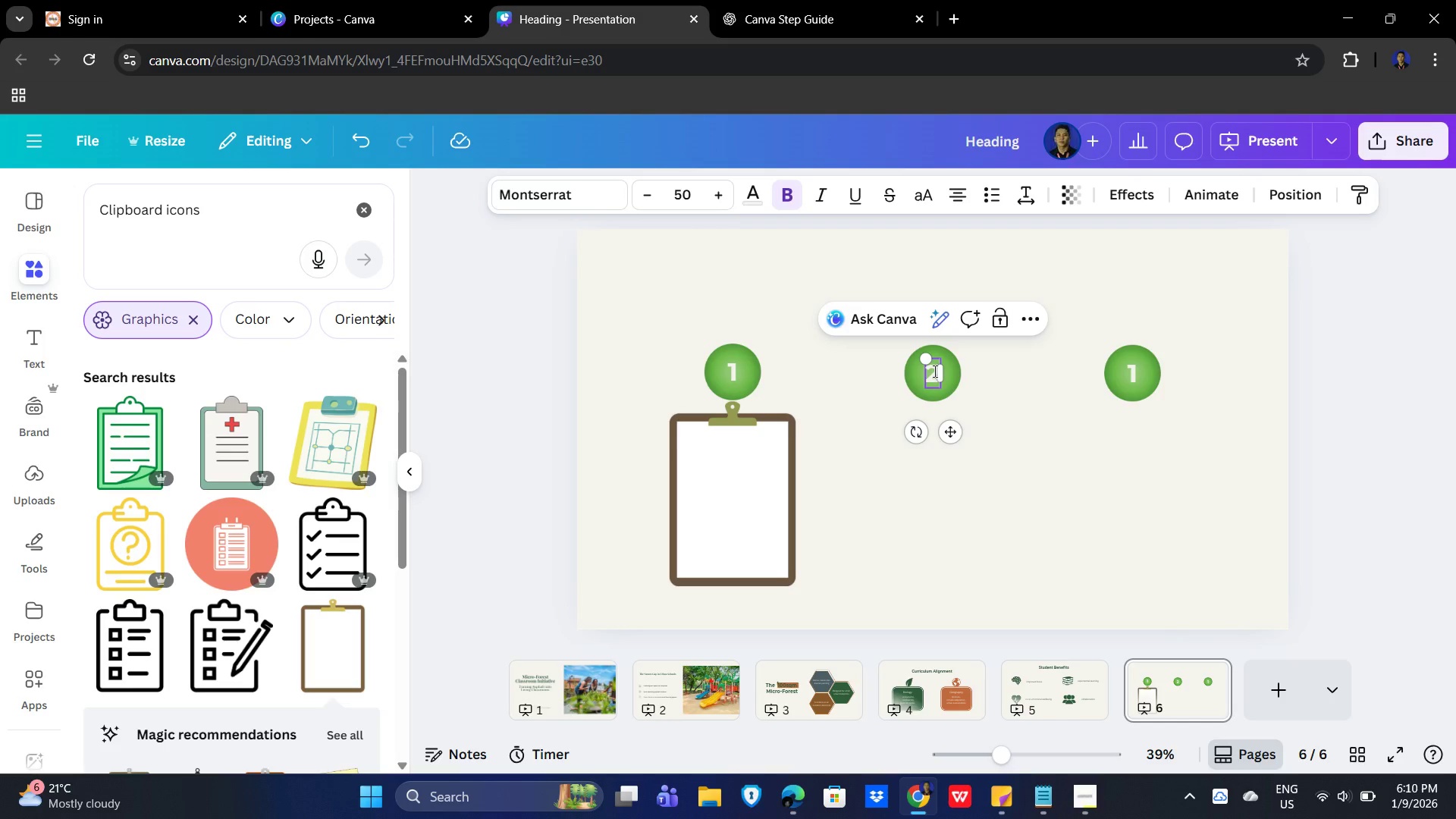 
left_click([1129, 376])
 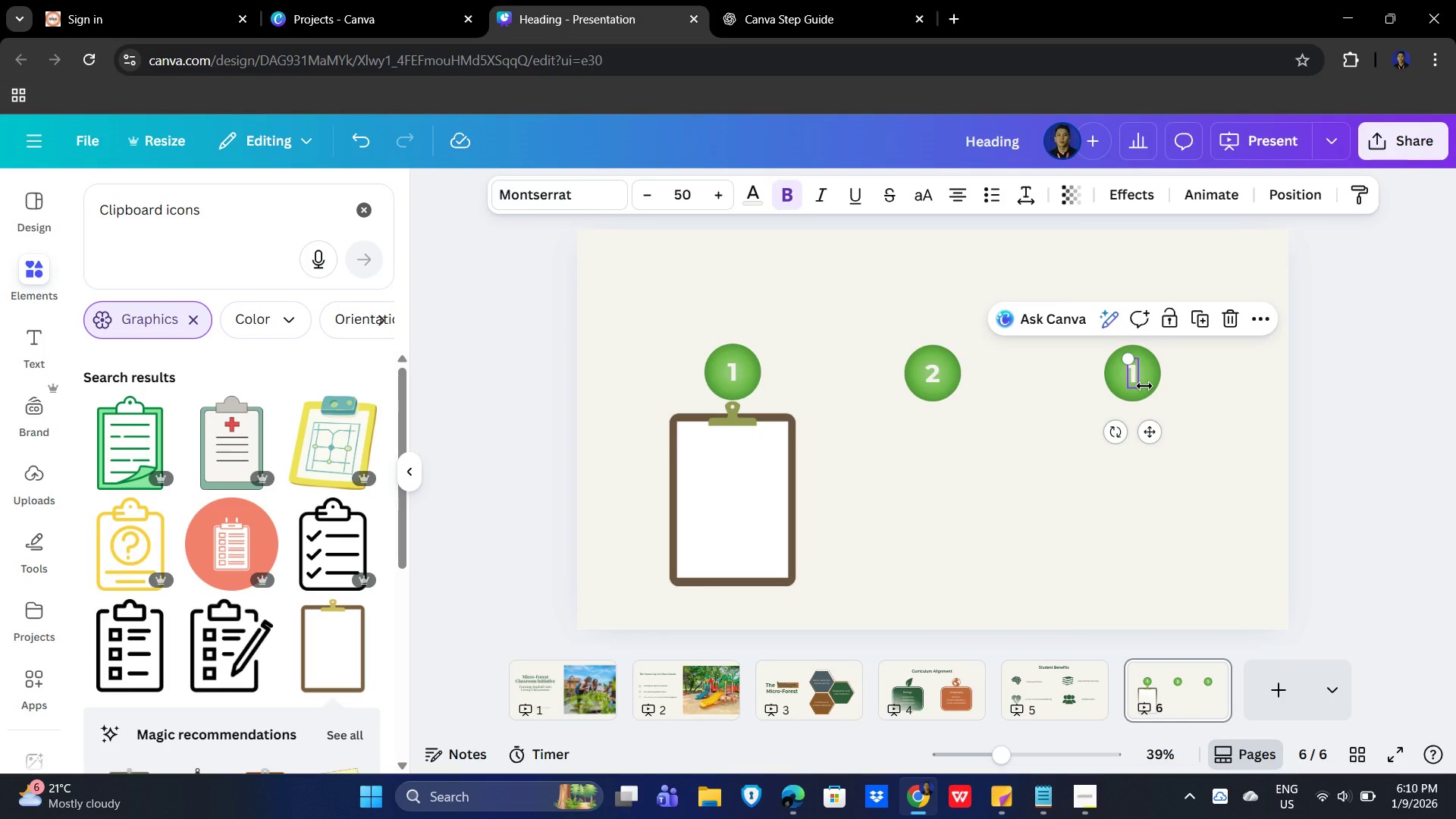 
key(Numpad3)
 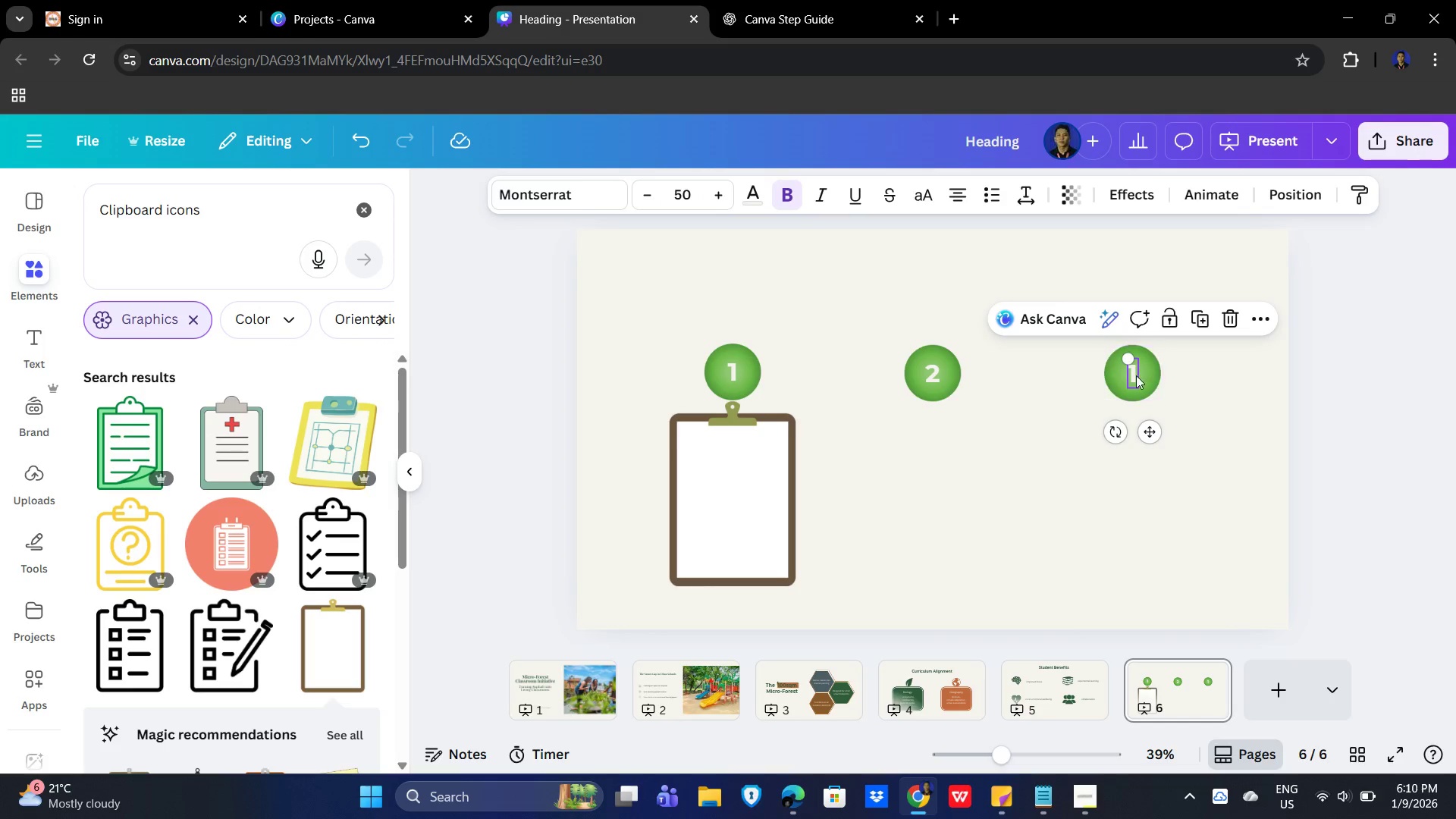 
double_click([1135, 375])
 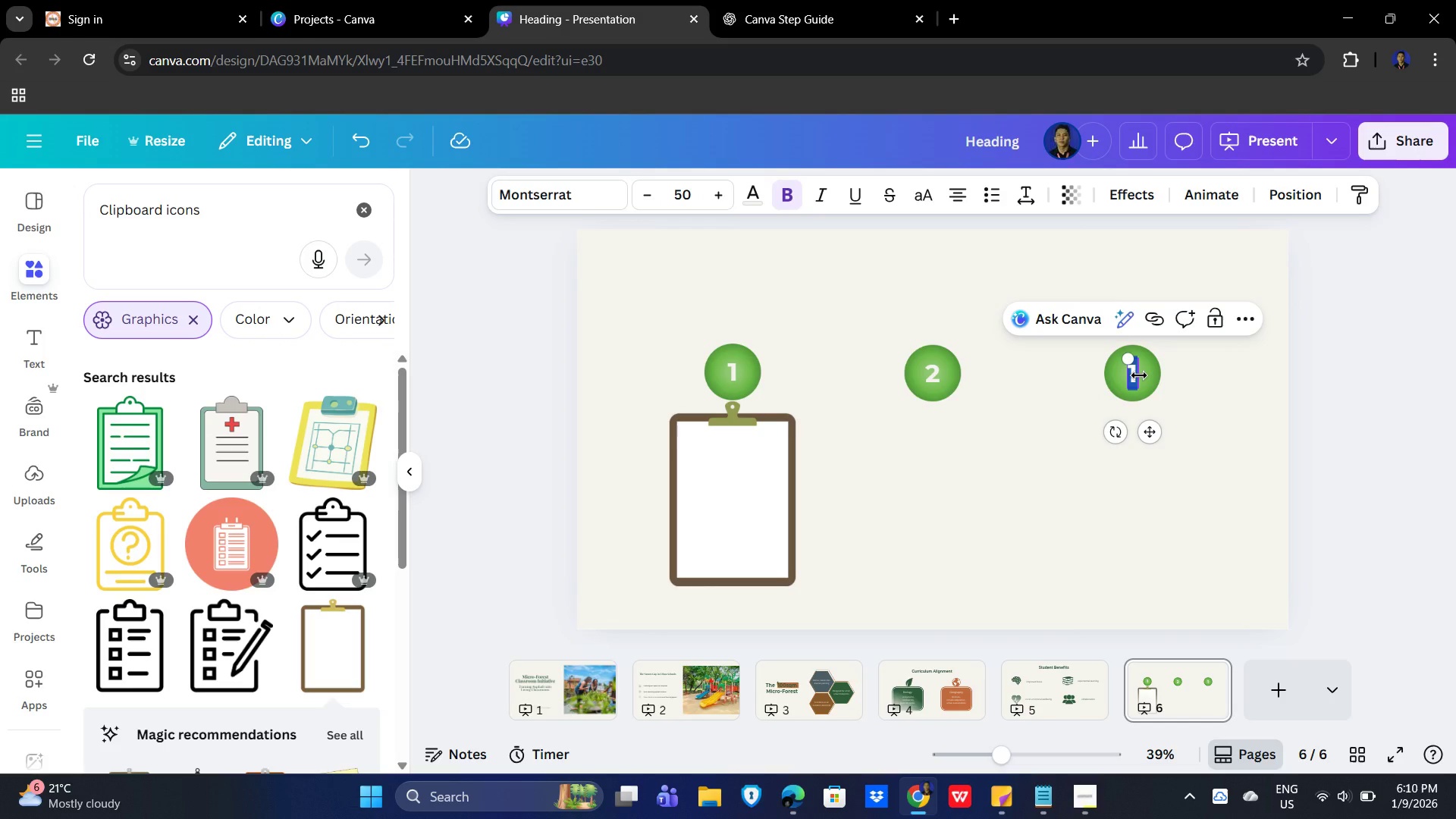 
key(Numpad3)
 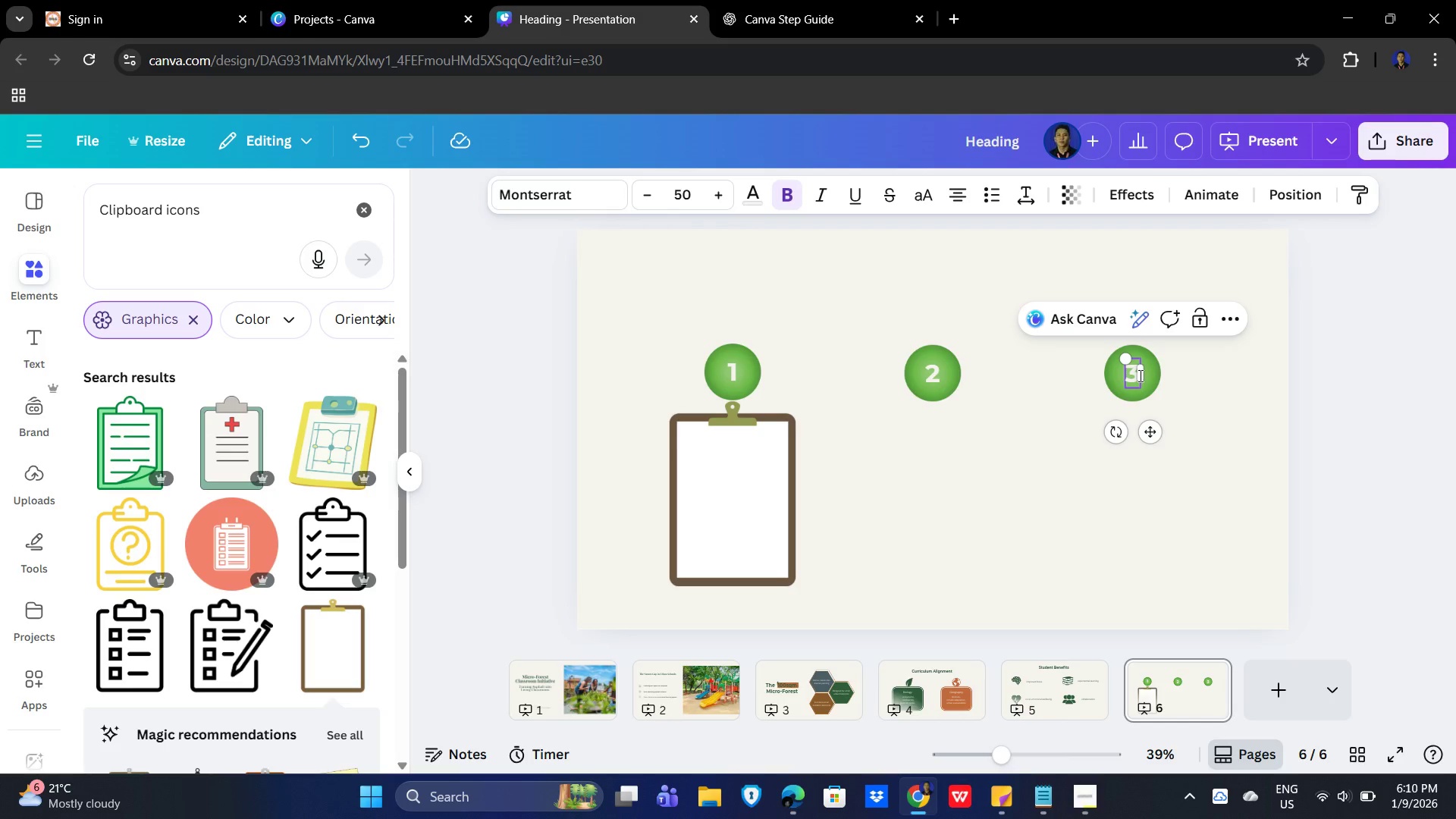 
key(NumpadEnter)
 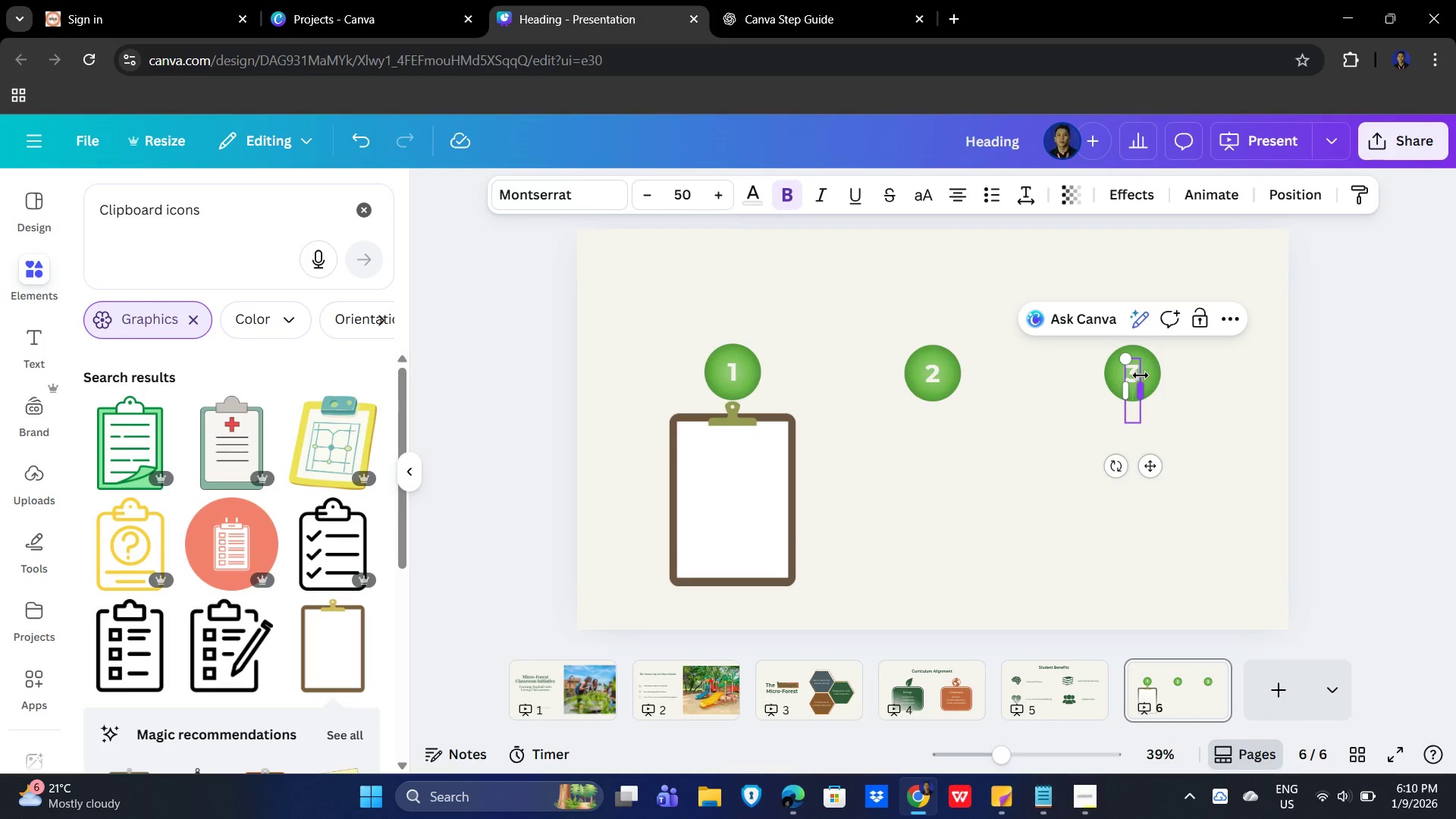 
key(Backspace)
 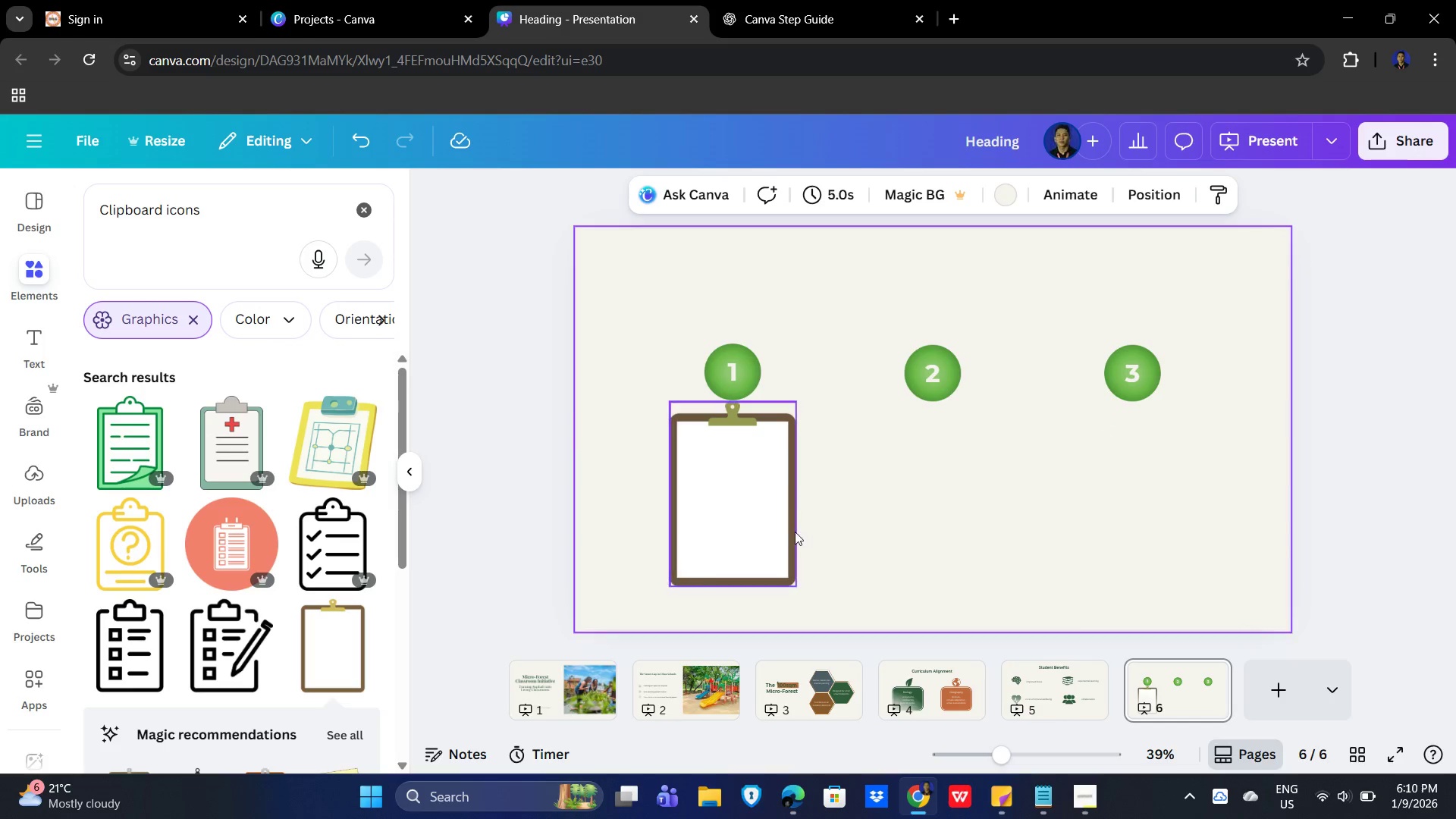 
left_click([776, 528])
 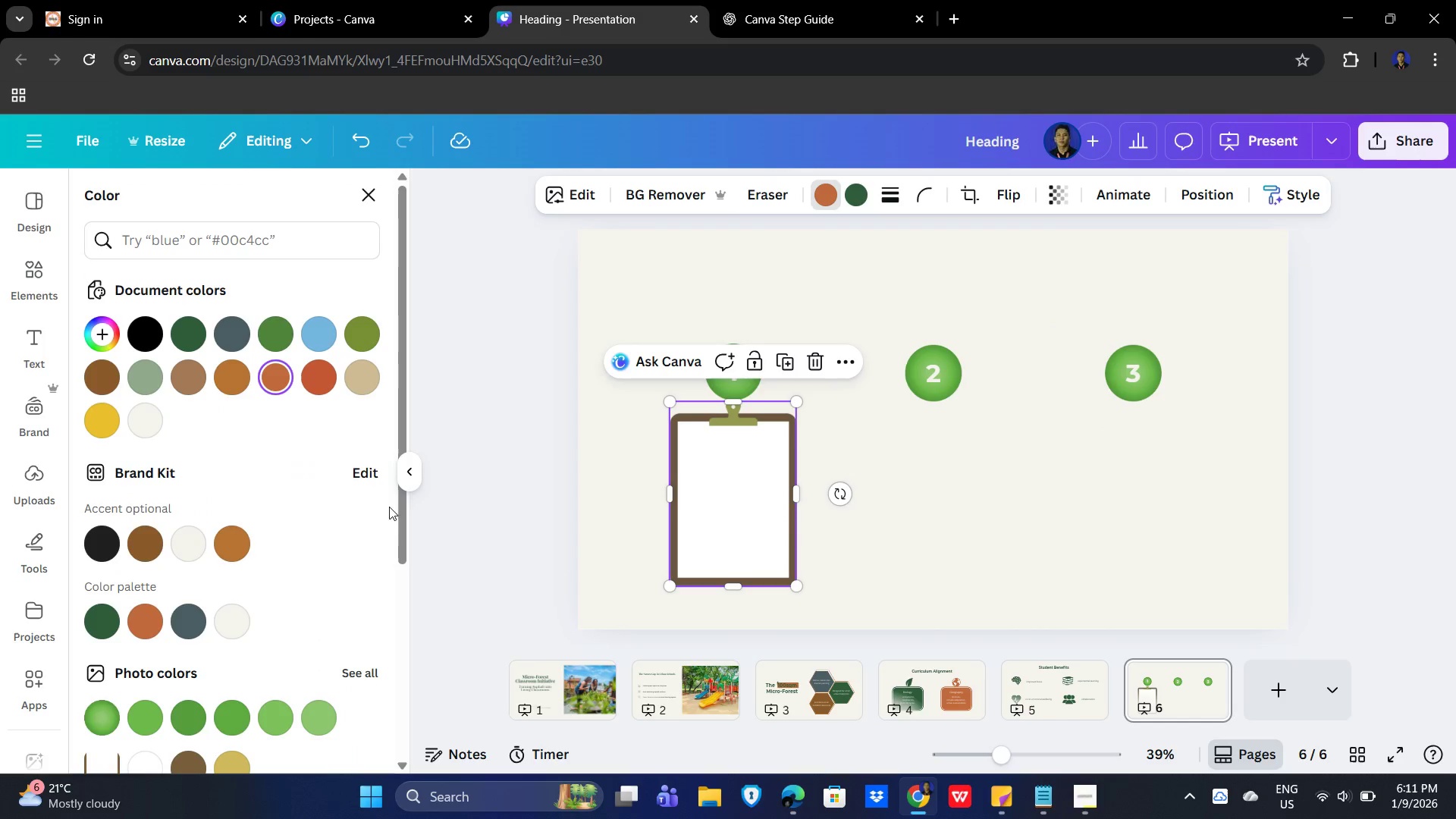 
left_click([149, 616])
 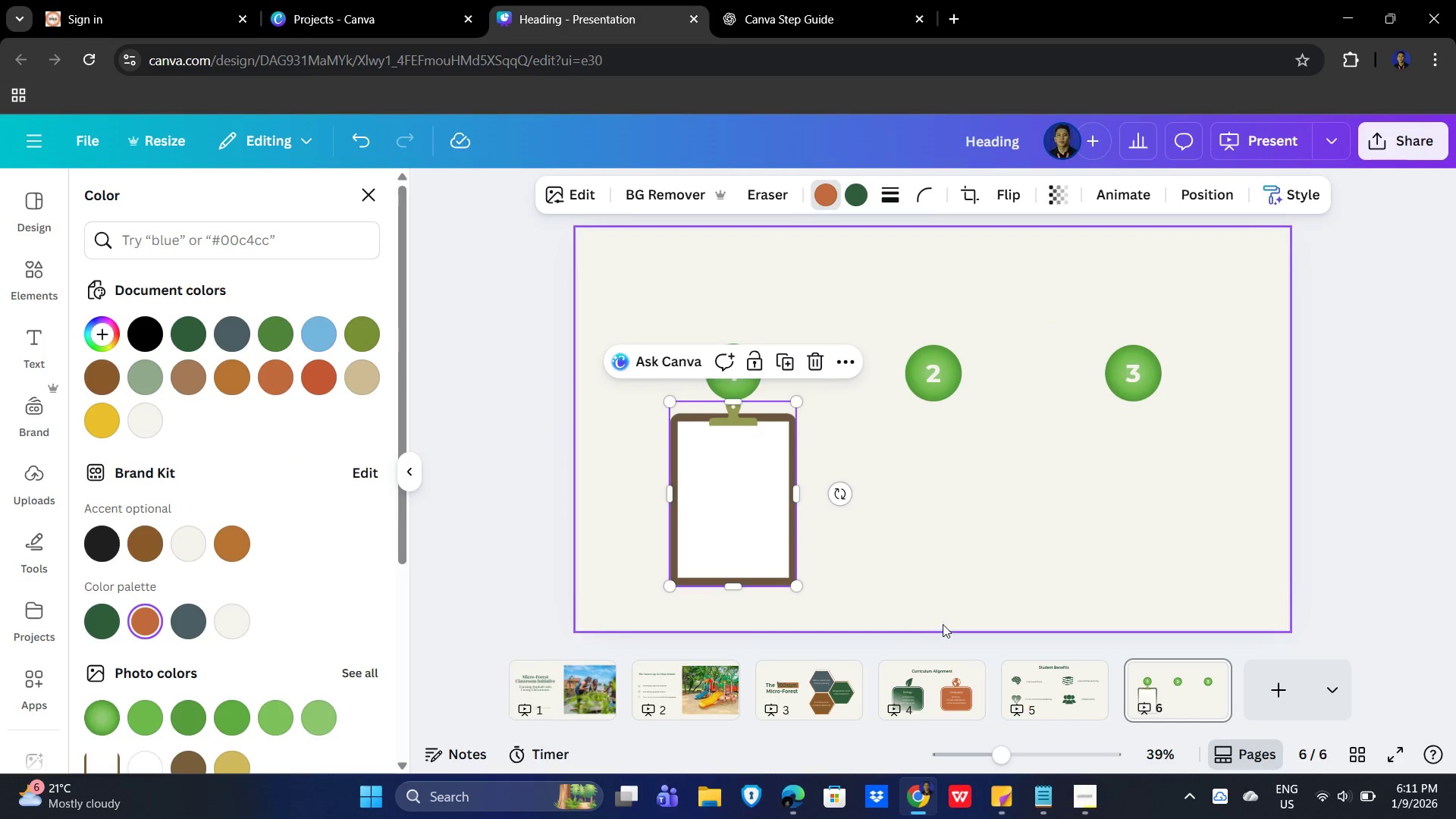 
left_click([943, 624])
 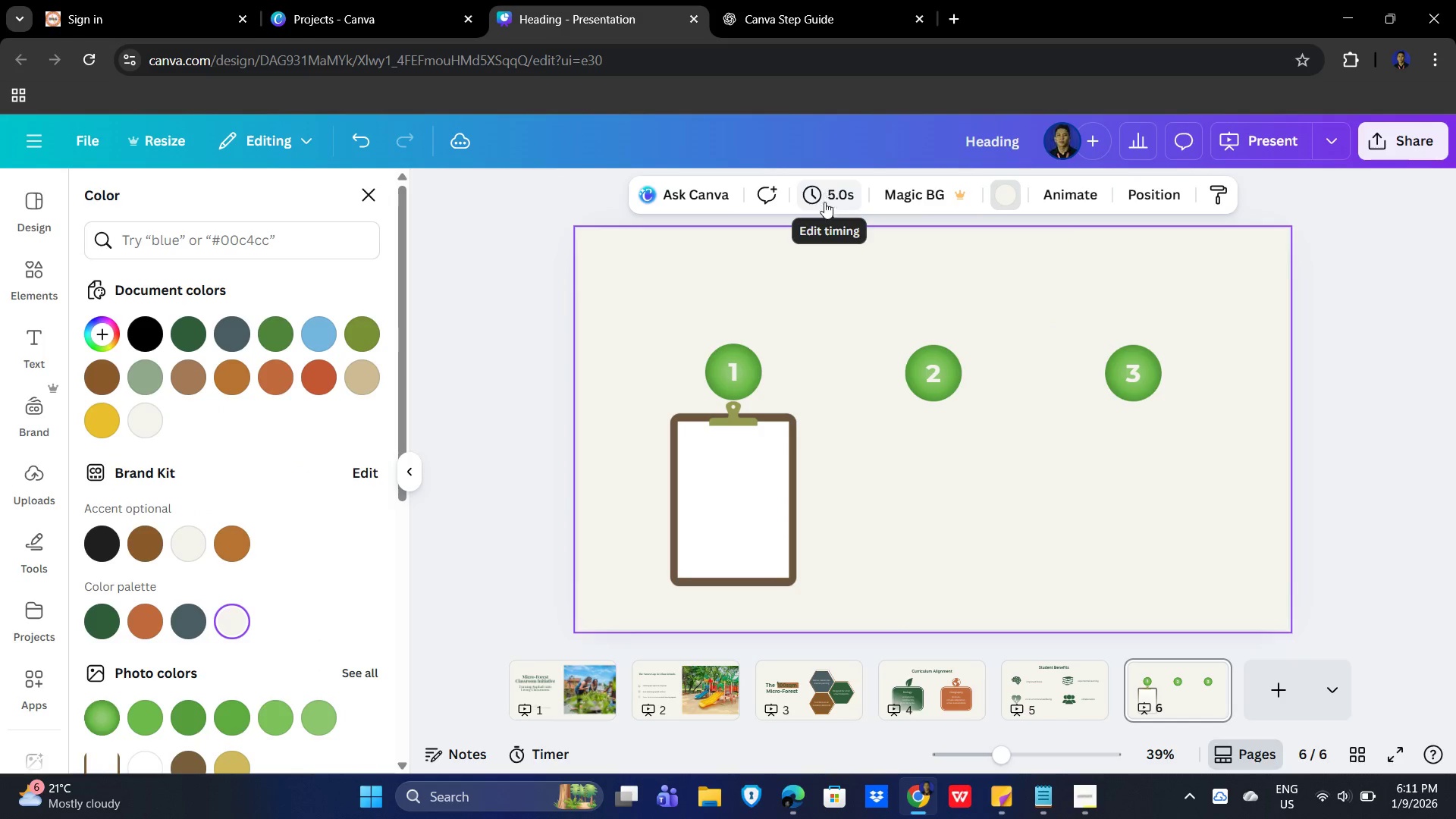 
left_click([848, 513])
 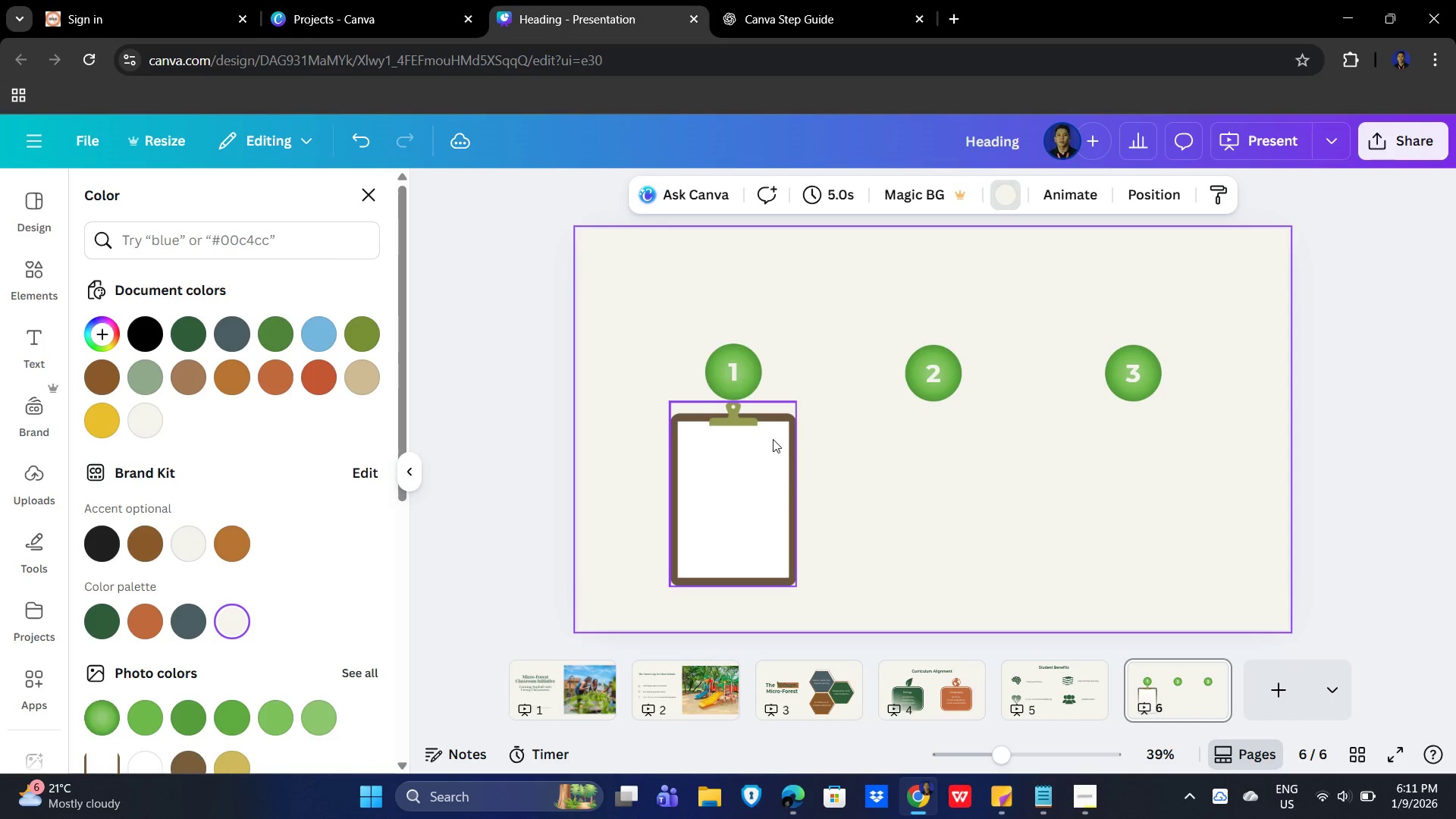 
left_click([775, 441])
 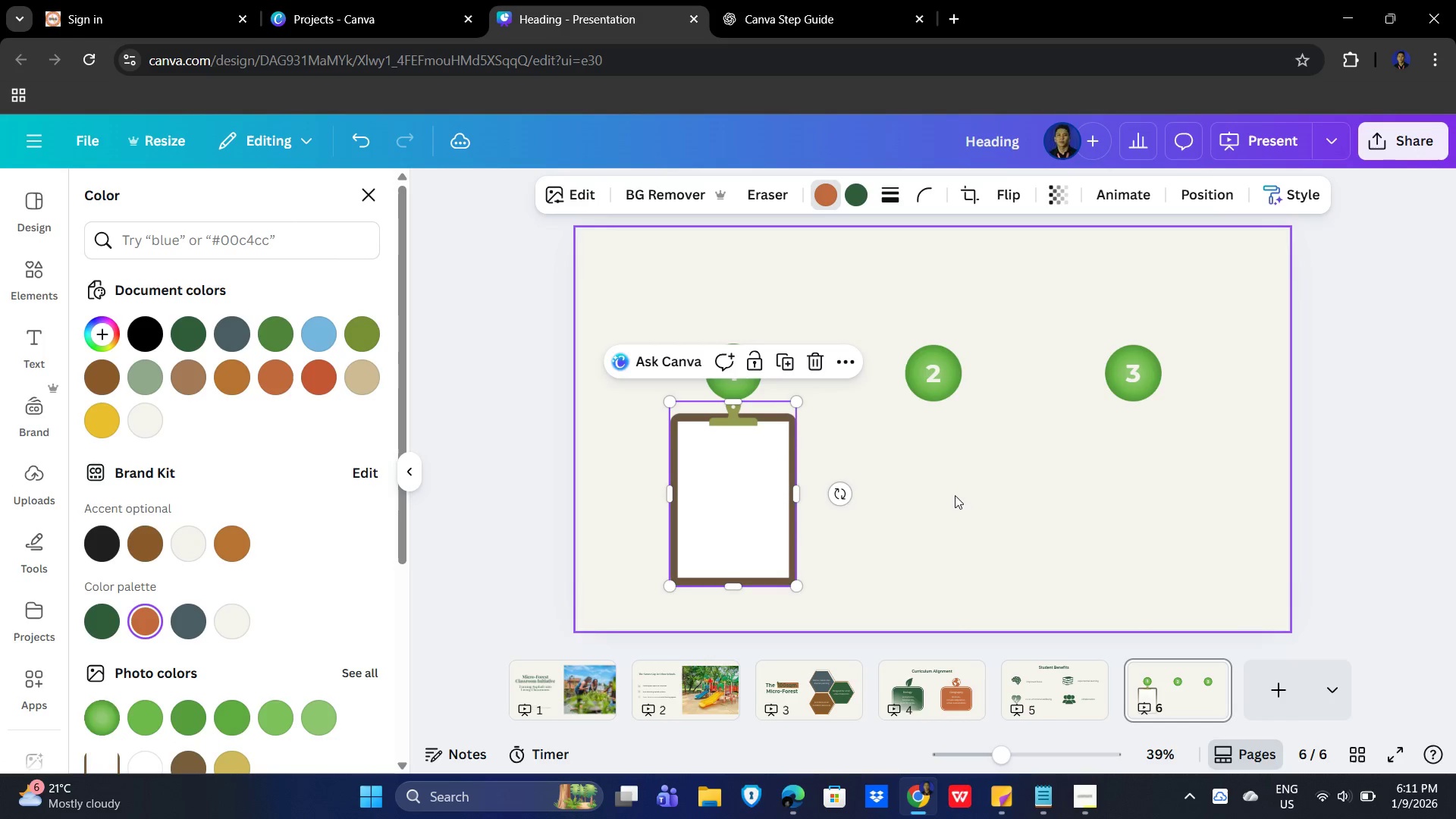 
left_click([956, 497])
 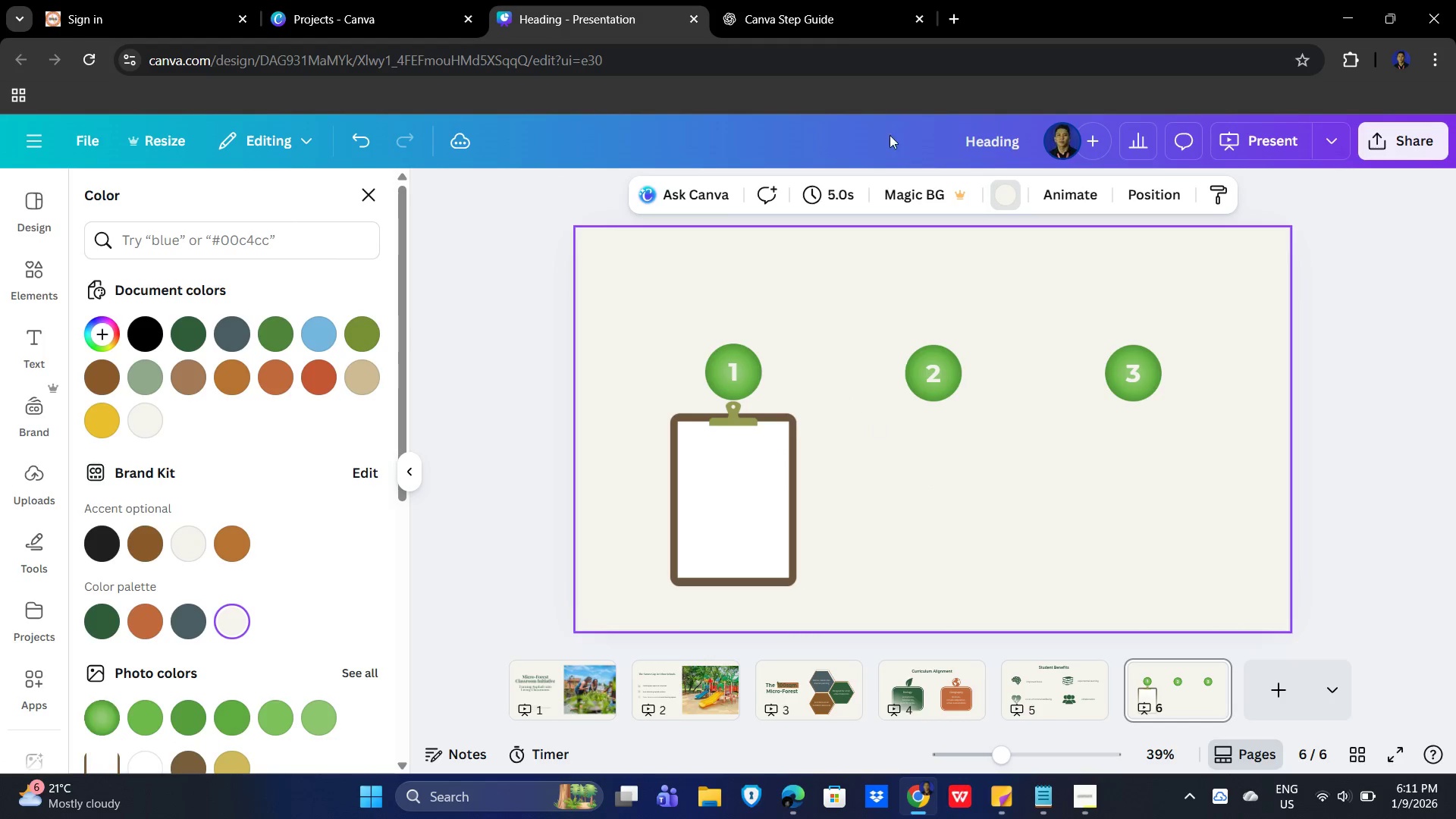 
left_click([826, 10])
 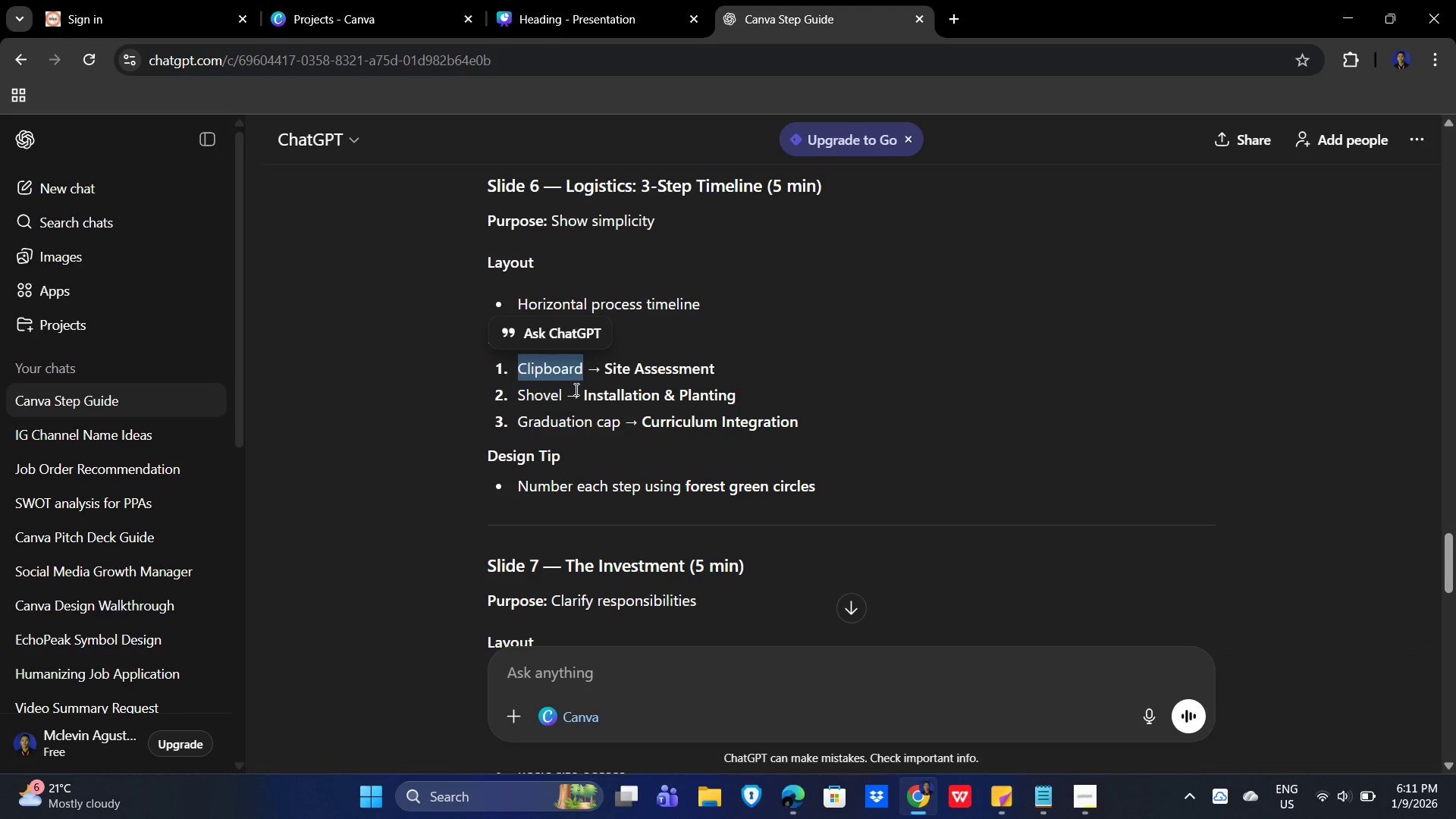 
left_click_drag(start_coordinate=[564, 394], to_coordinate=[516, 394])
 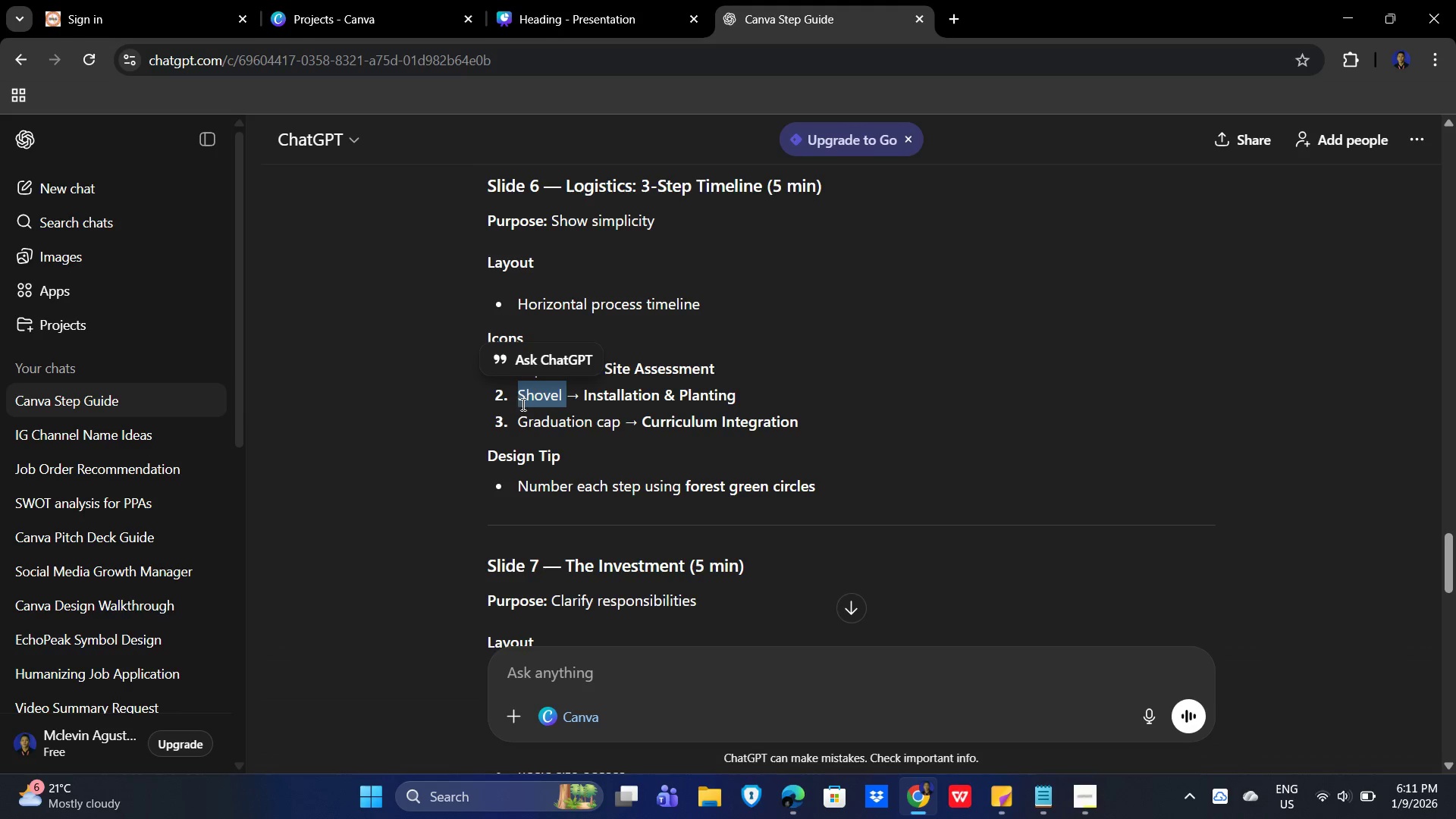 
key(Control+C)
 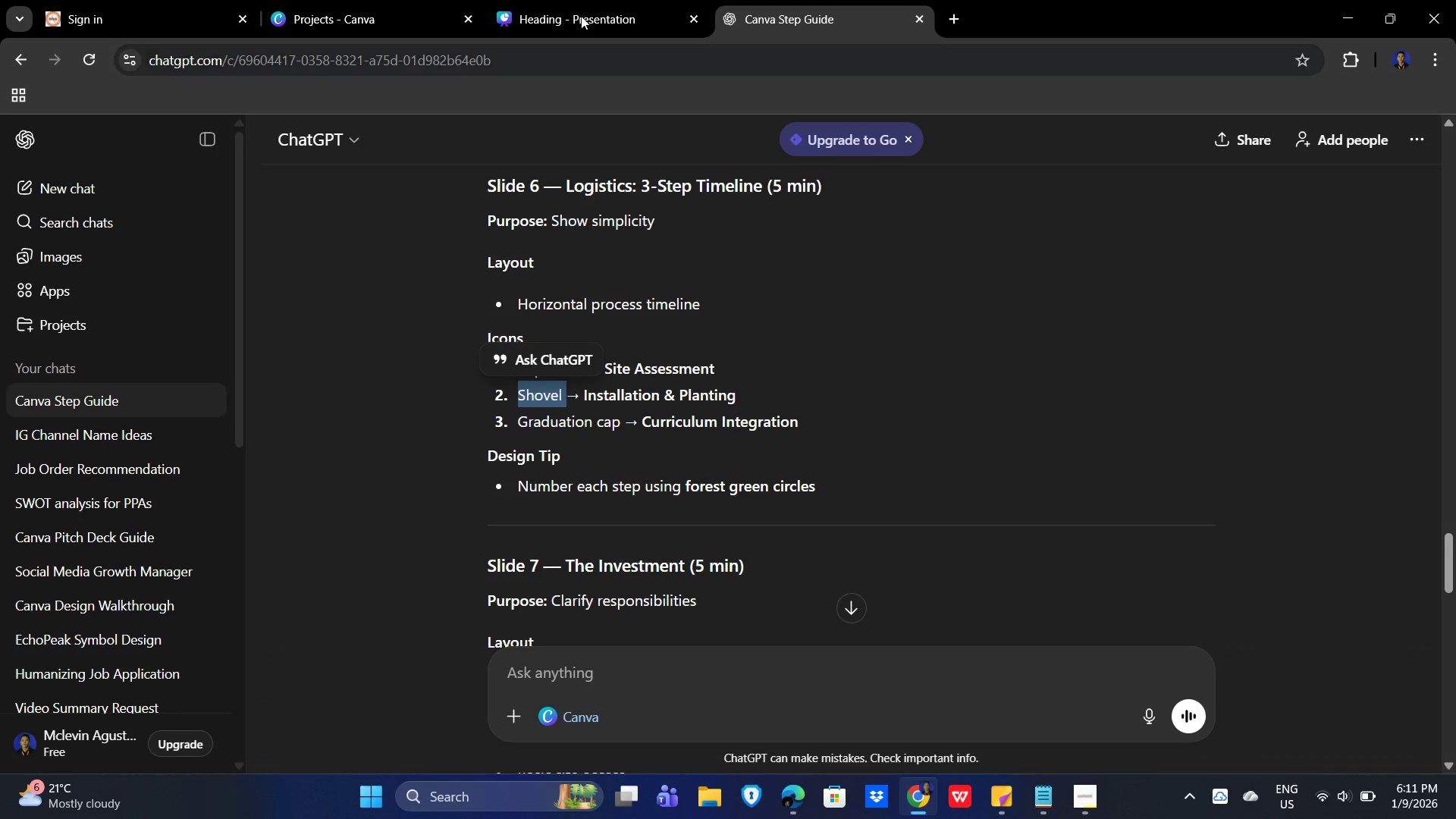 
left_click([566, 0])
 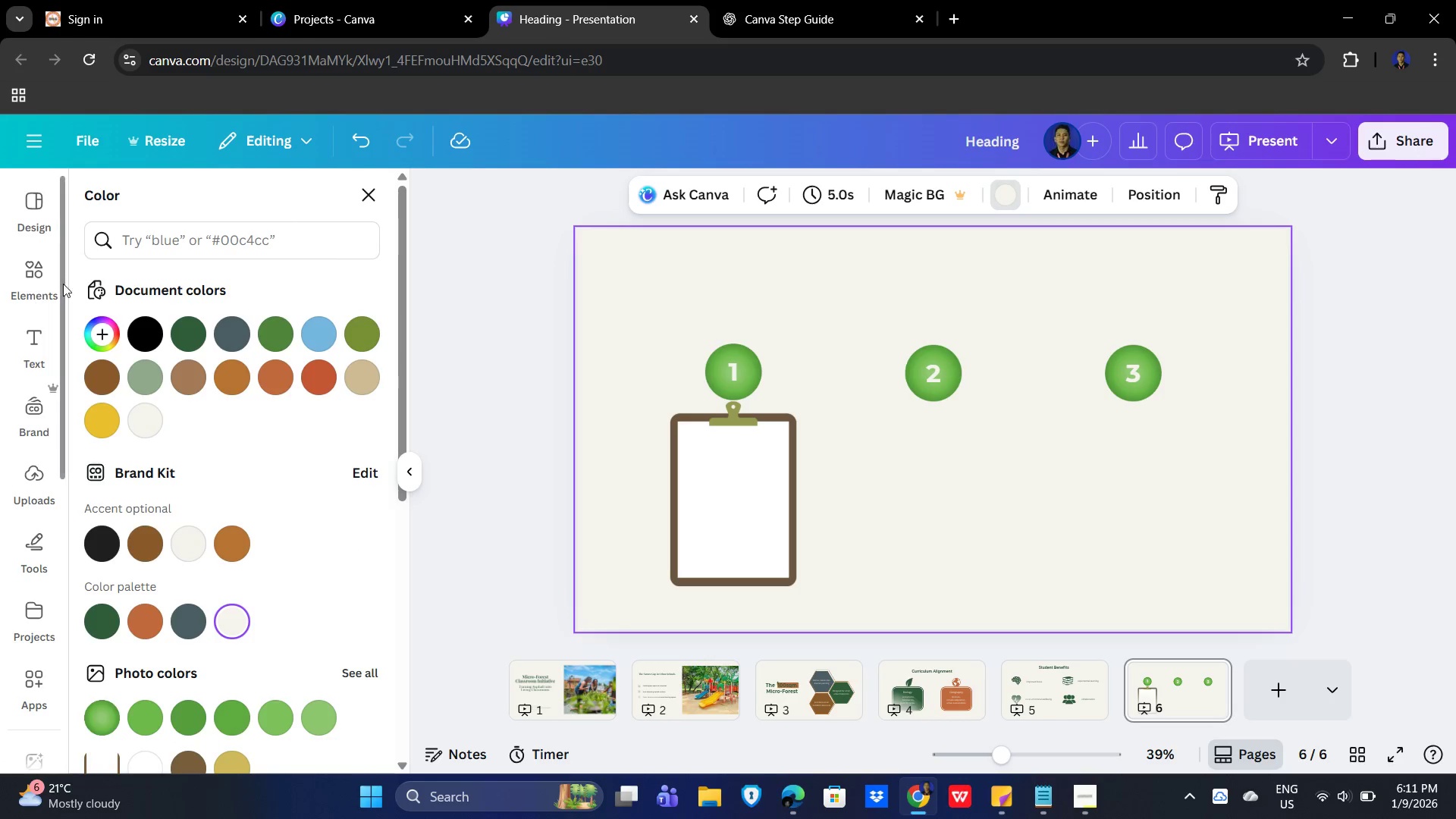 
left_click([33, 275])
 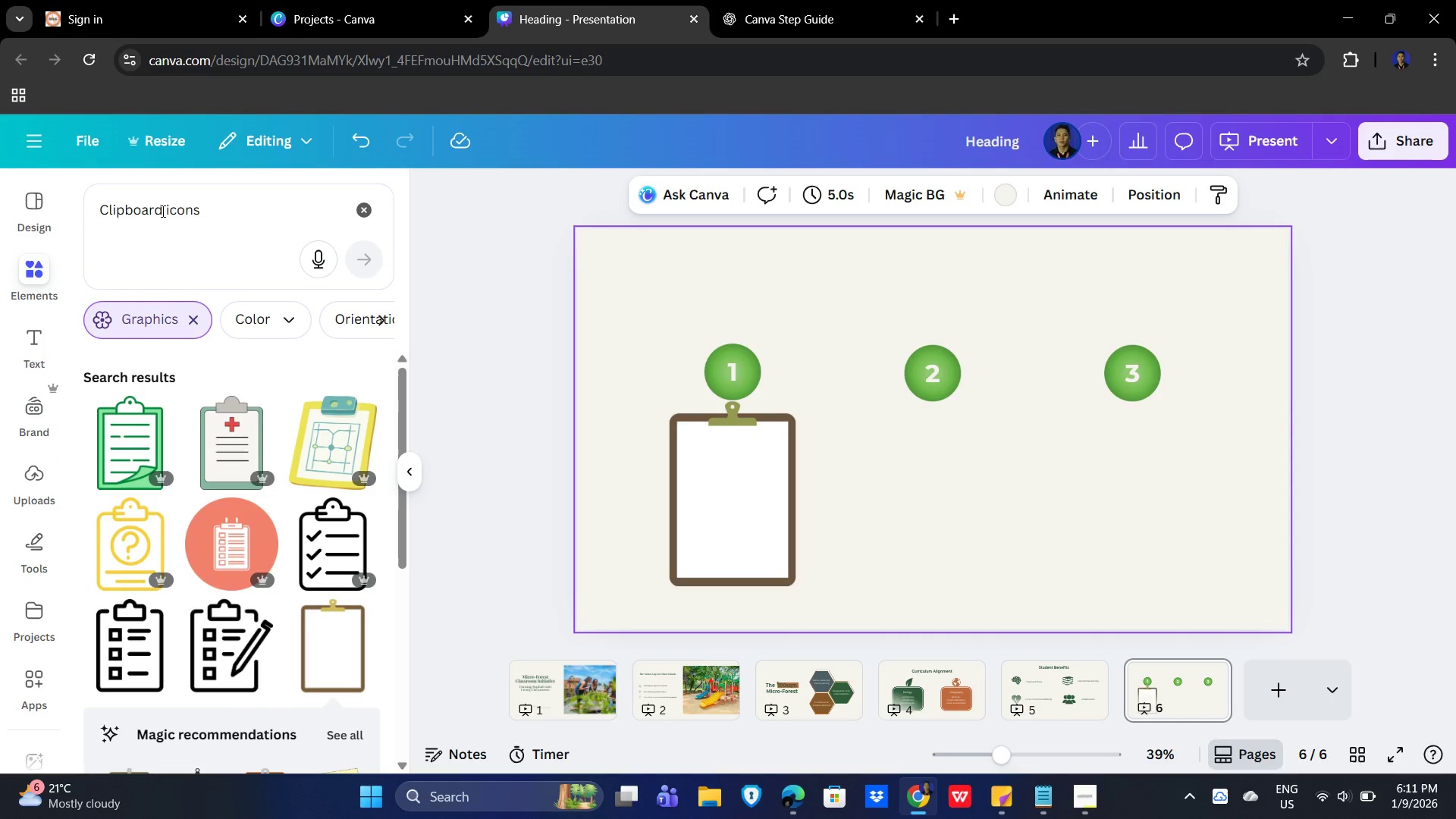 
left_click_drag(start_coordinate=[160, 210], to_coordinate=[41, 213])
 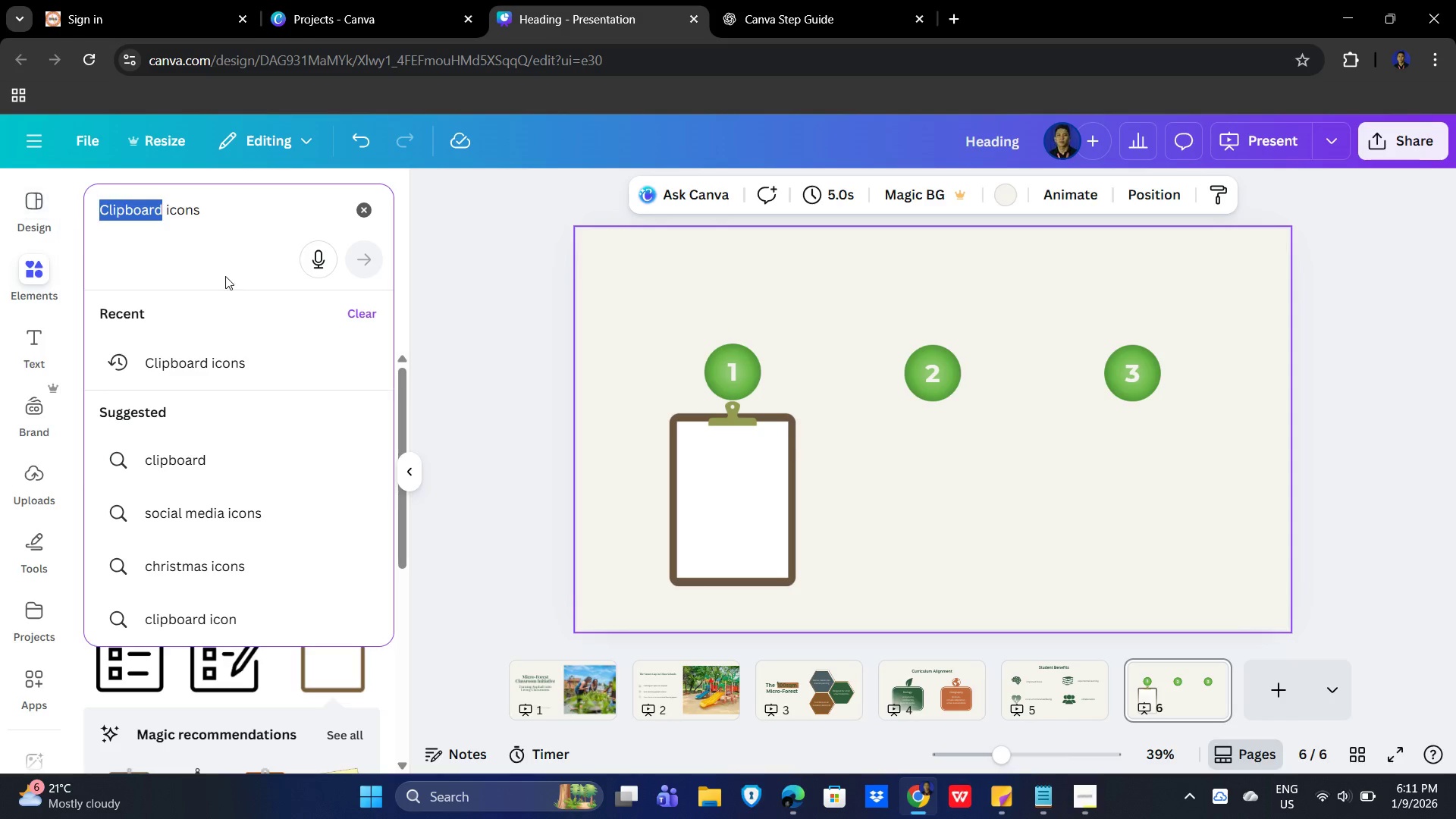 
key(Control+V)
 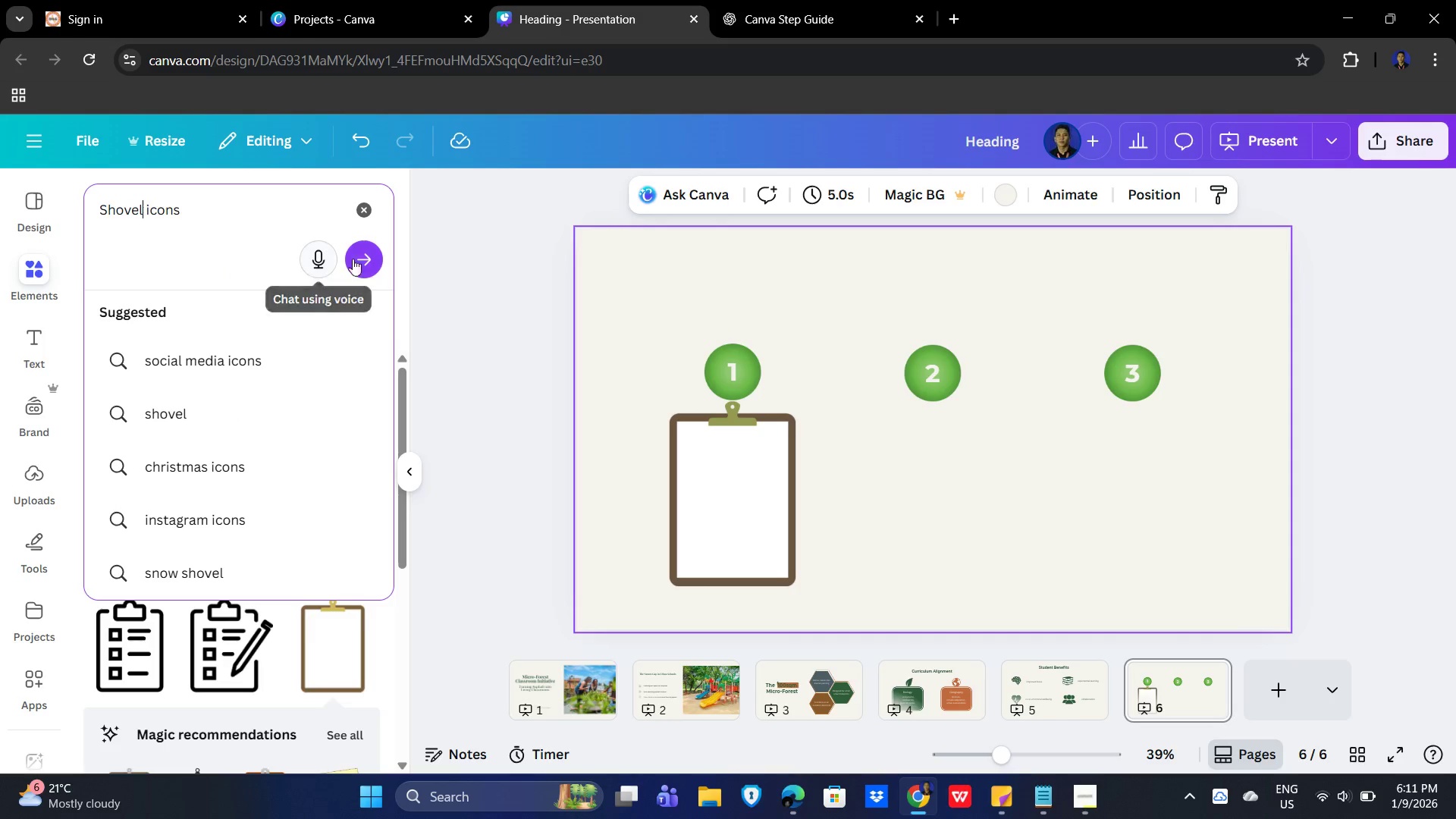 
left_click([362, 256])
 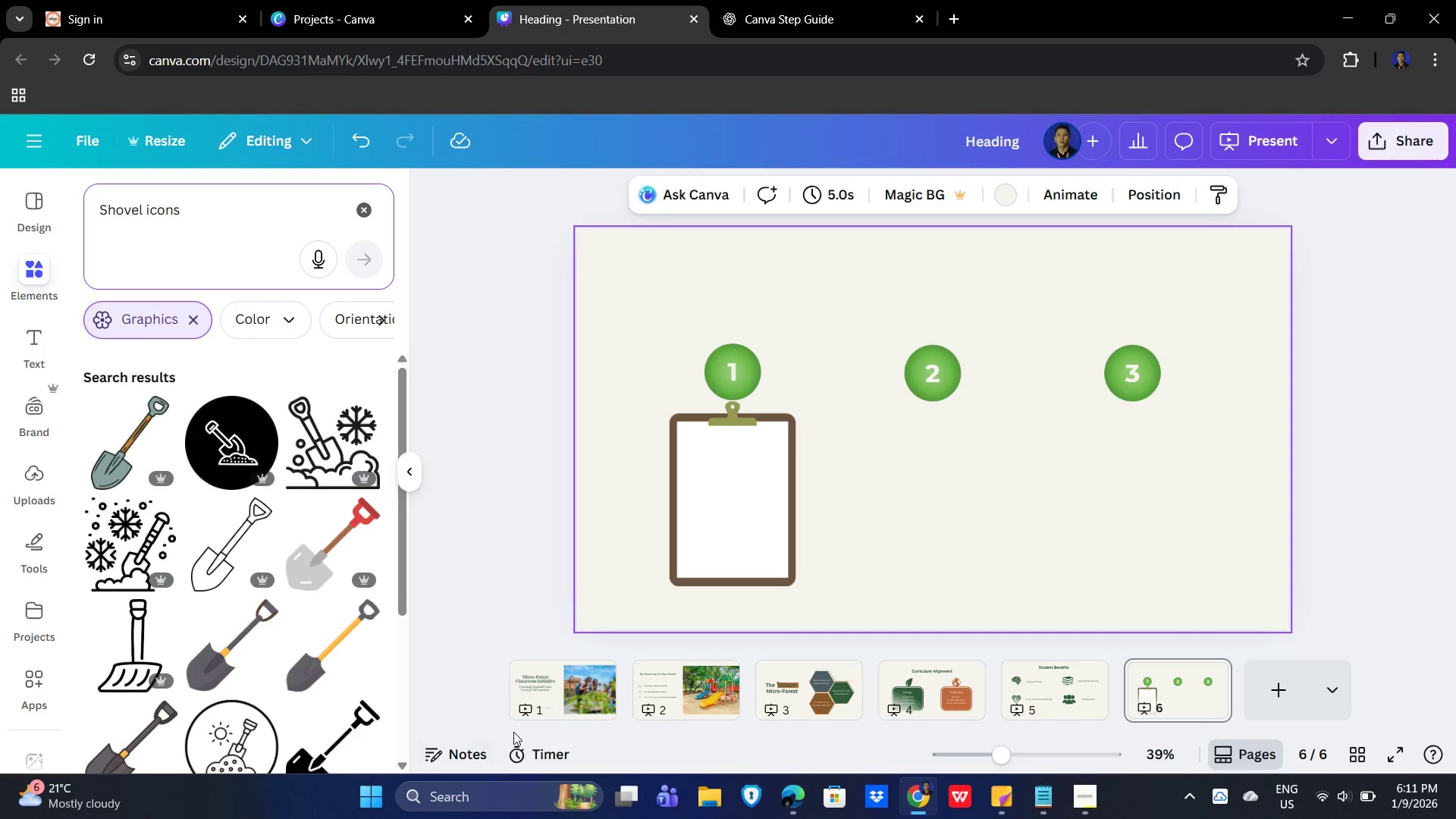 
scroll: coordinate [235, 613], scroll_direction: none, amount: 0.0
 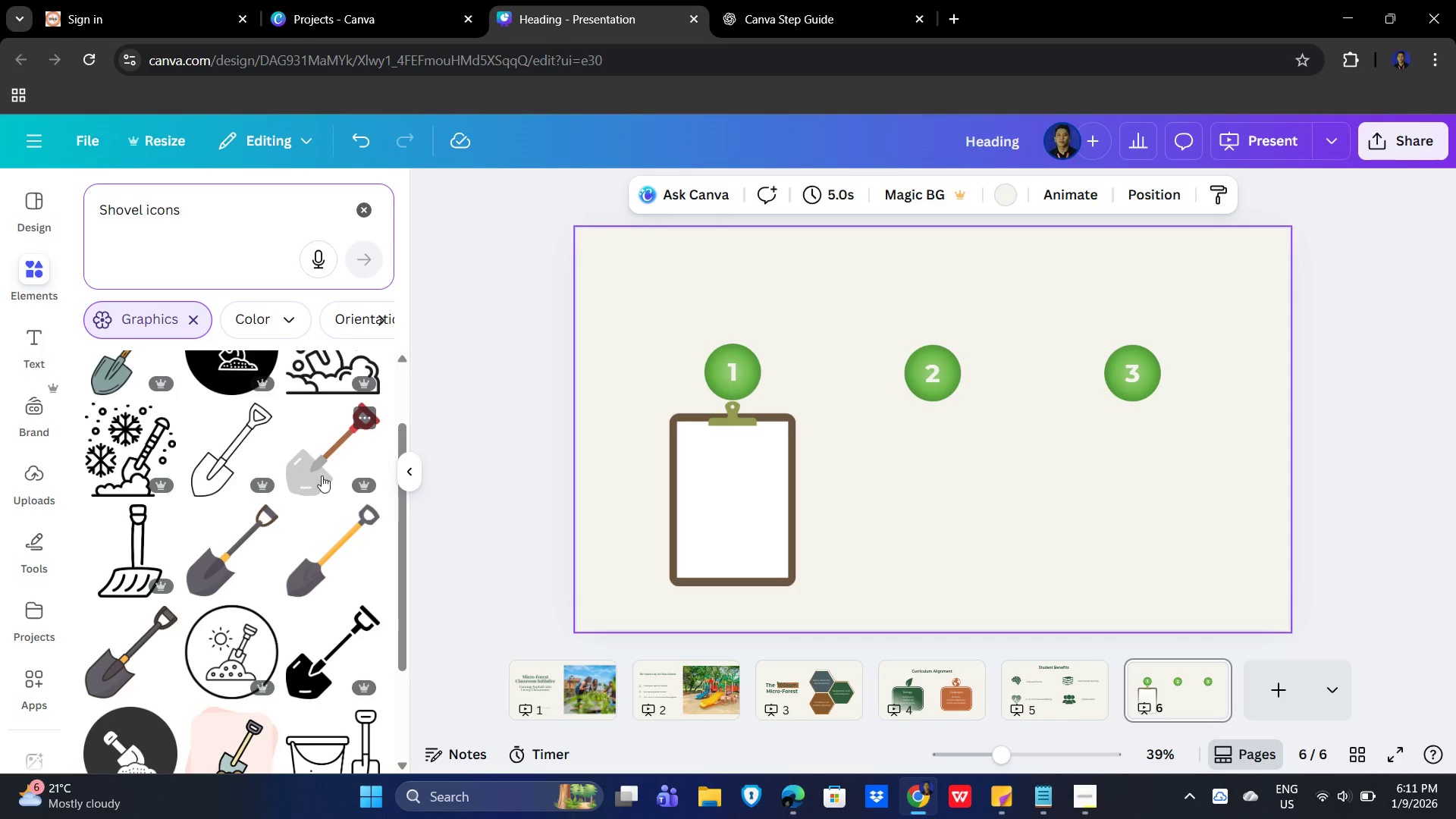 
wait(6.01)
 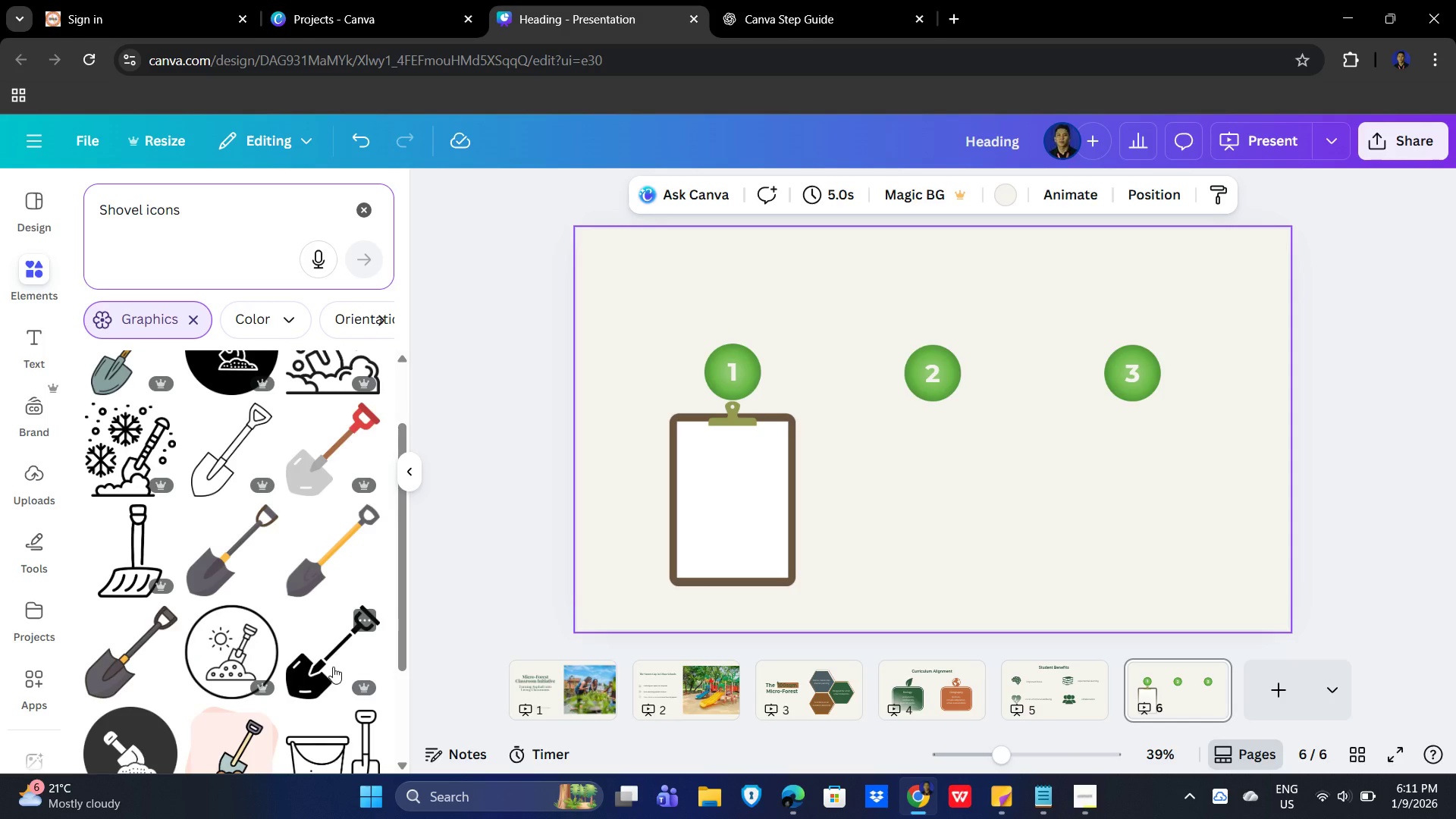 
scroll: coordinate [247, 622], scroll_direction: down, amount: 2.0
 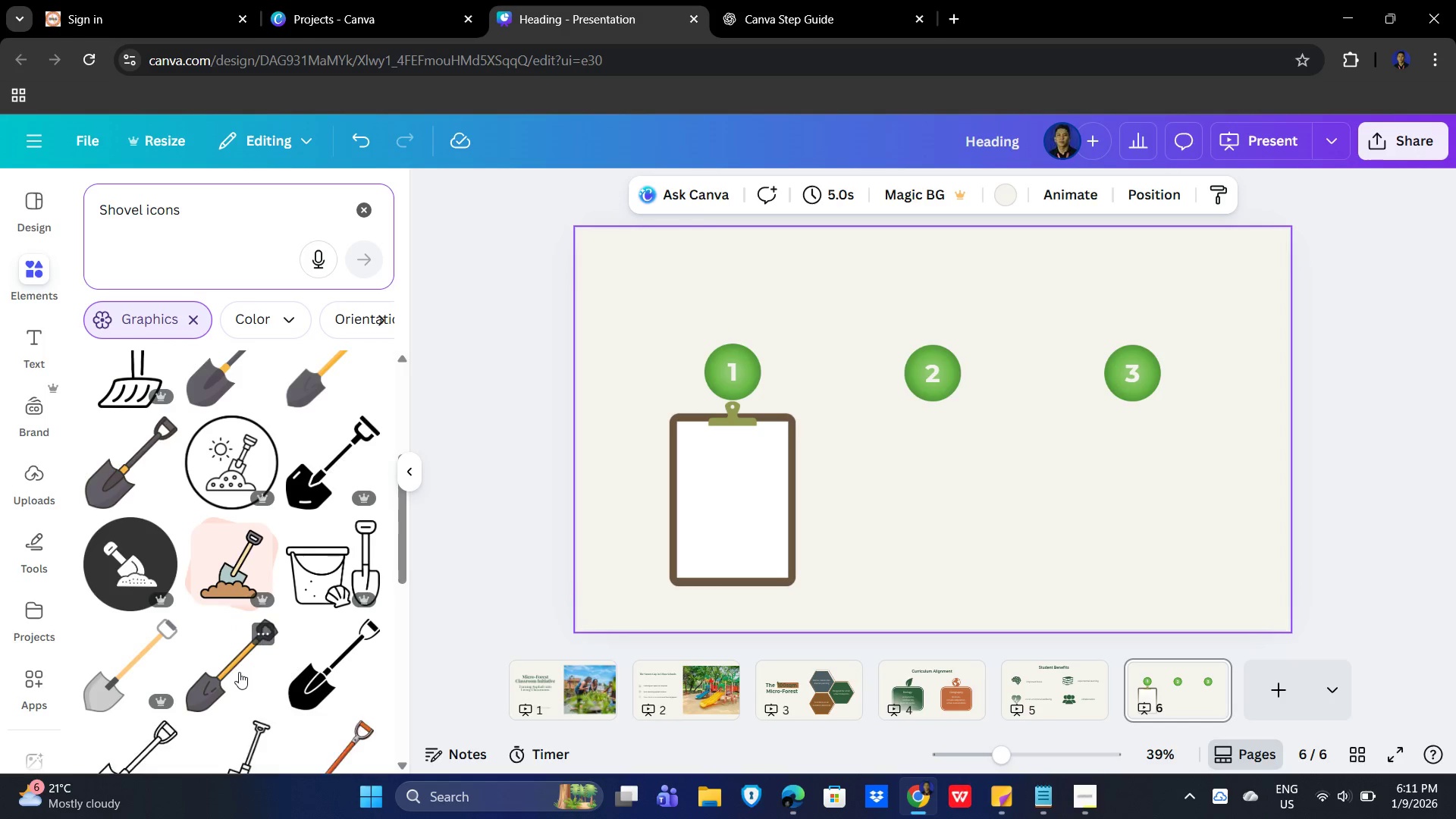 
scroll: coordinate [240, 673], scroll_direction: up, amount: 1.0
 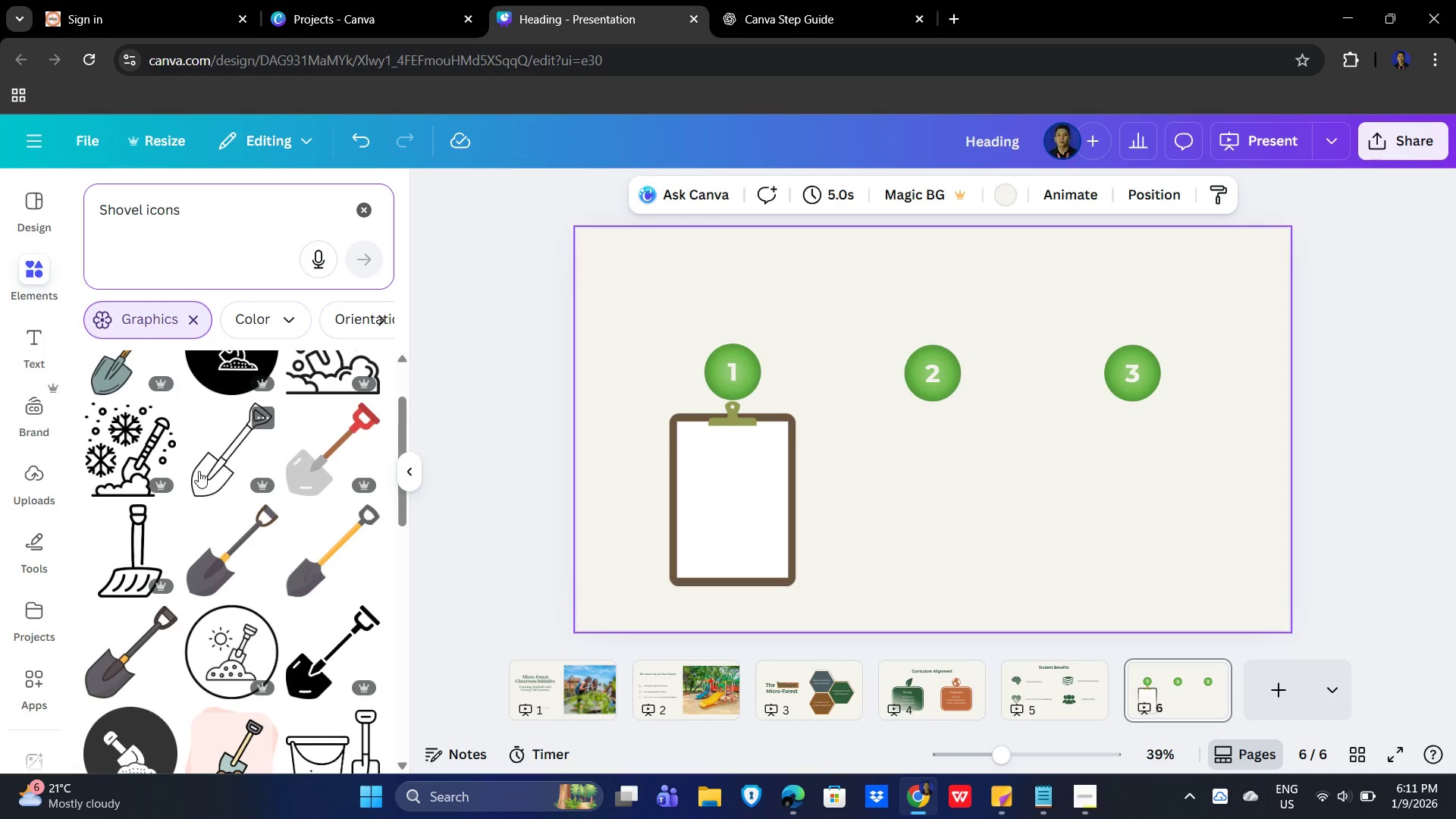 
left_click([753, 544])
 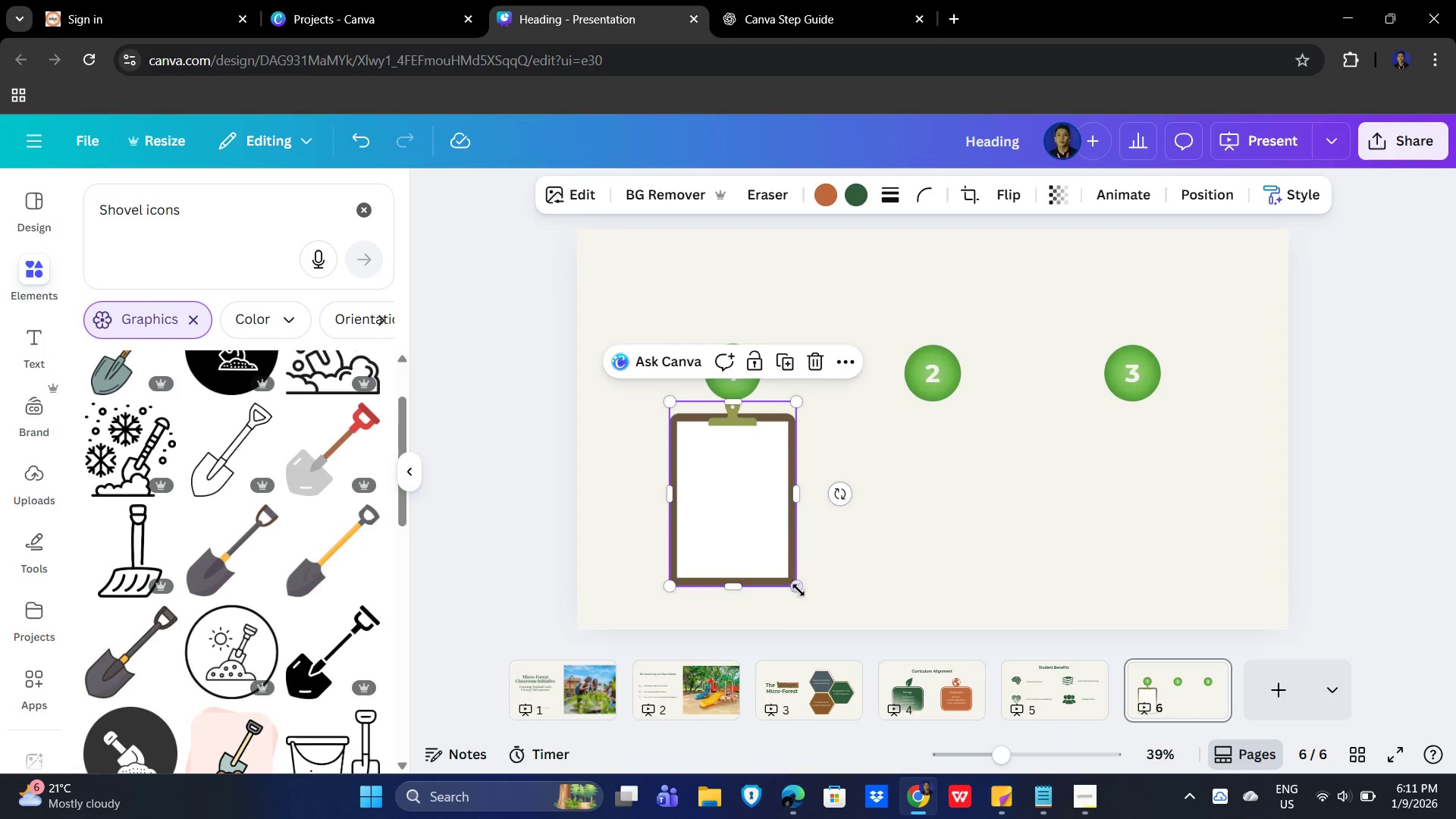 
left_click_drag(start_coordinate=[798, 588], to_coordinate=[732, 489])
 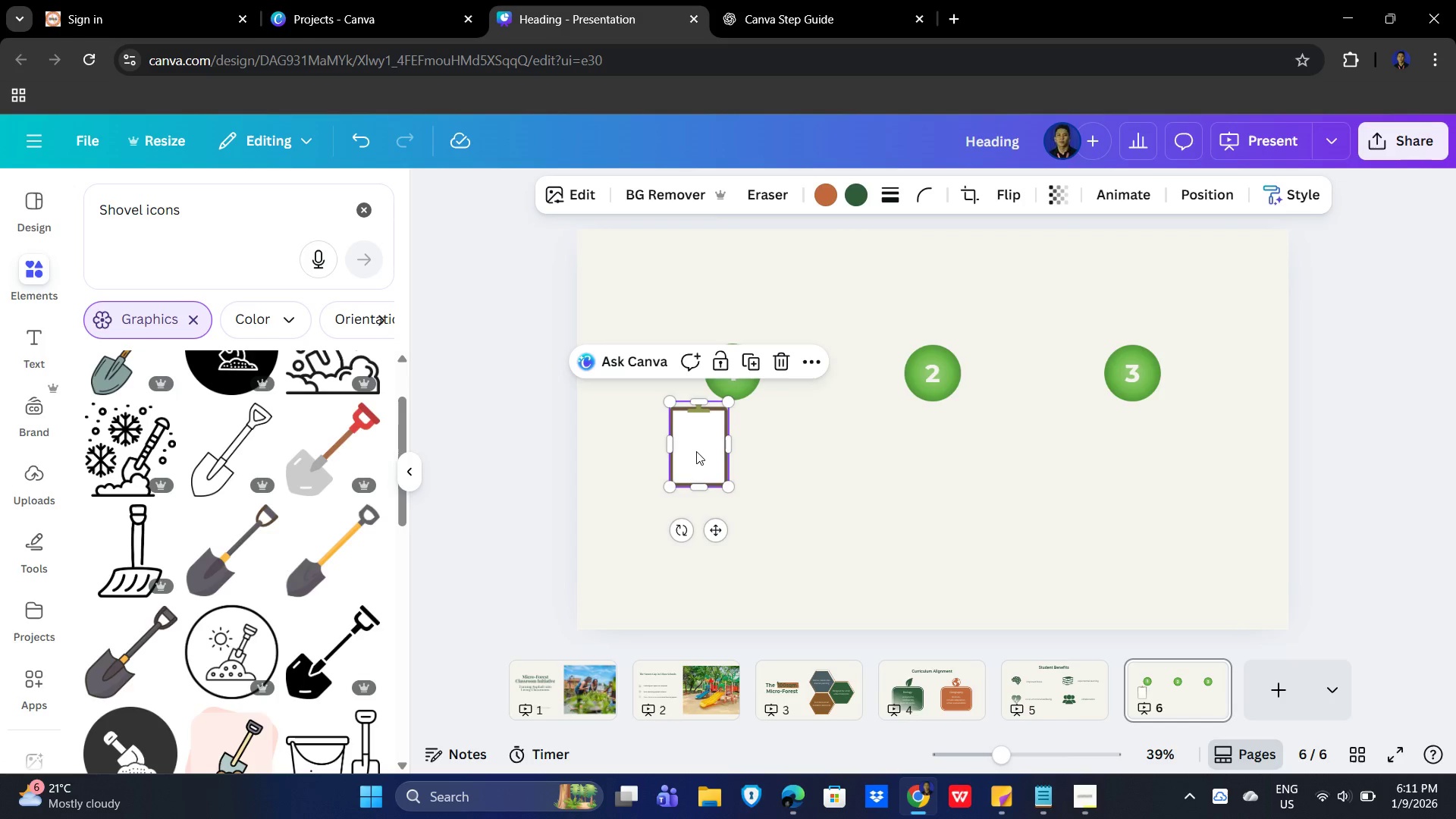 
left_click_drag(start_coordinate=[696, 450], to_coordinate=[725, 457])
 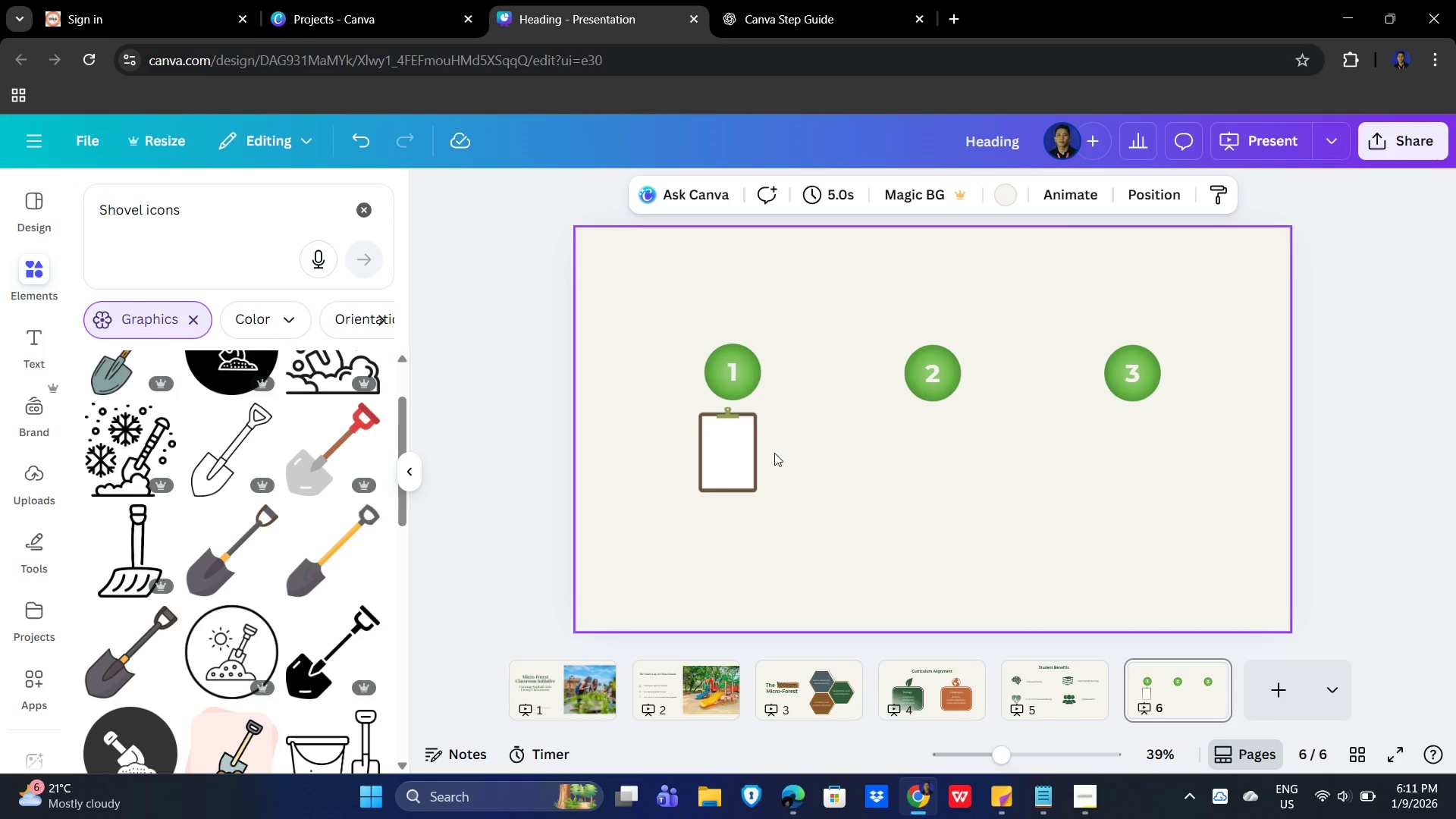 
left_click_drag(start_coordinate=[730, 460], to_coordinate=[738, 475])
 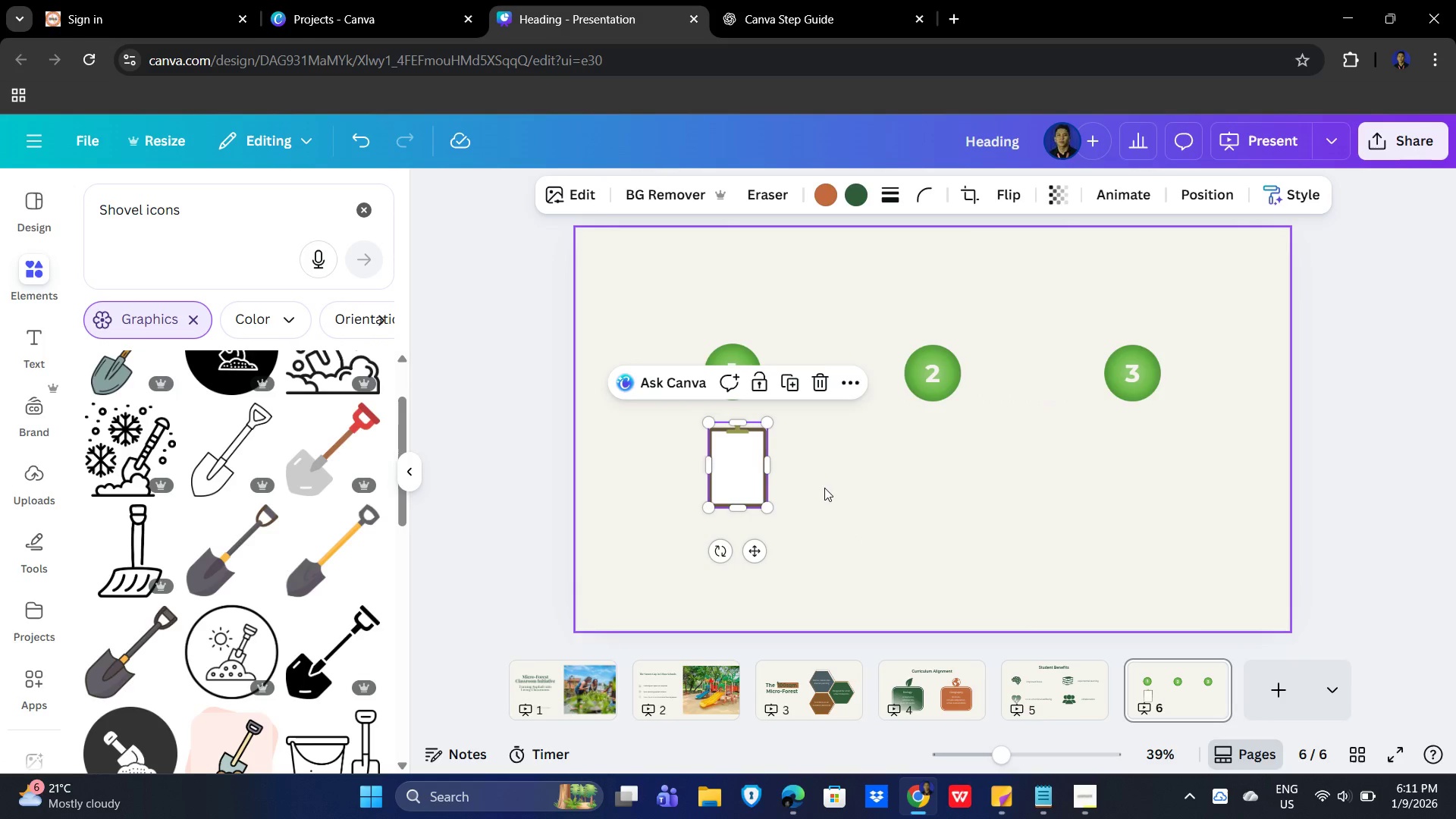 
left_click([824, 488])
 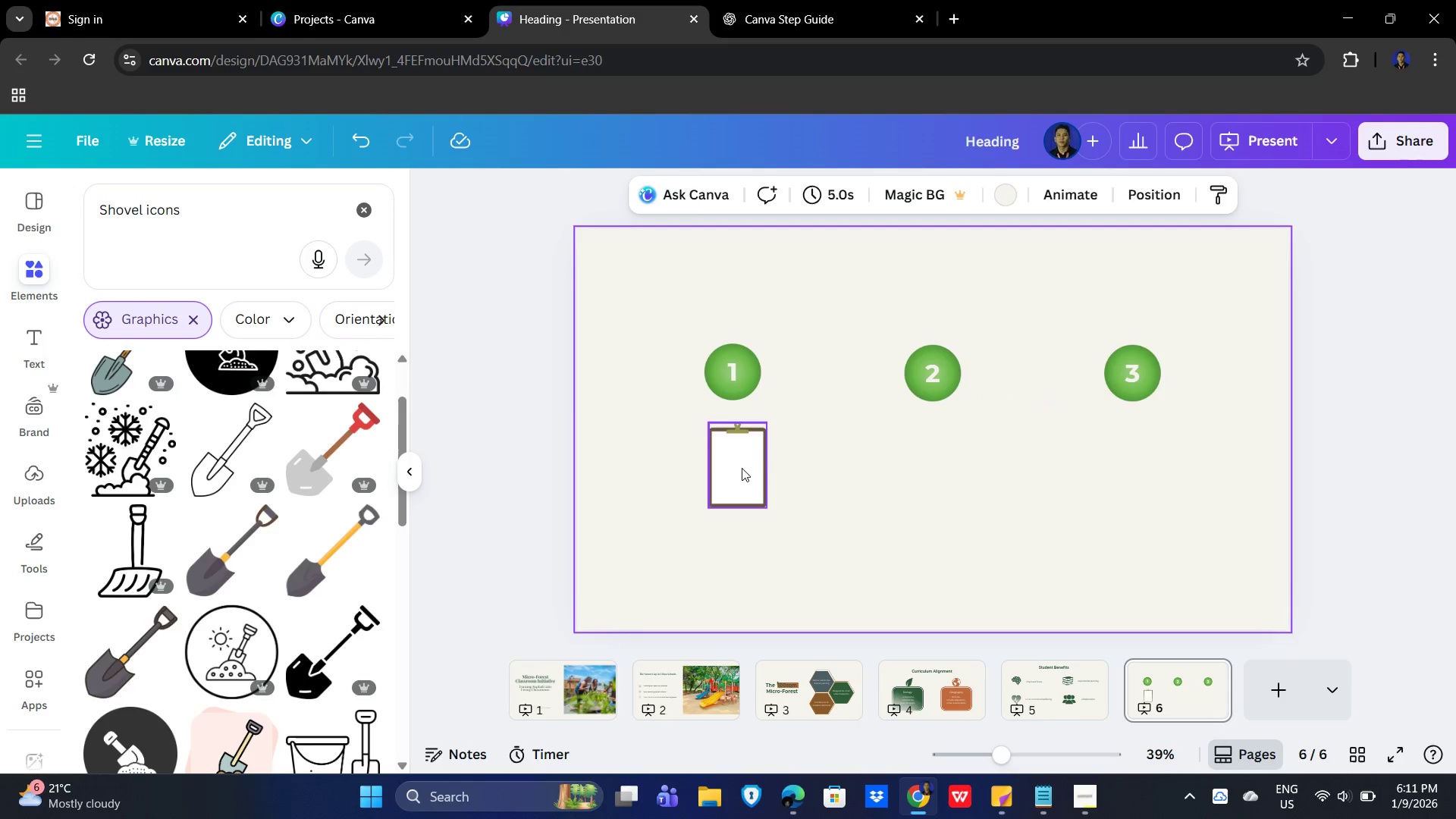 
left_click([737, 468])
 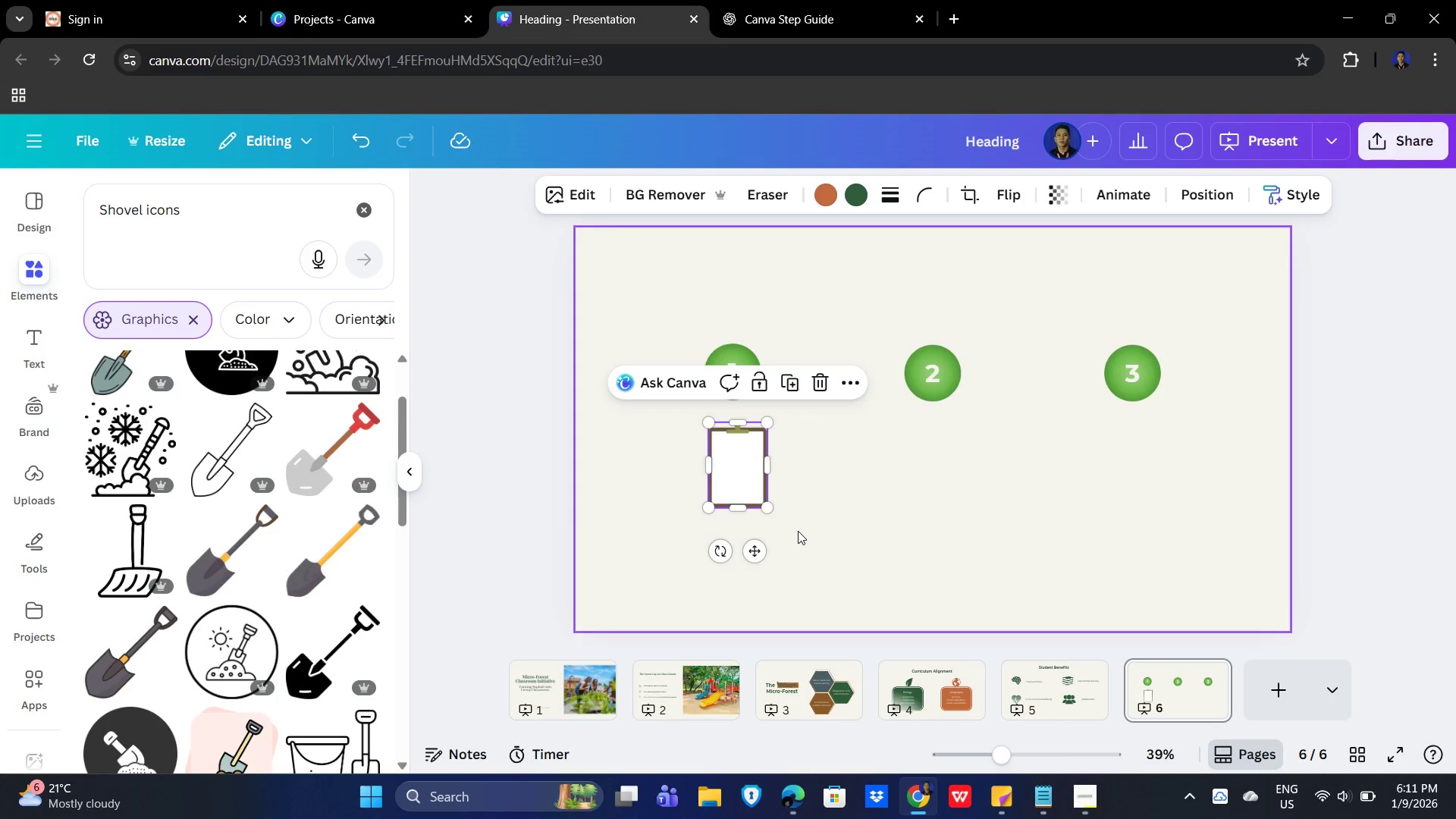 
key(Delete)
 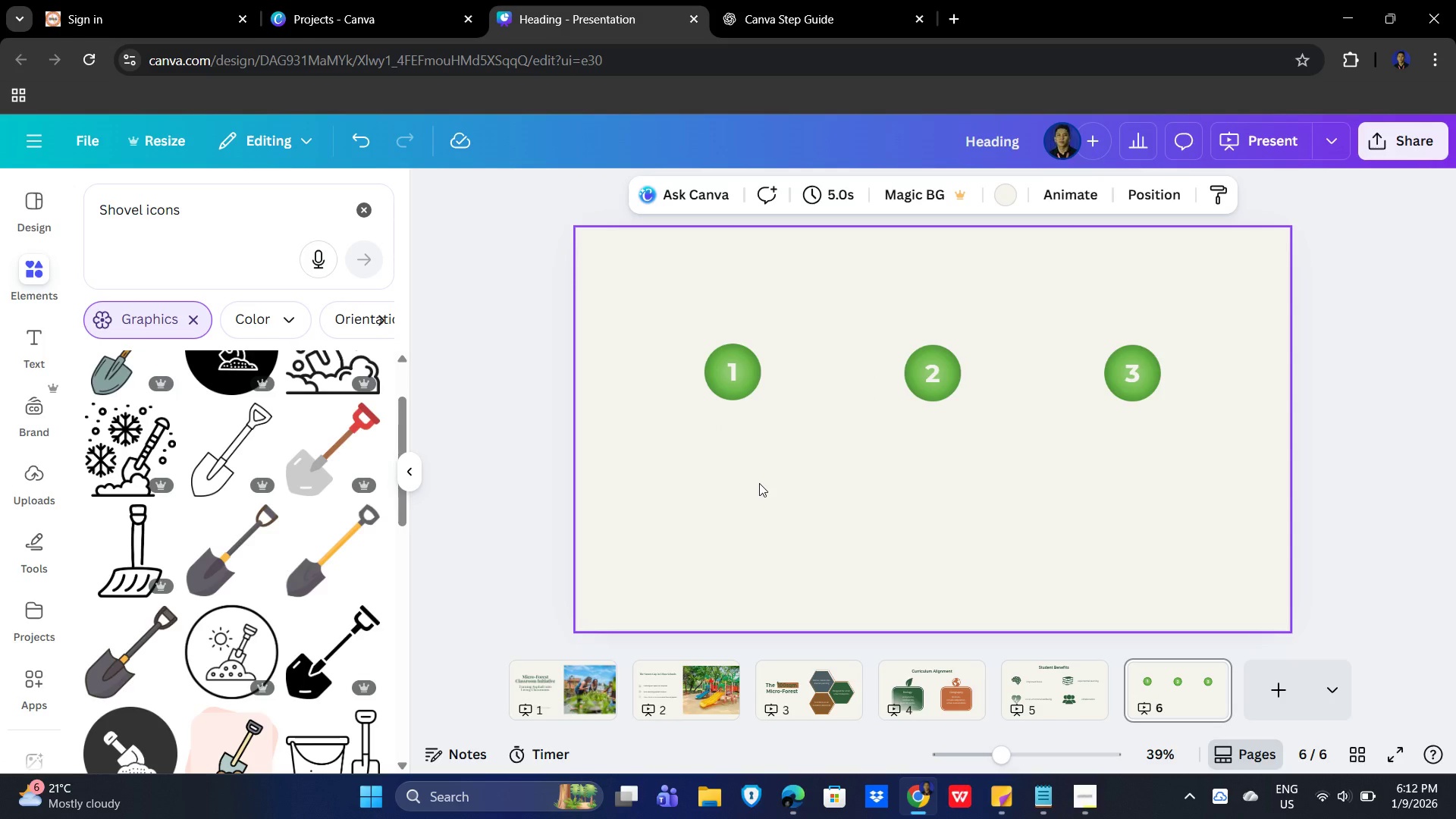 
left_click([883, 478])
 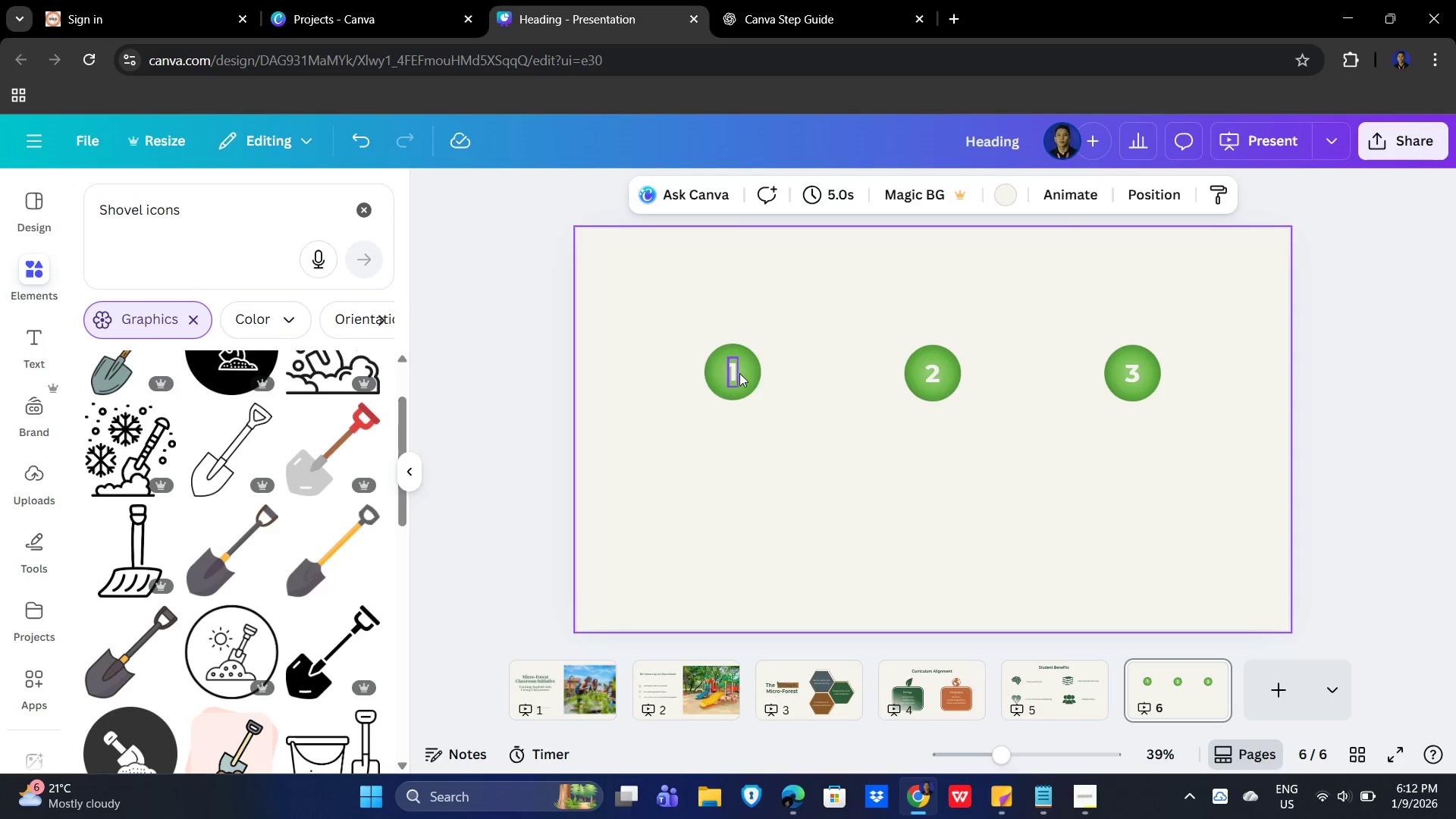 
left_click([802, 541])
 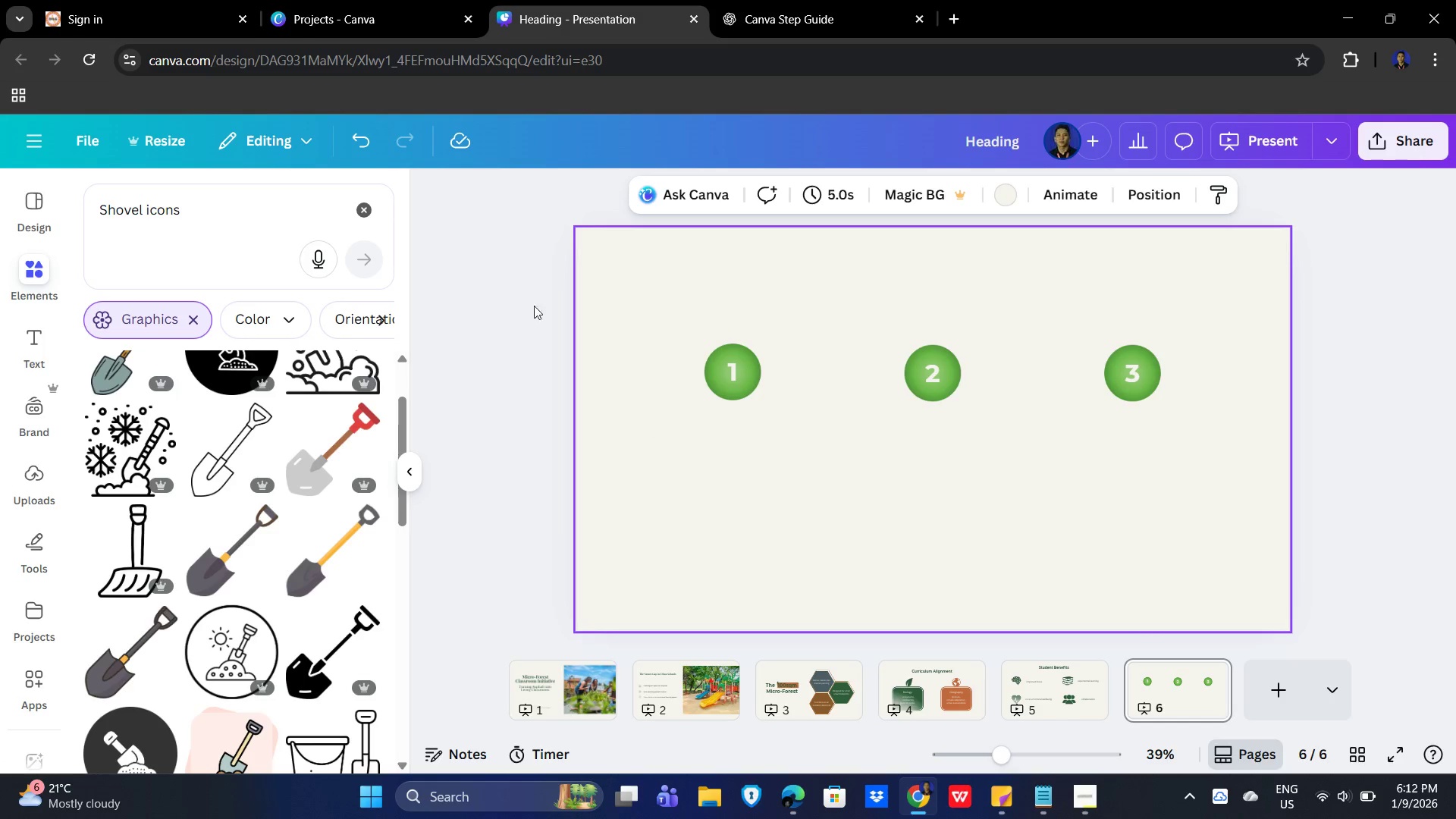 
wait(5.86)
 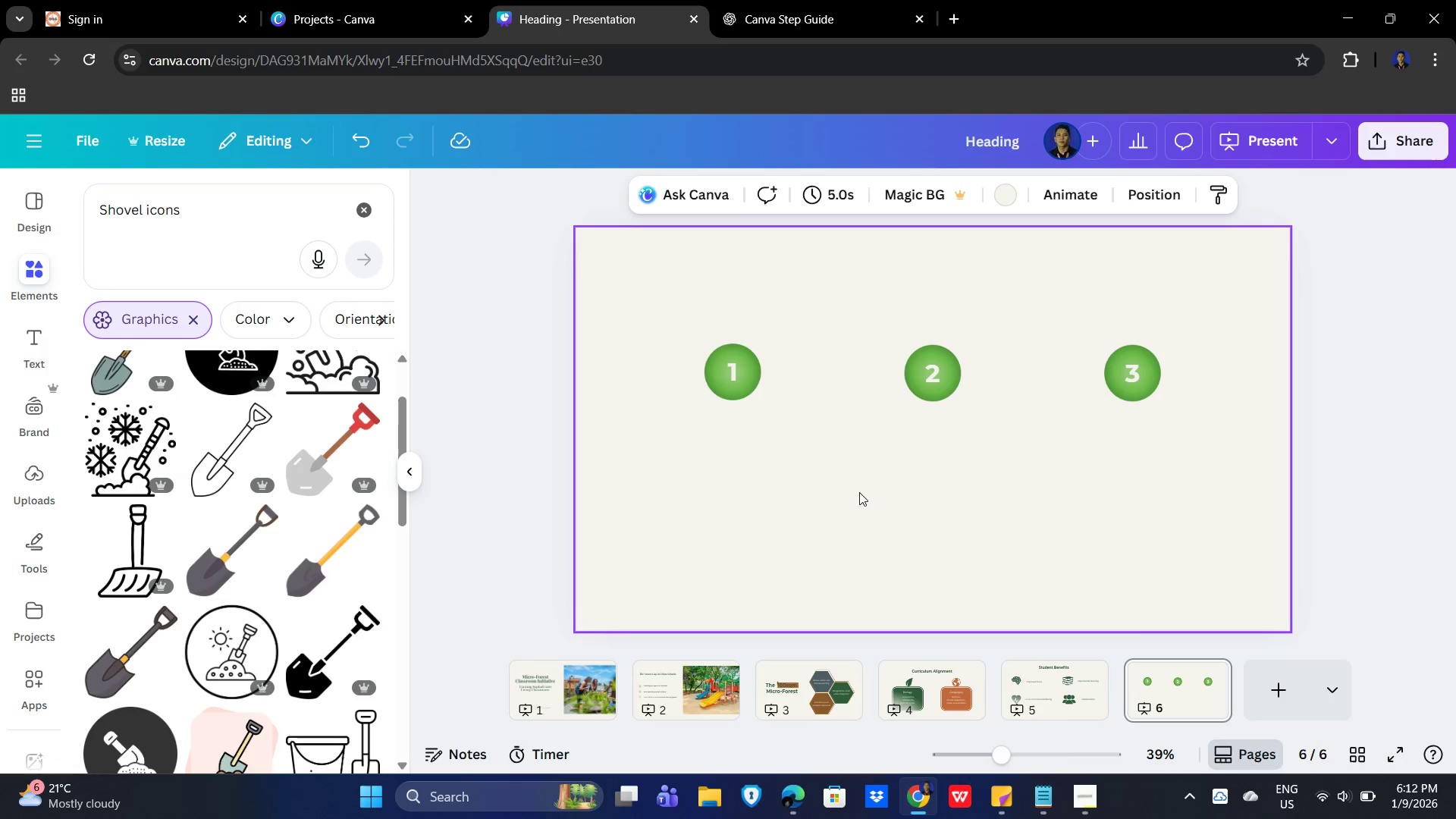 
left_click_drag(start_coordinate=[199, 218], to_coordinate=[87, 210])
 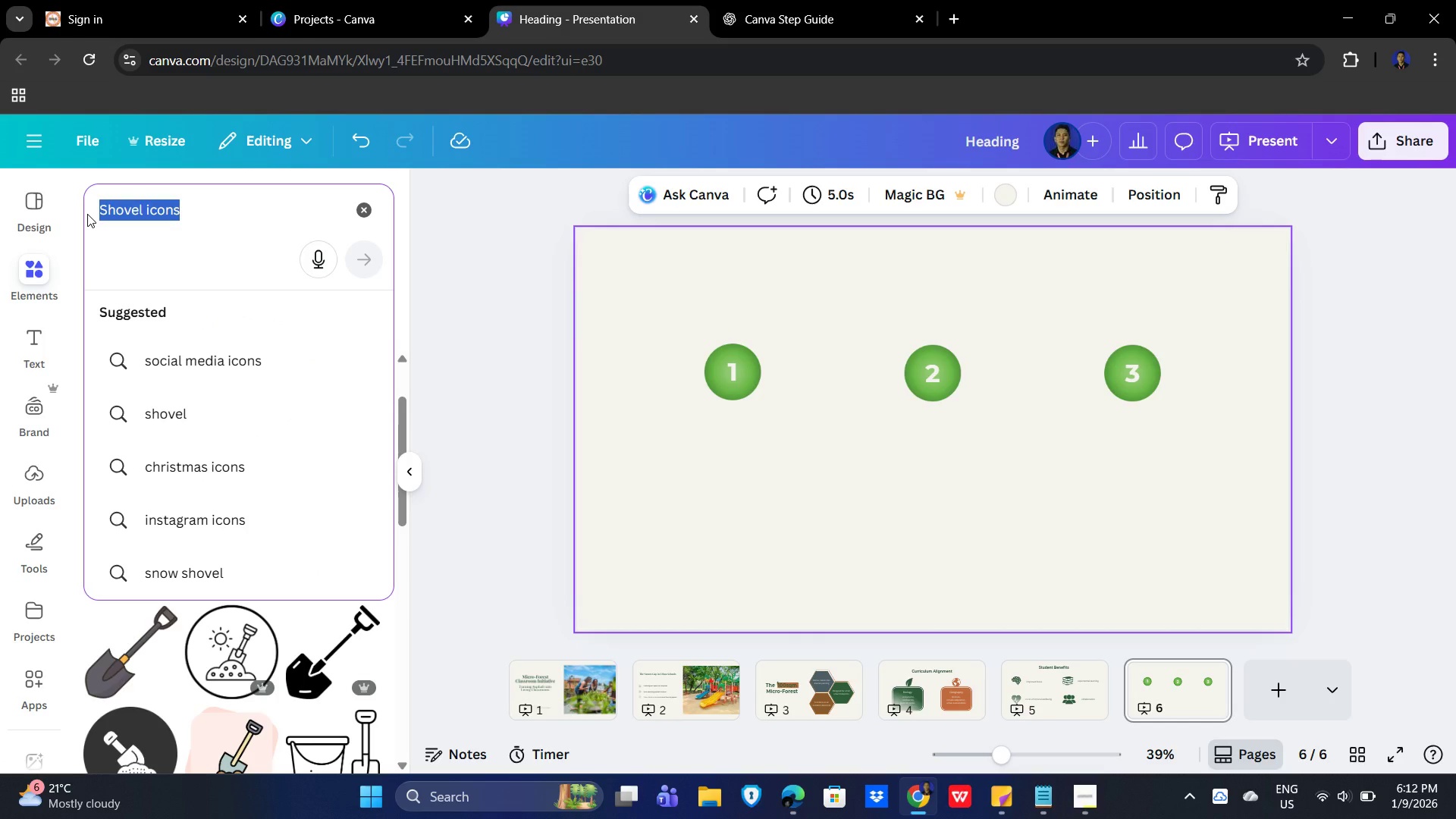 
key(Backspace)
type(textbox)
 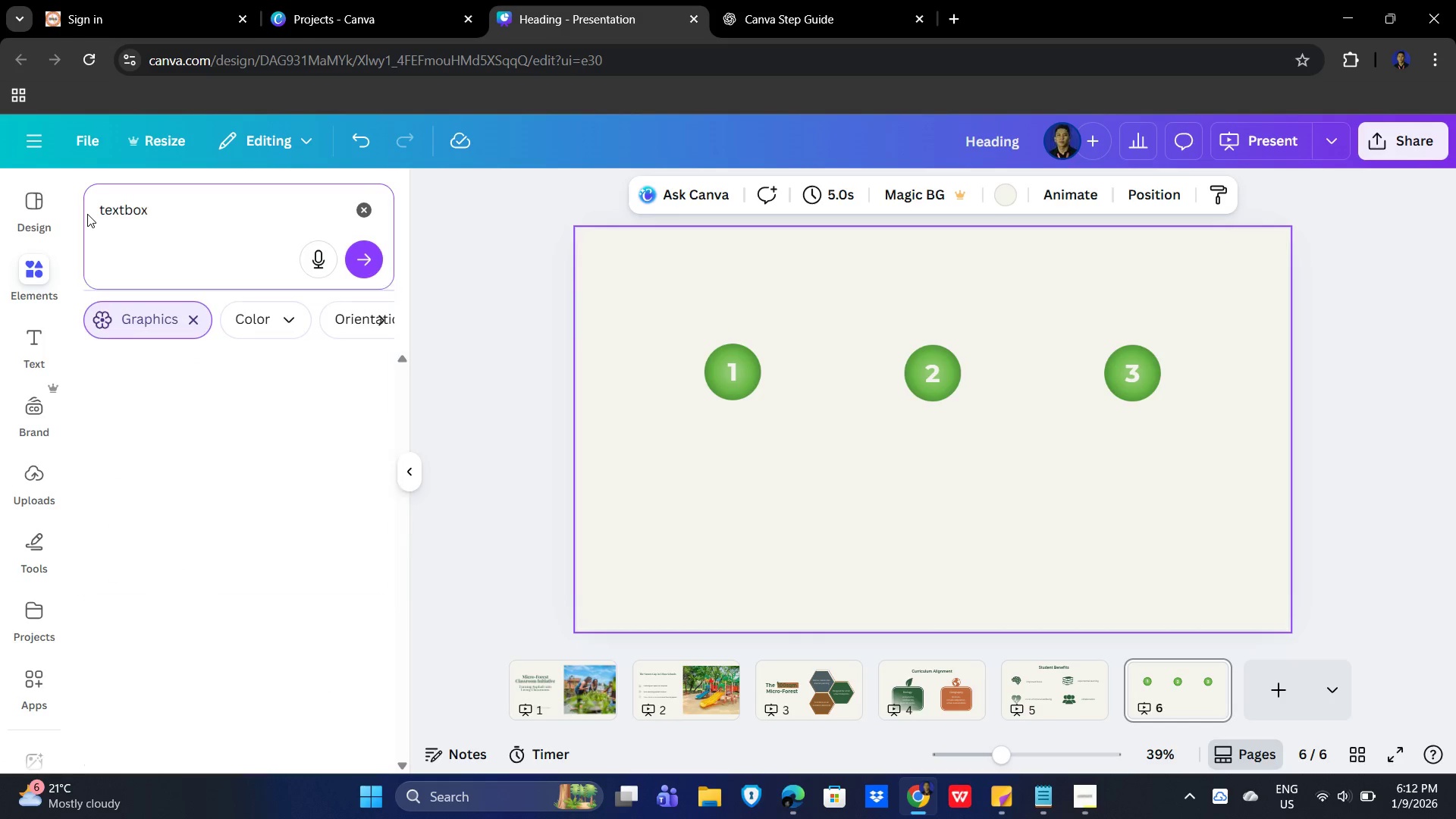 
key(Enter)
 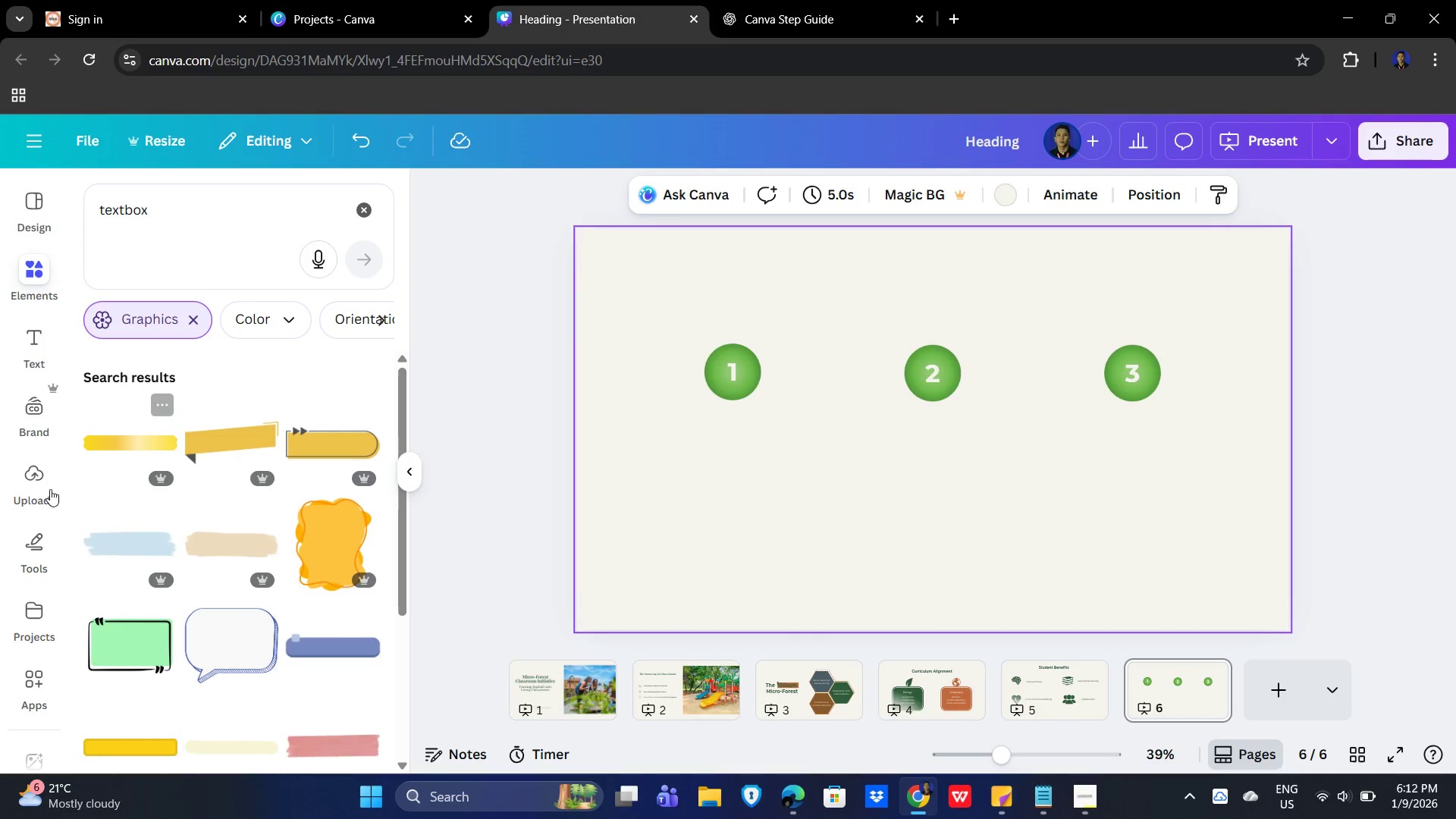 
scroll: coordinate [273, 554], scroll_direction: down, amount: 8.0
 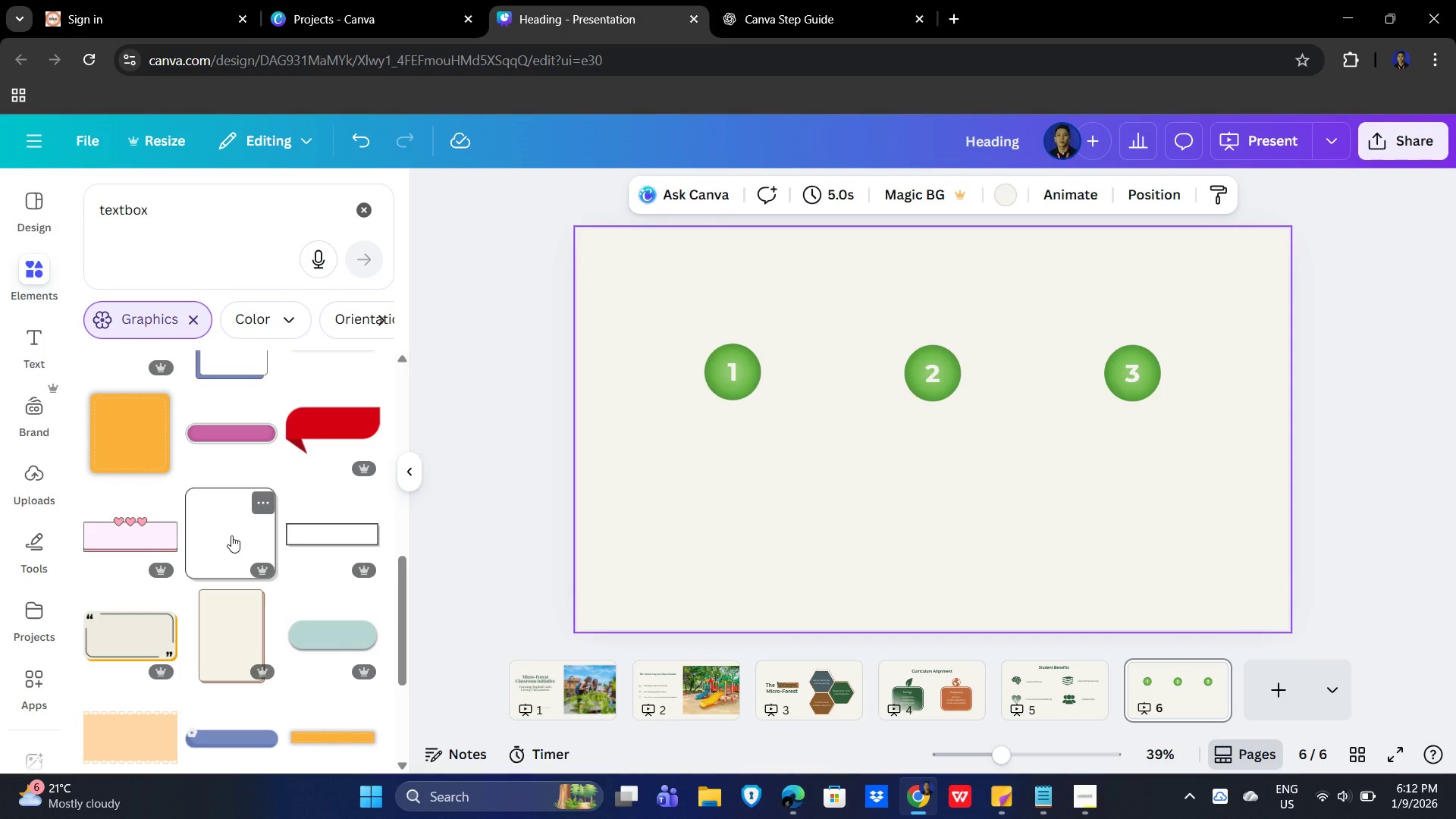 
left_click([224, 626])
 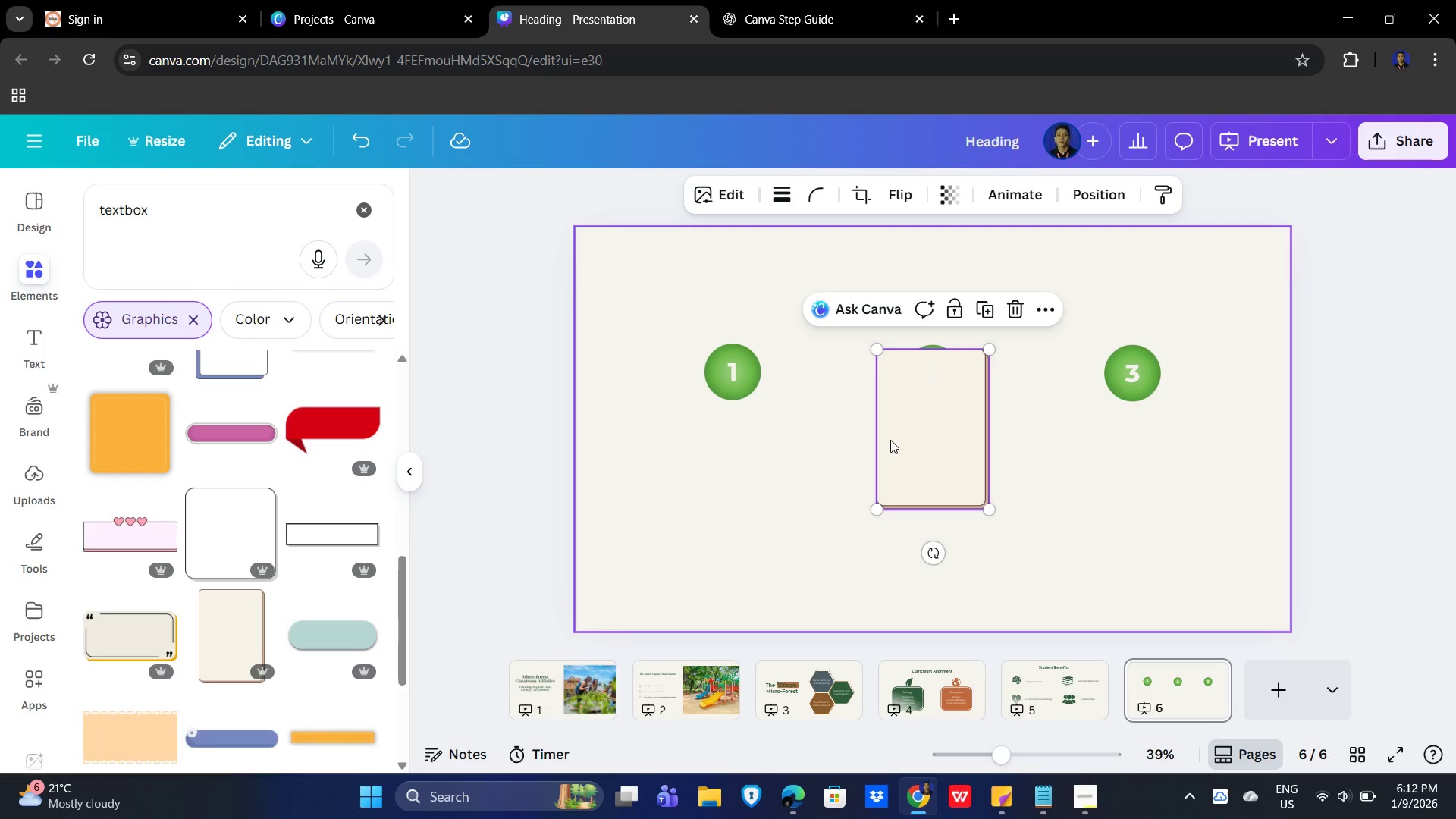 
left_click_drag(start_coordinate=[942, 441], to_coordinate=[740, 510])
 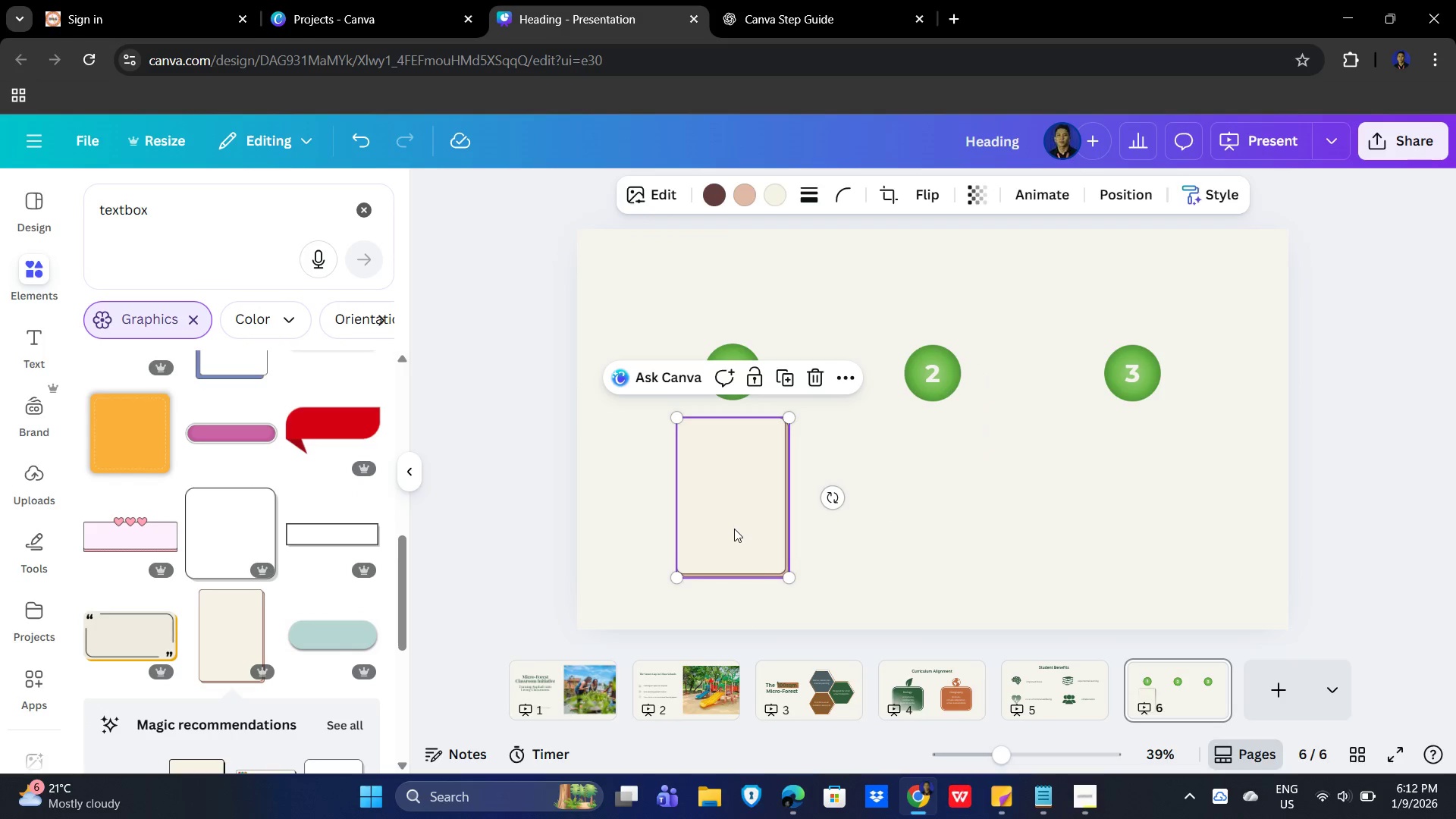 
key(Control+C)
 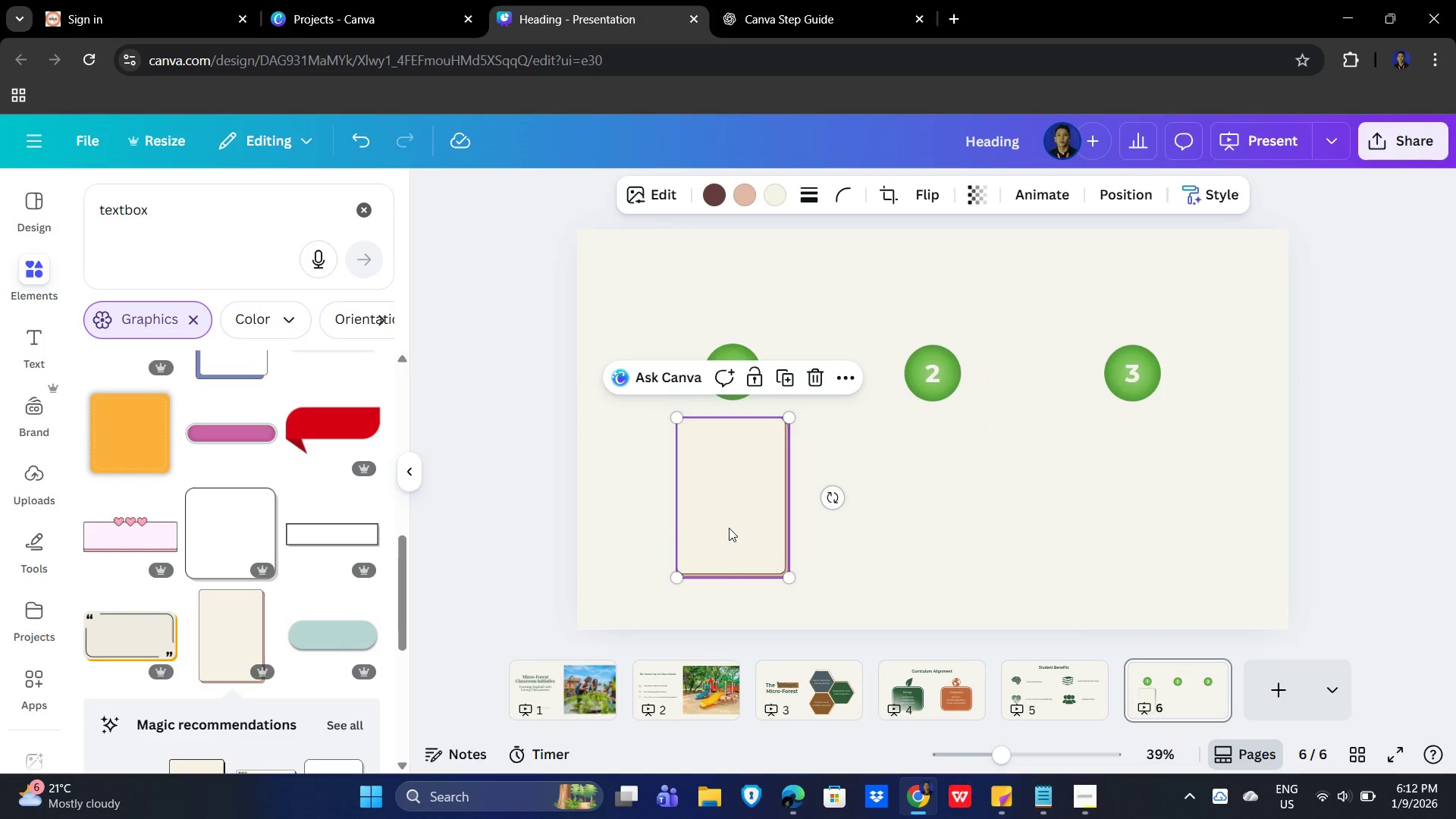 
key(Control+V)
 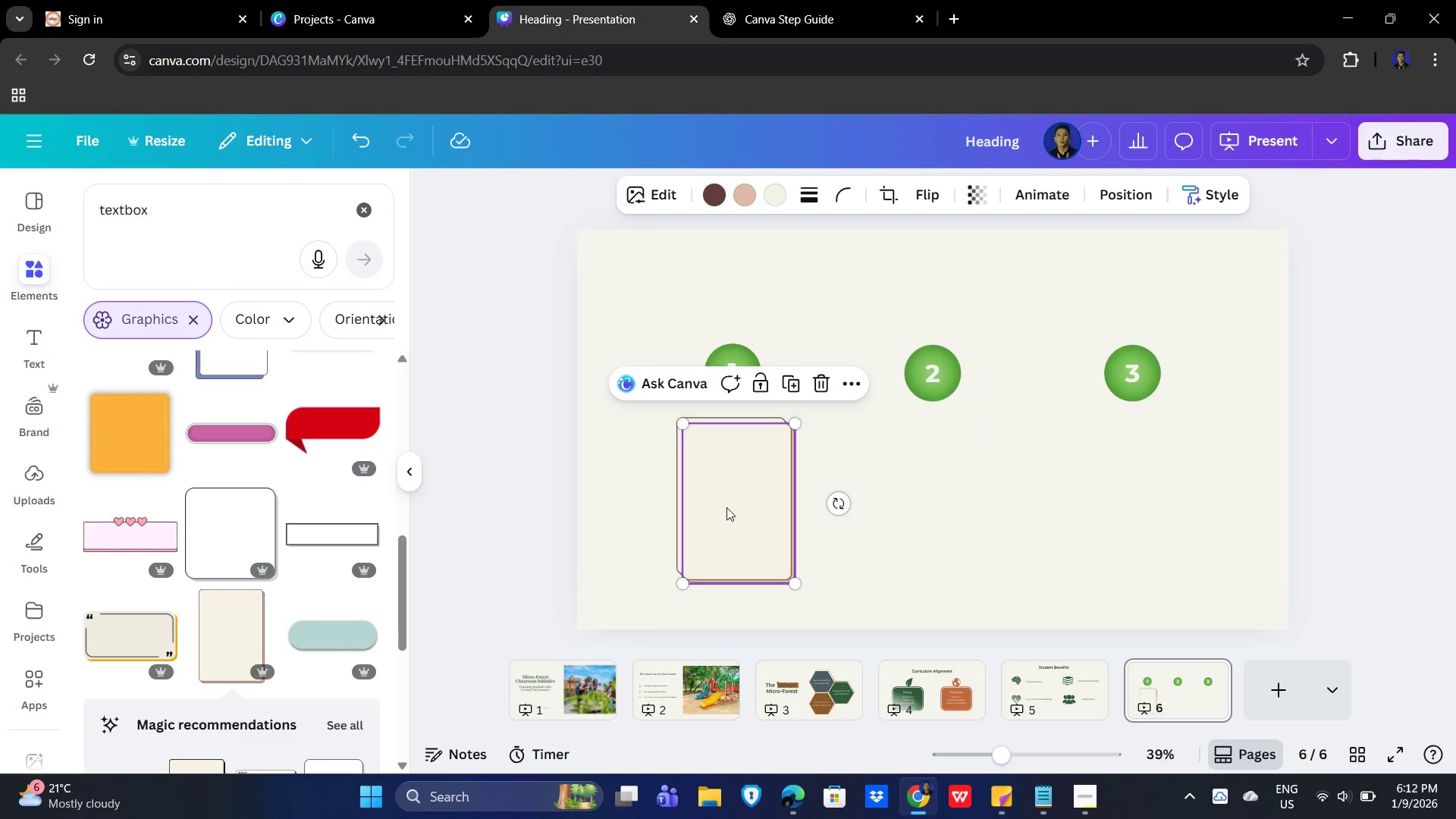 
left_click_drag(start_coordinate=[726, 507], to_coordinate=[924, 499])
 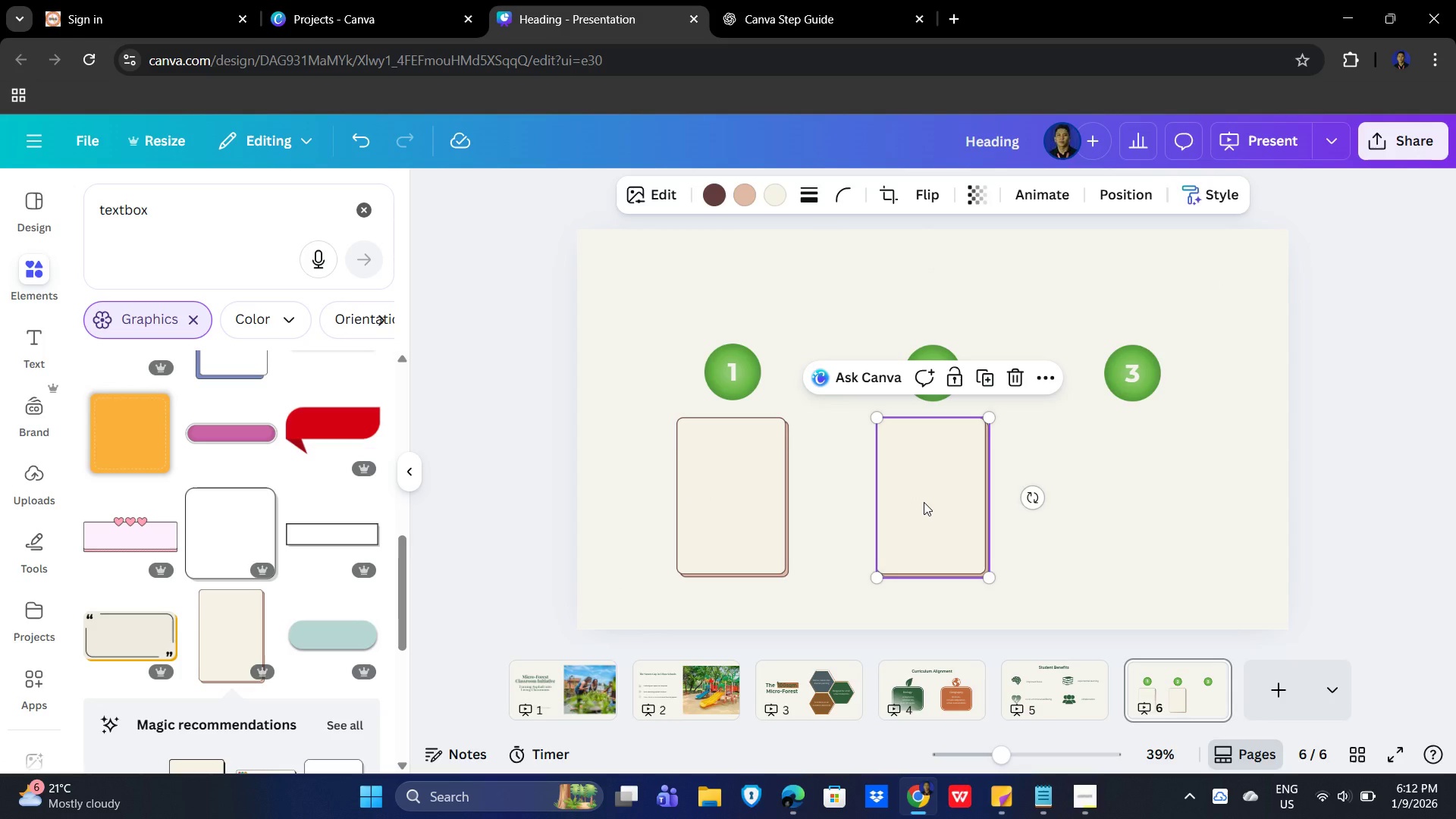 
key(Control+C)
 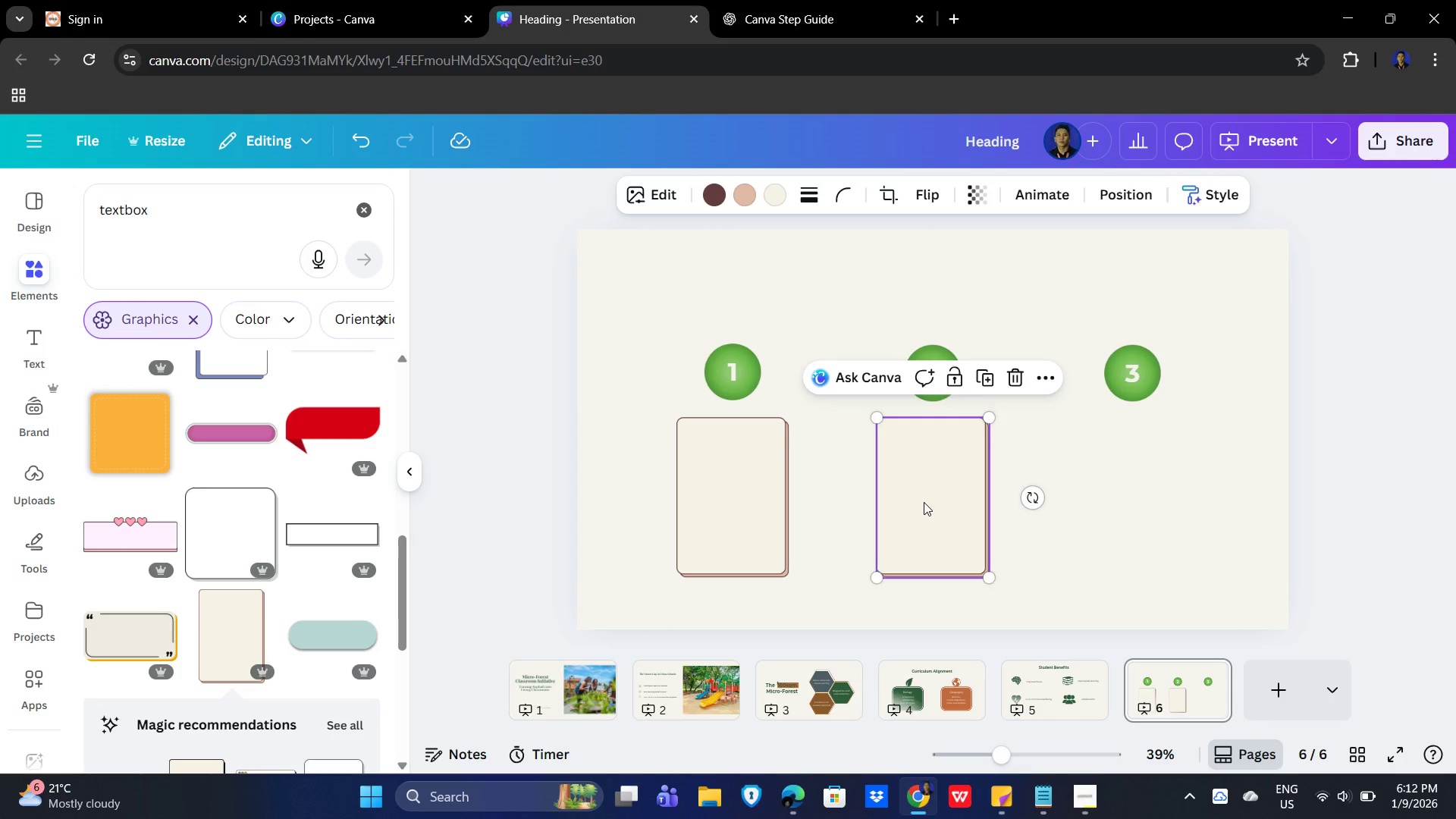 
key(Control+V)
 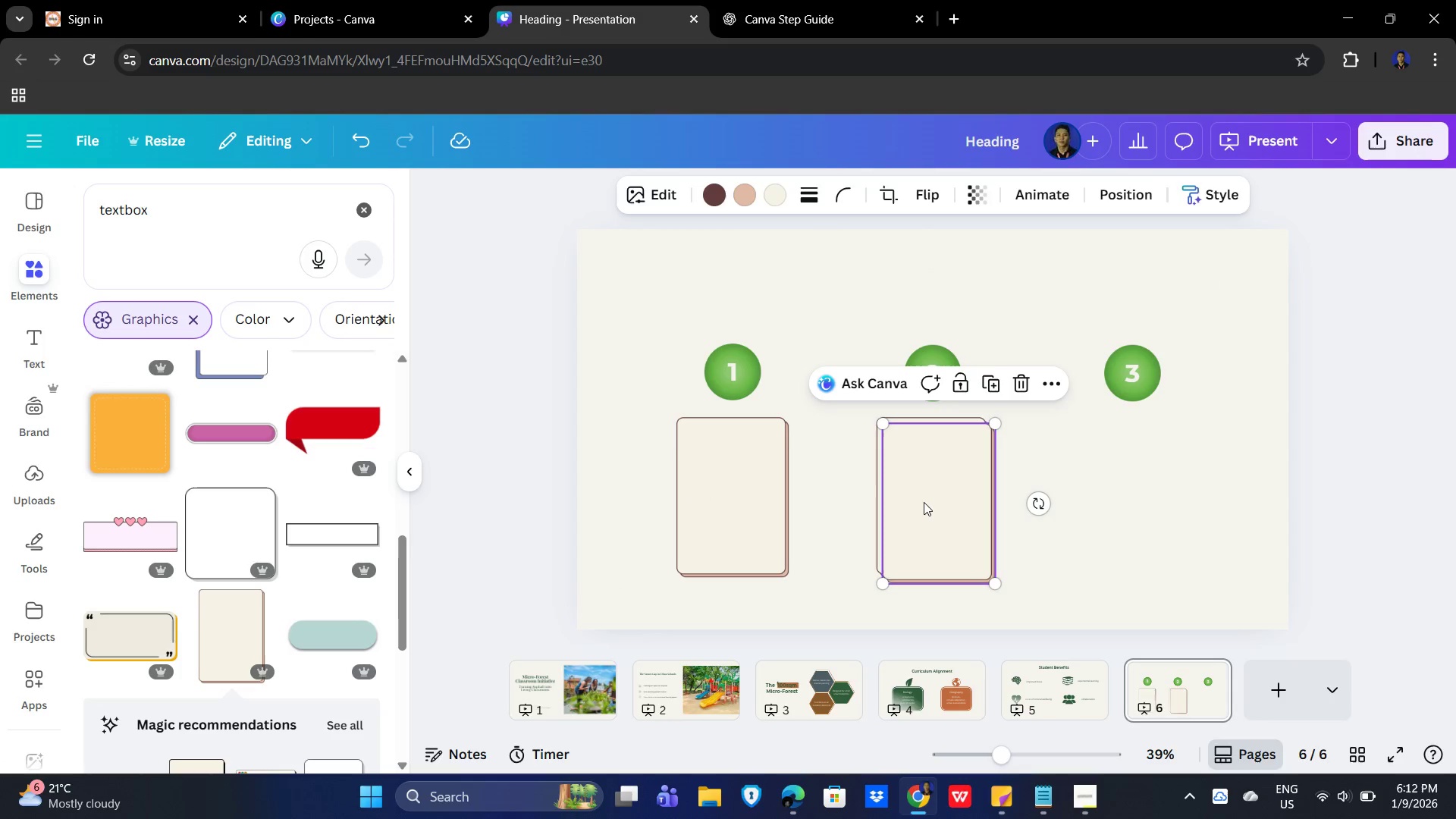 
left_click_drag(start_coordinate=[924, 502], to_coordinate=[1117, 492])
 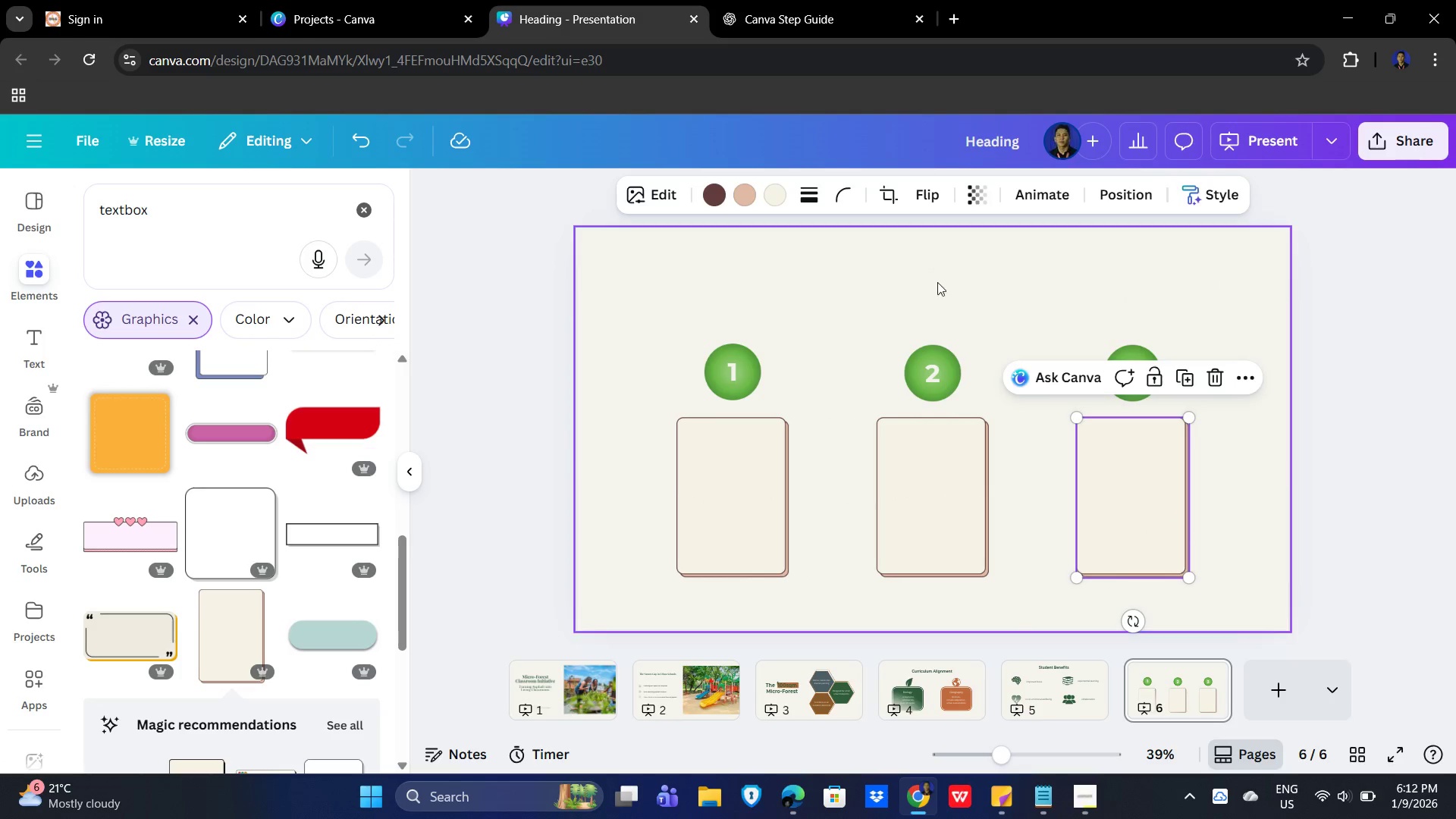 
left_click([795, 284])
 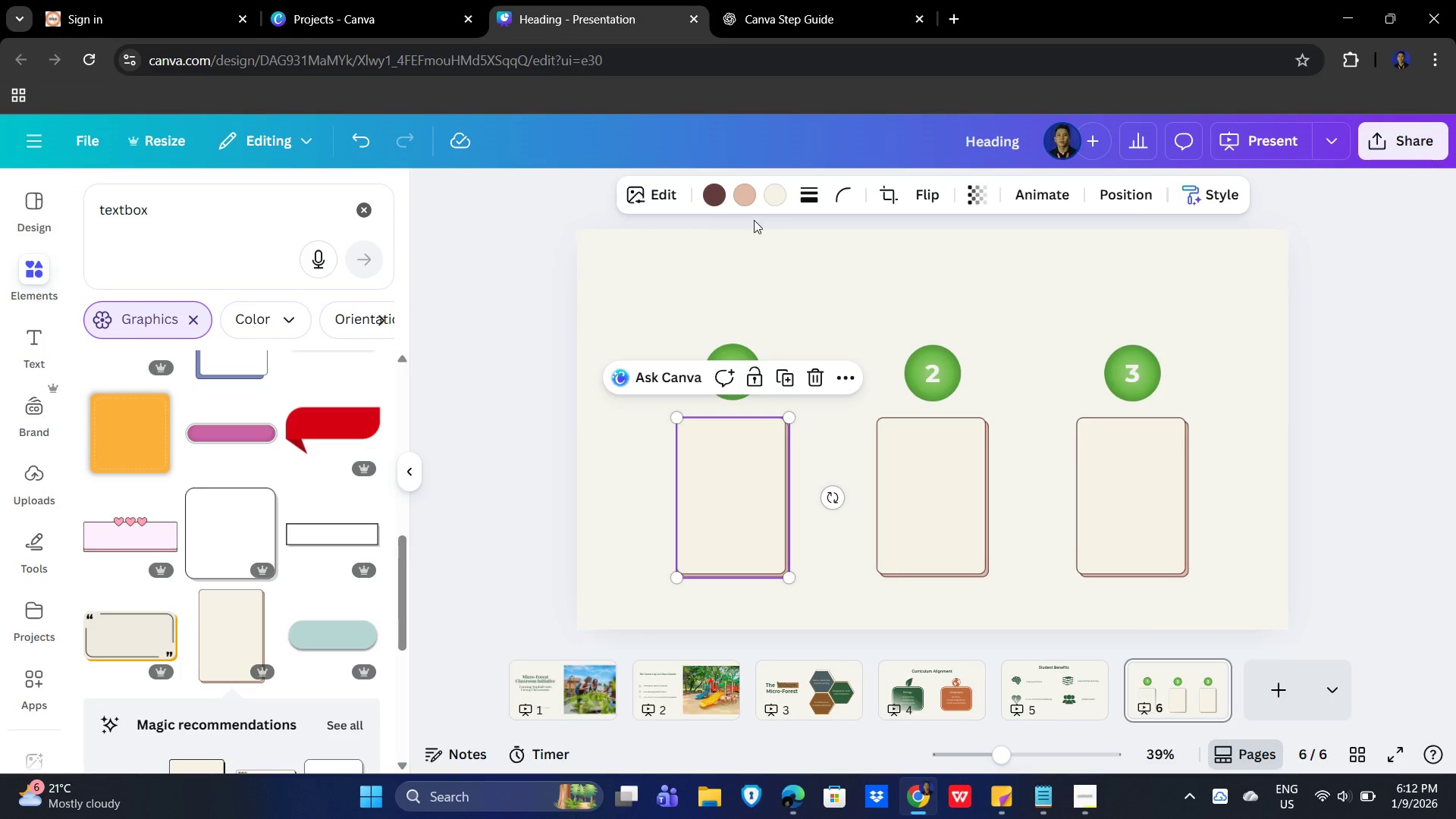 
left_click([723, 191])
 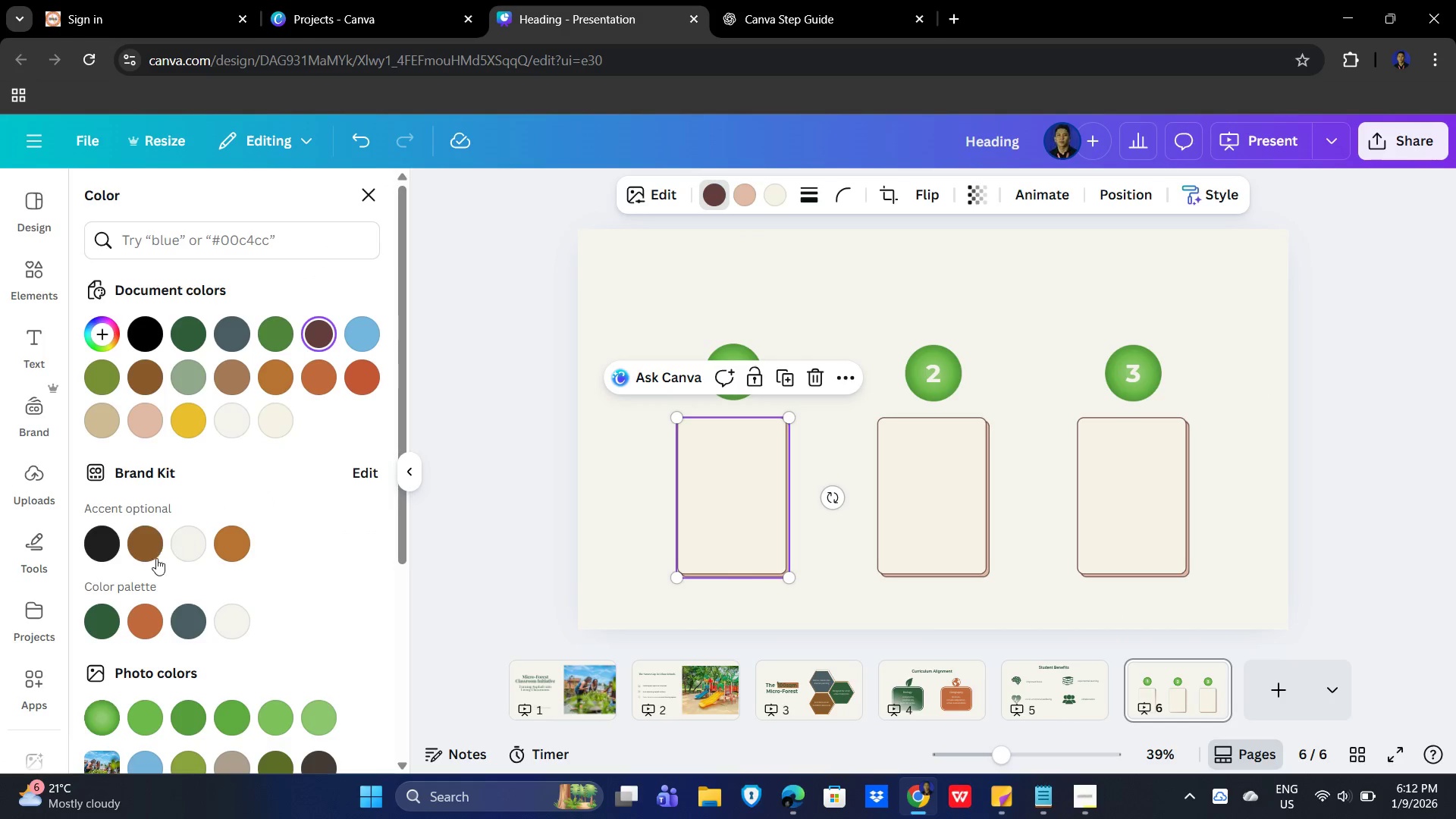 
left_click([146, 547])
 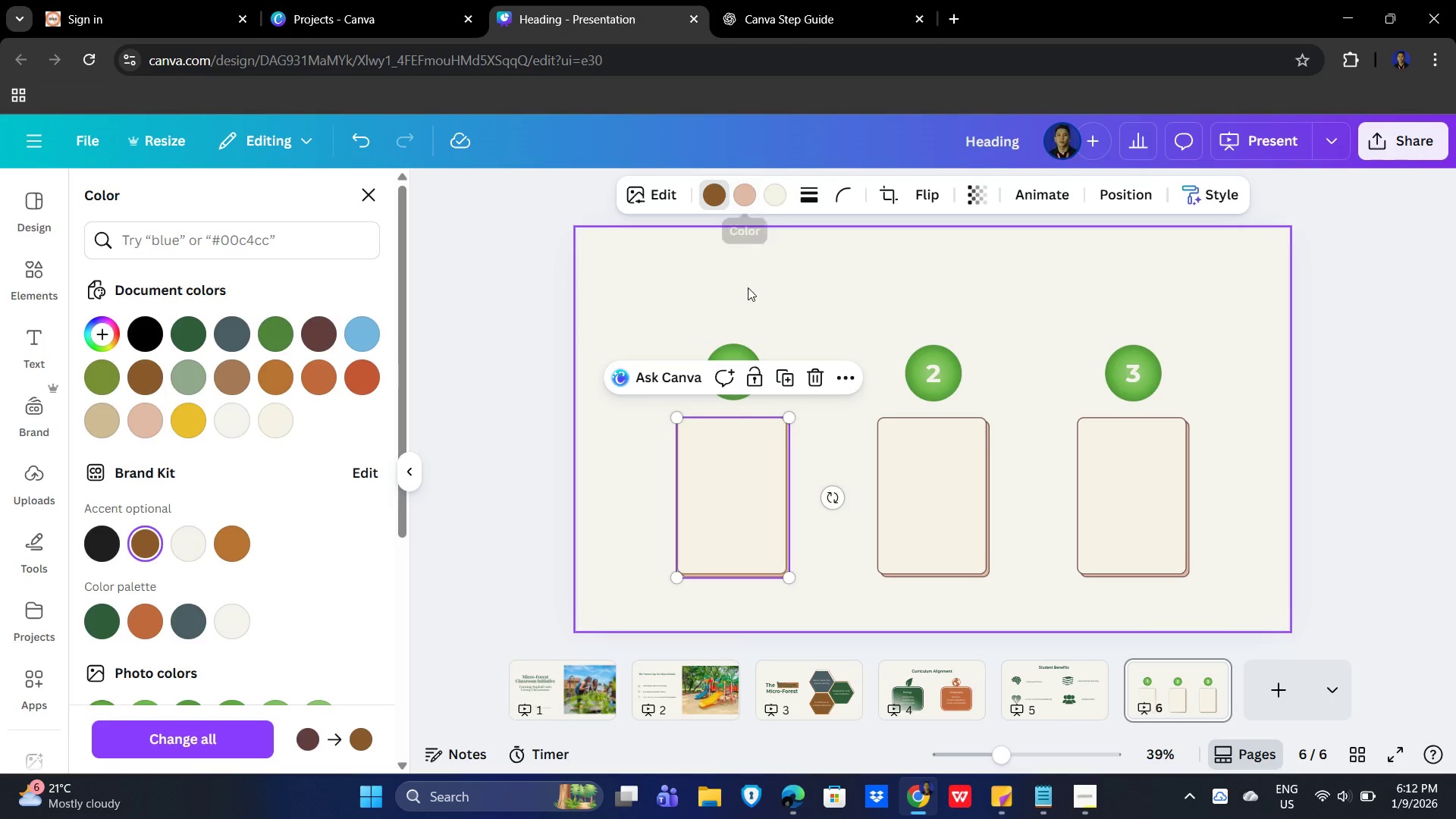 
left_click([746, 194])
 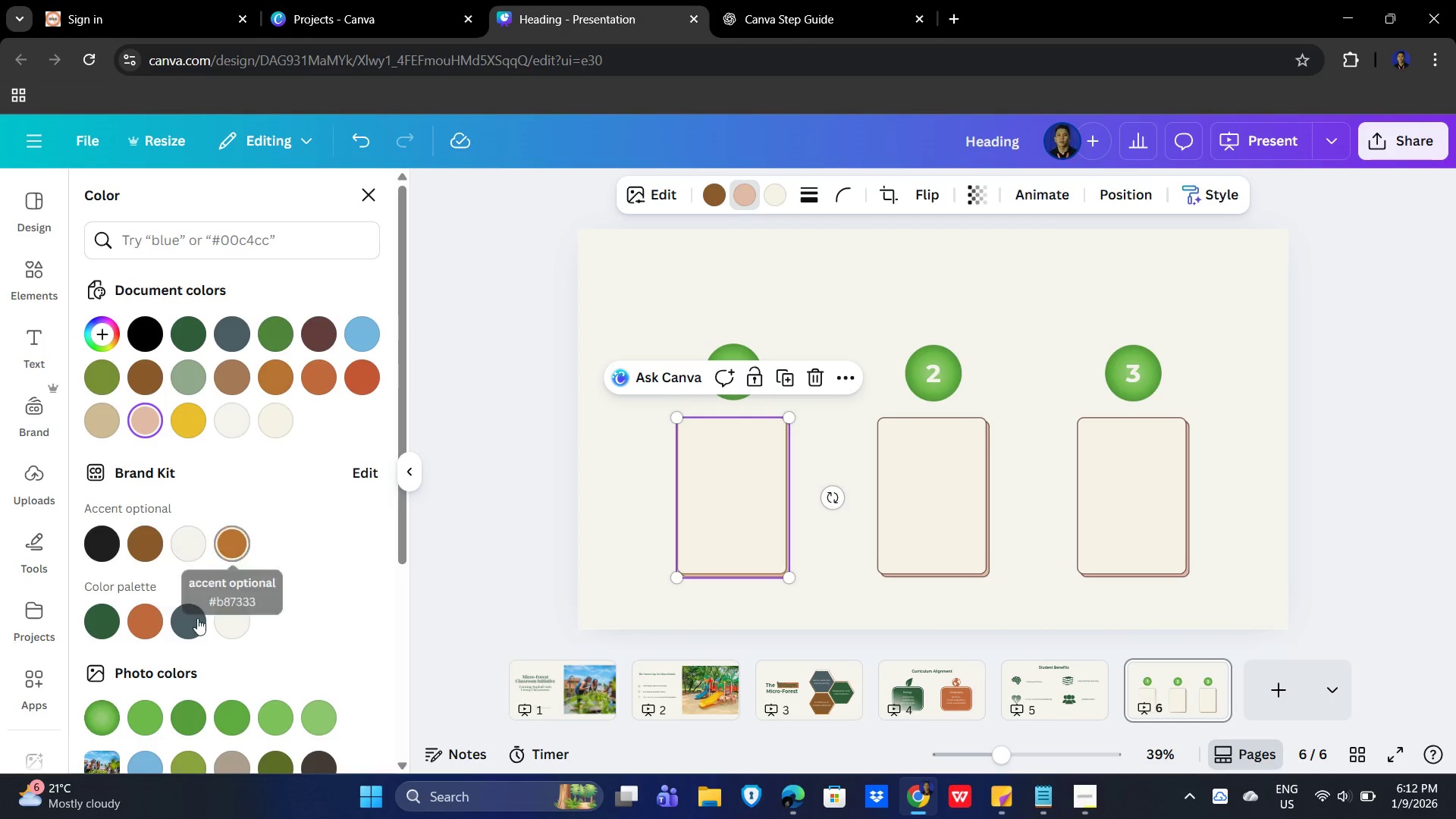 
left_click([190, 622])
 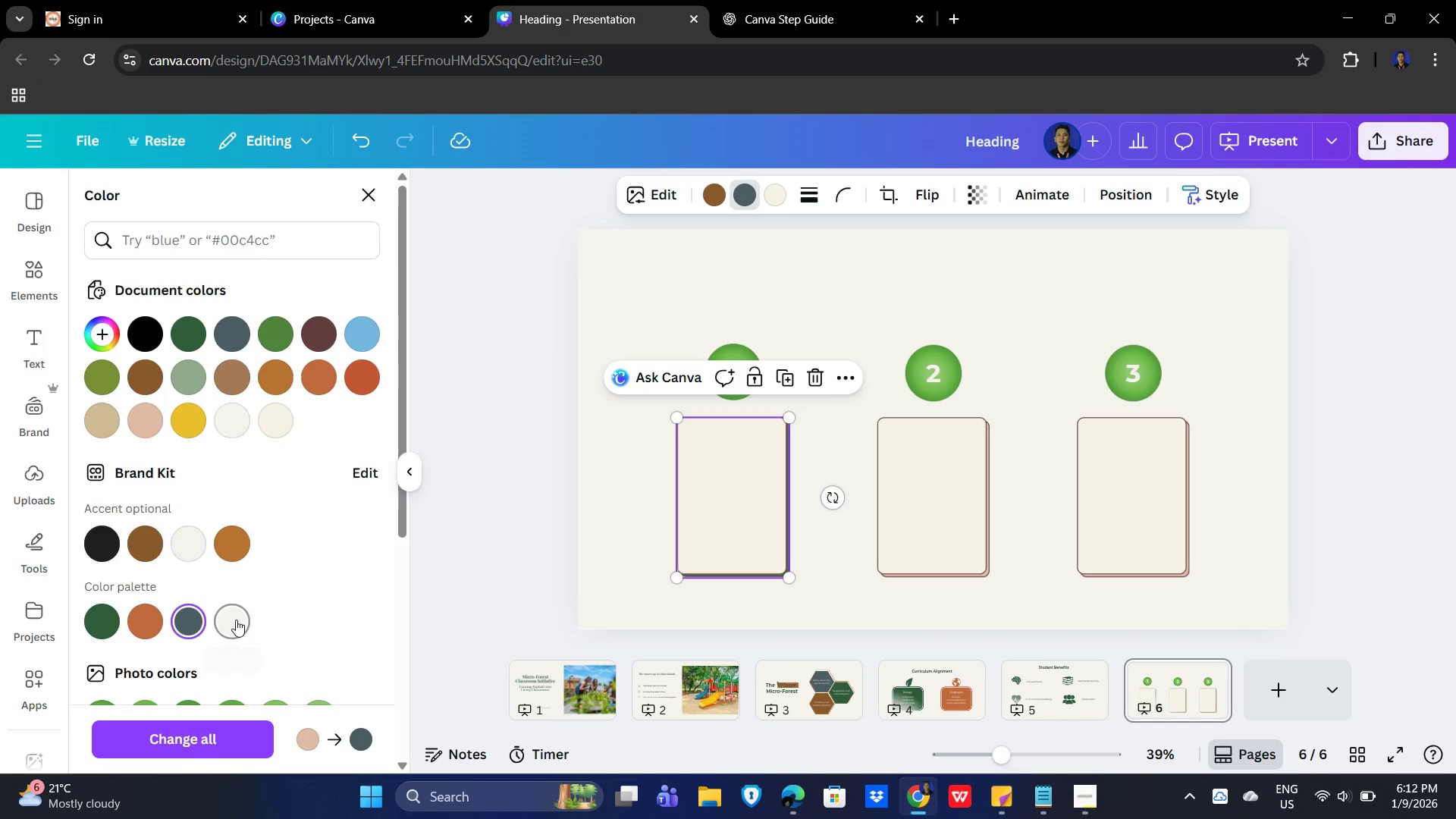 
left_click([784, 195])
 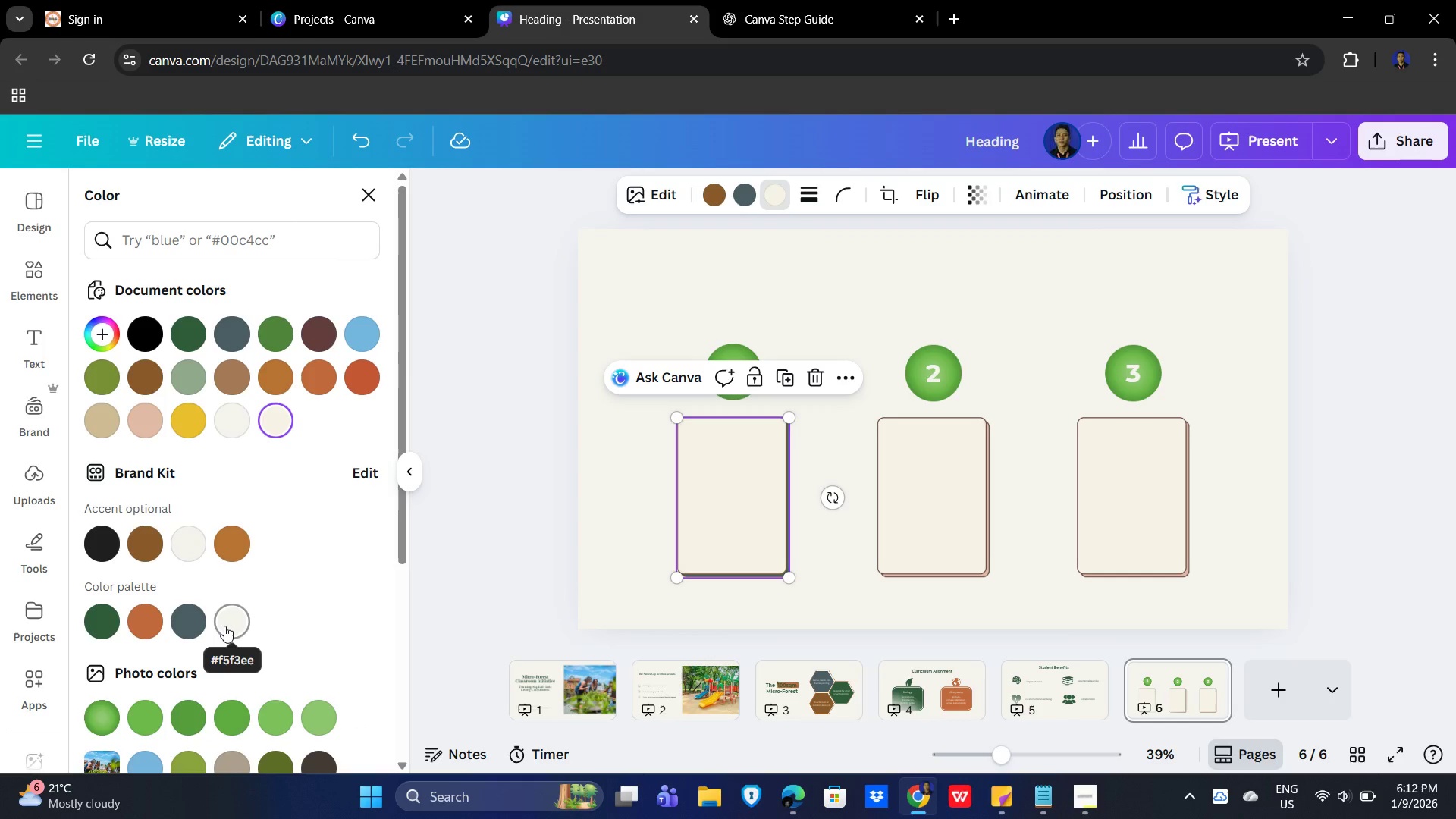 
left_click([222, 623])
 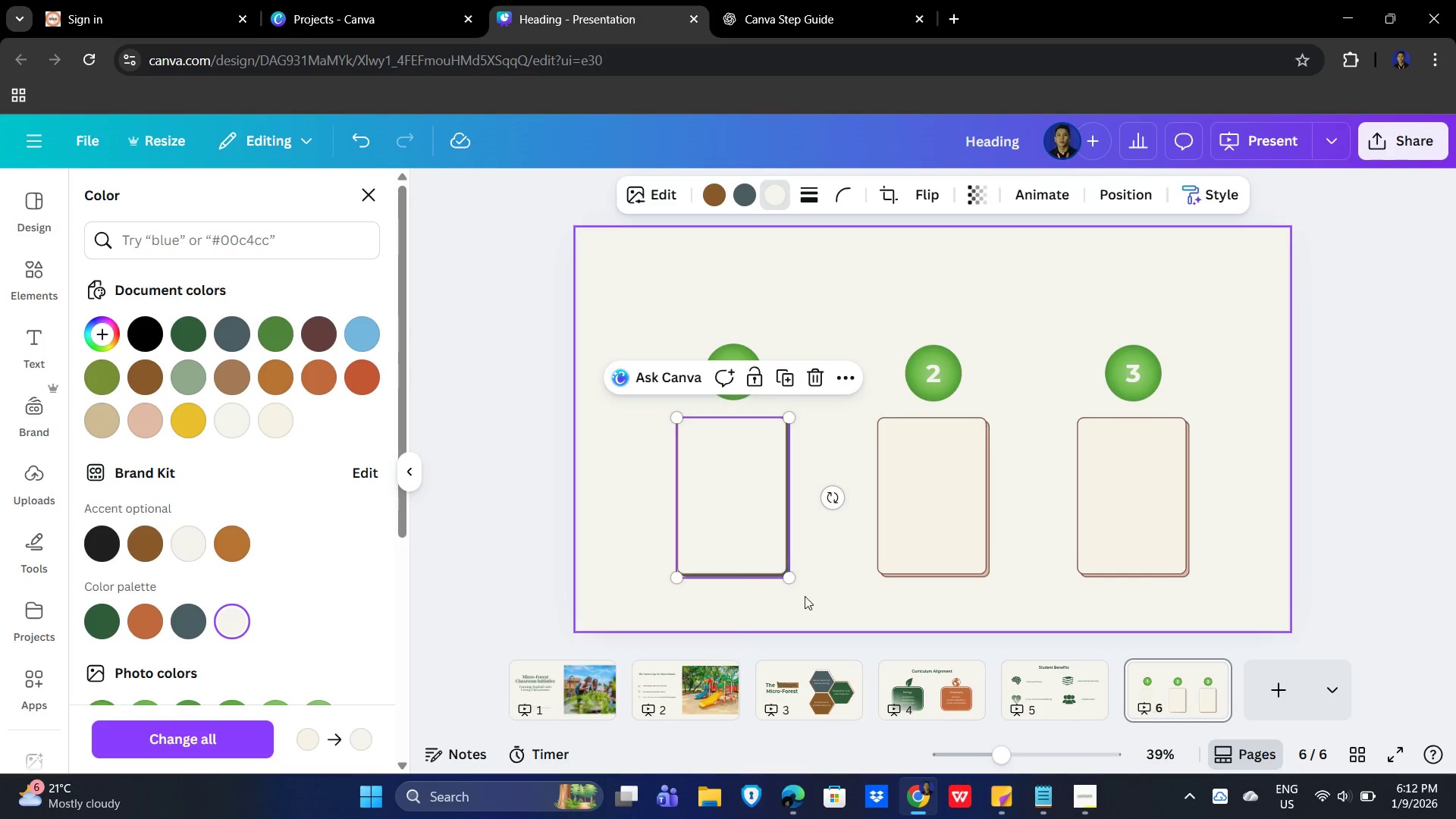 
left_click([809, 603])
 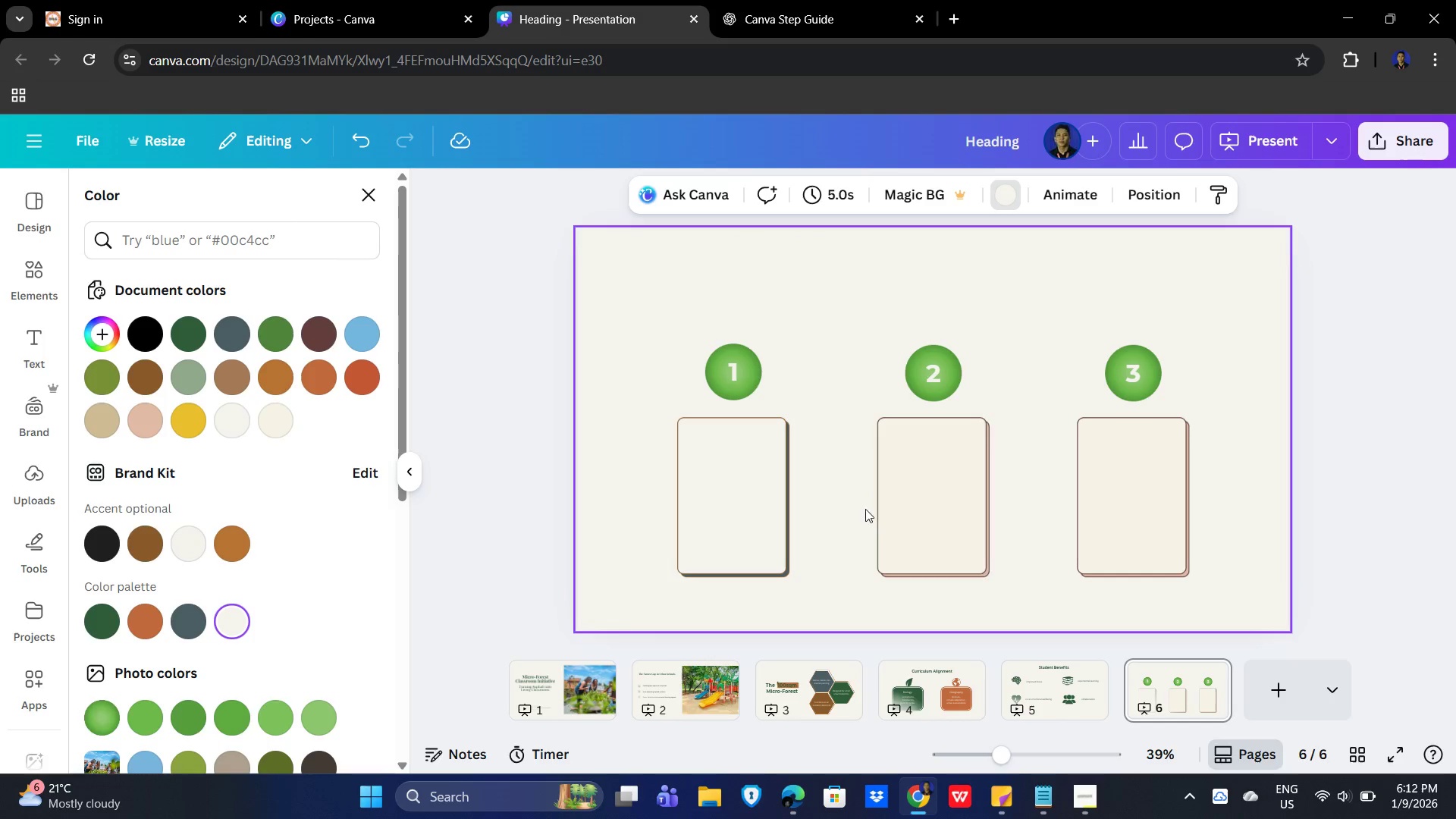 
left_click([911, 508])
 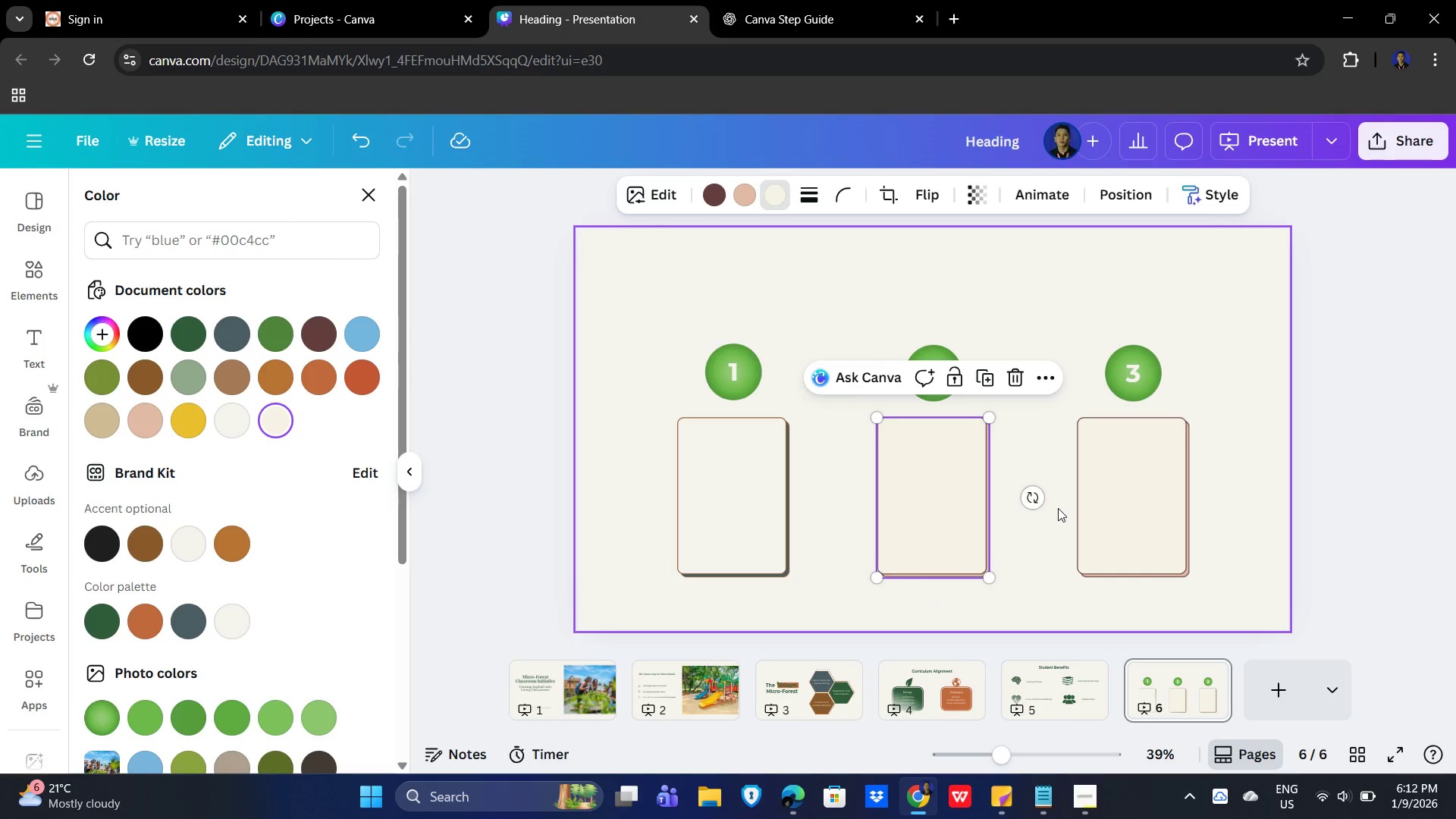 
hold_key(key=ShiftLeft, duration=0.72)
 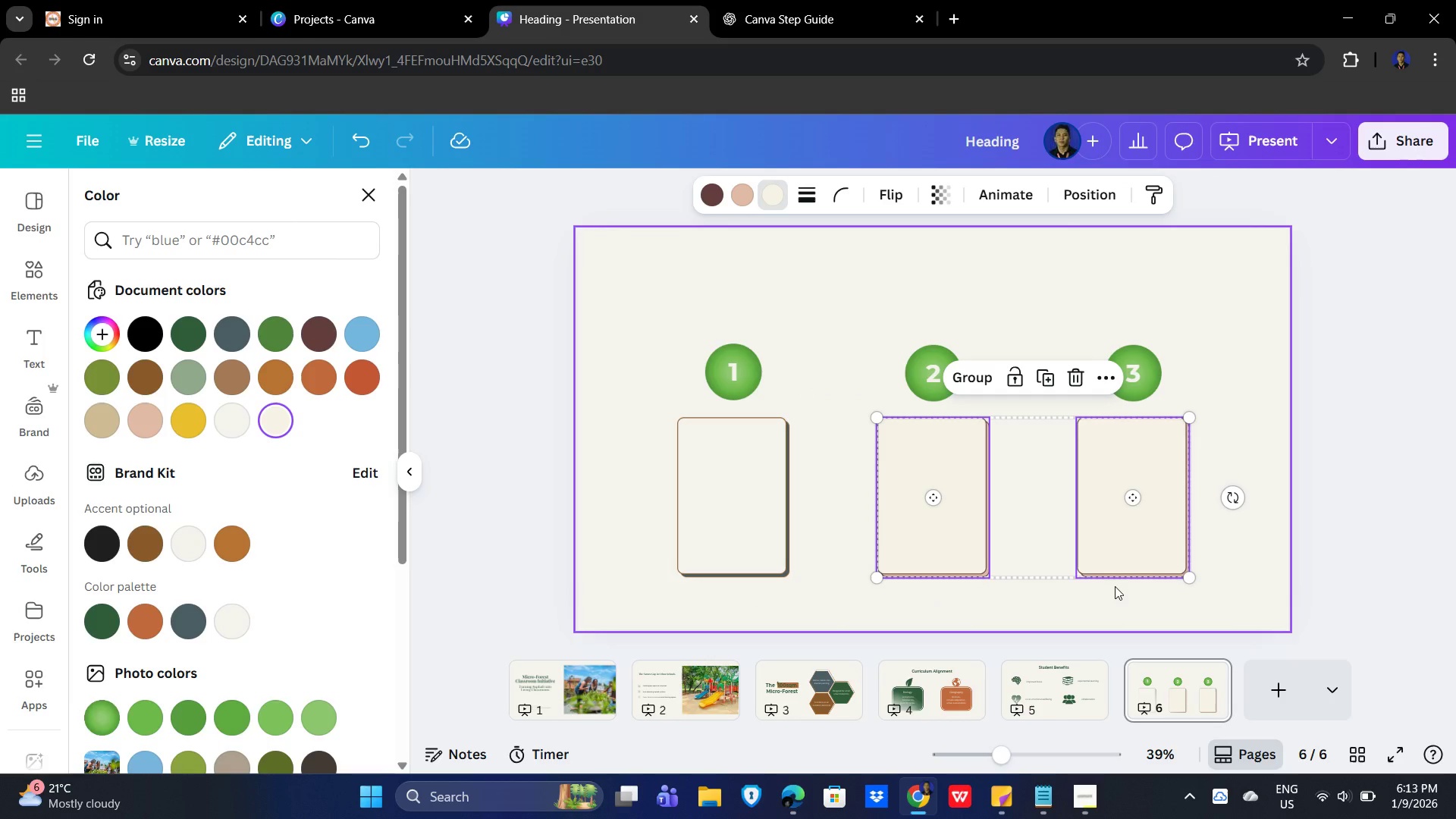 
key(Delete)
 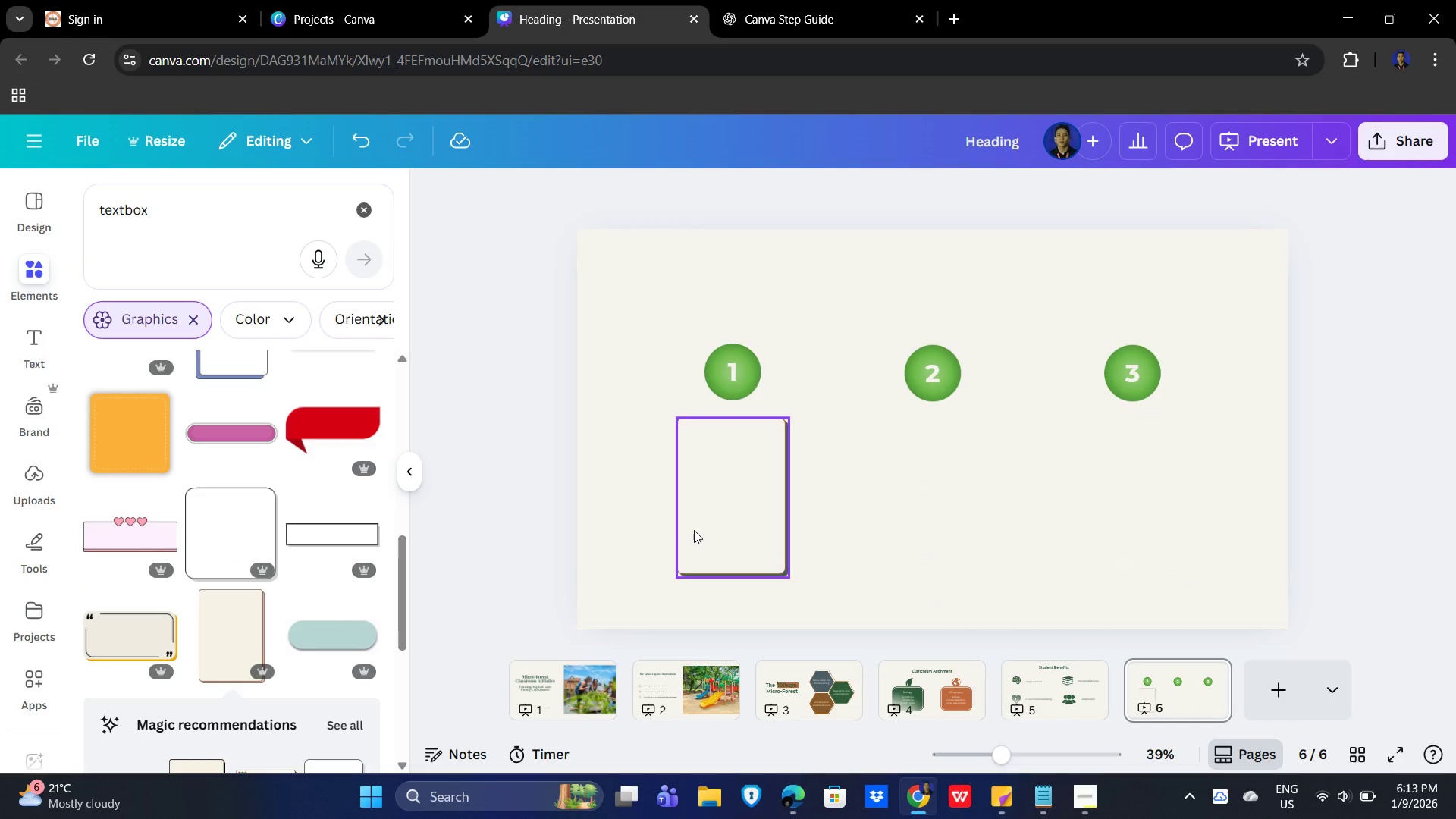 
left_click([692, 526])
 